 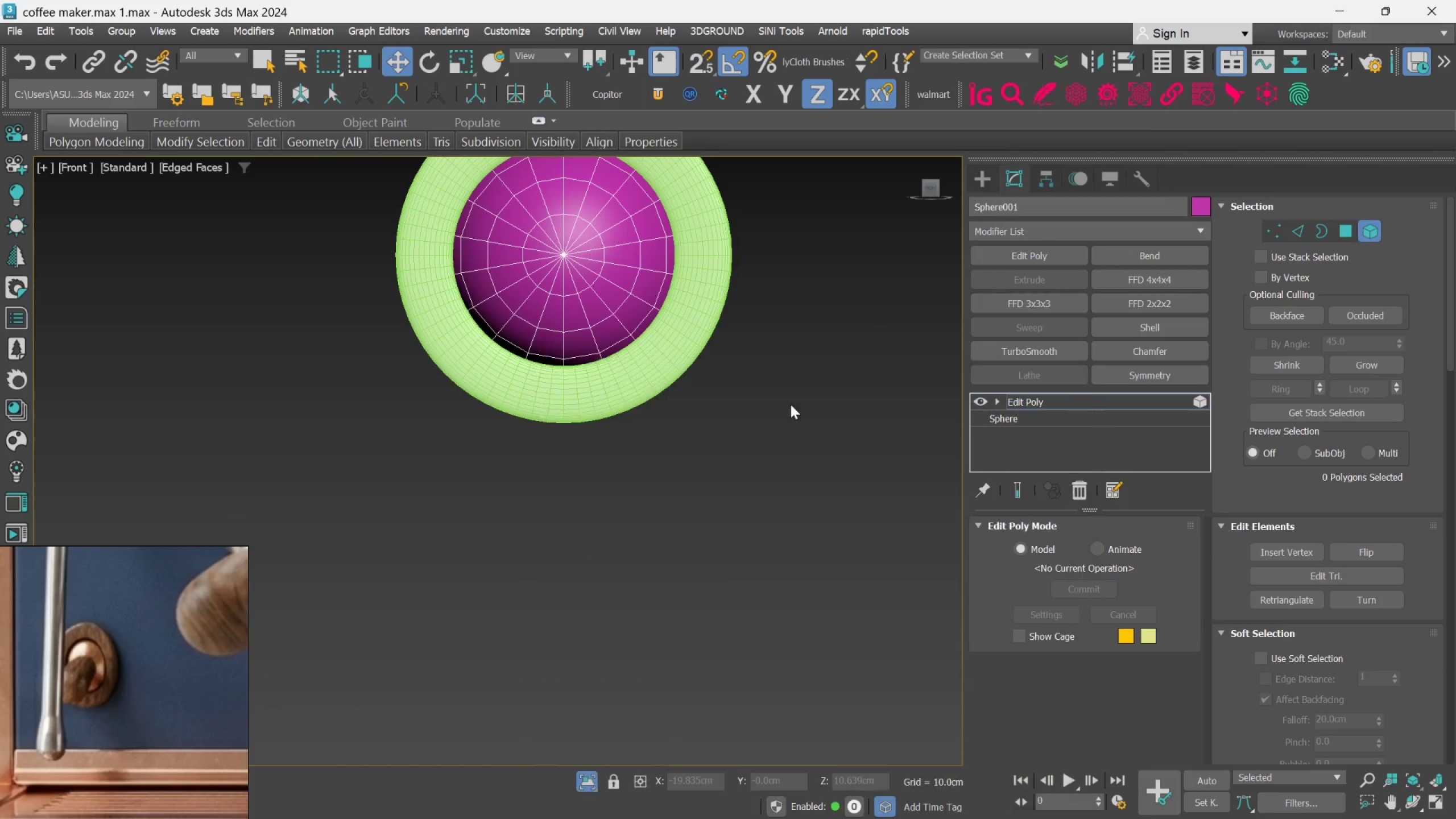 
scroll: coordinate [601, 367], scroll_direction: down, amount: 2.0
 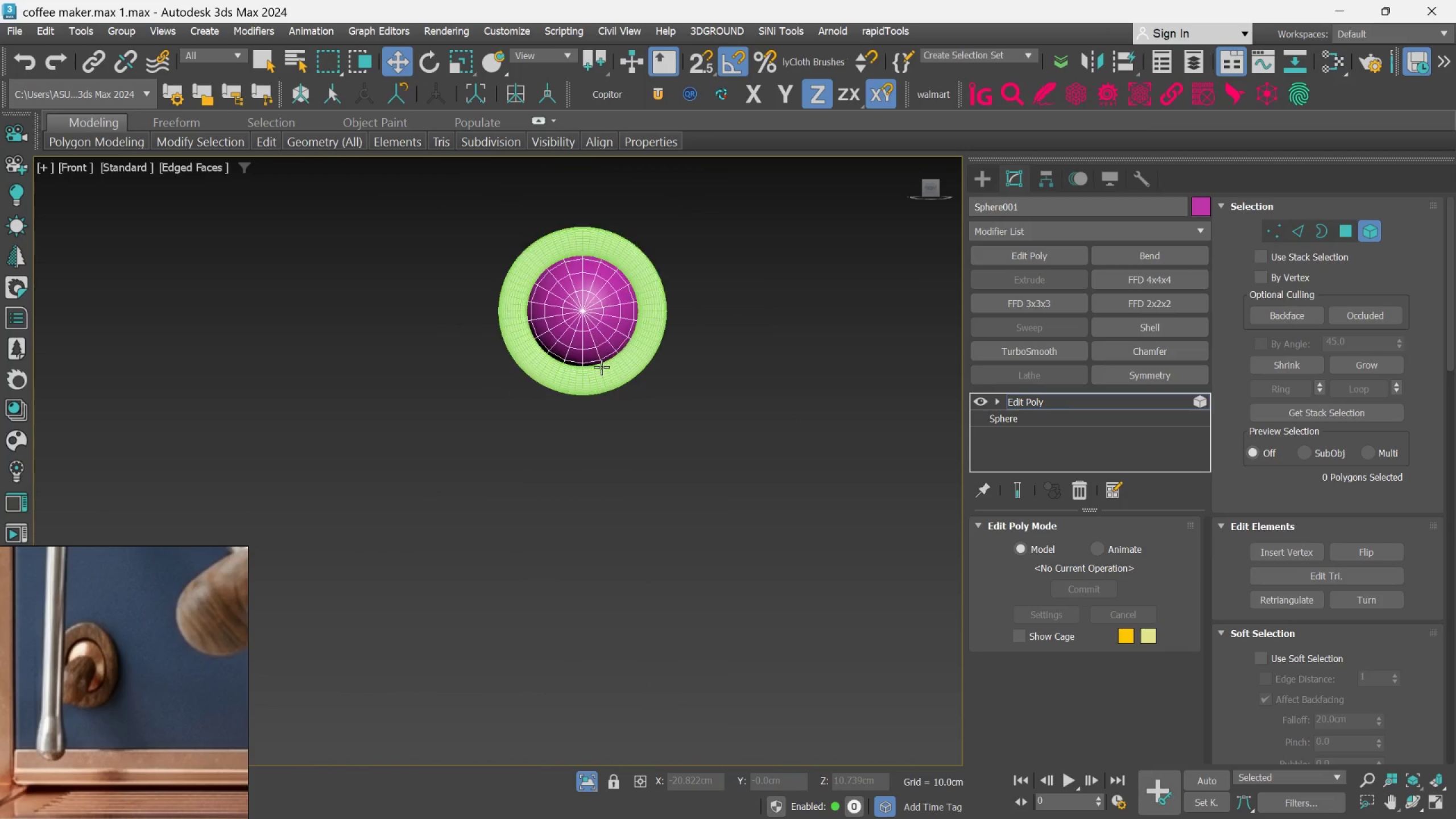 
hold_key(key=AltLeft, duration=0.96)
 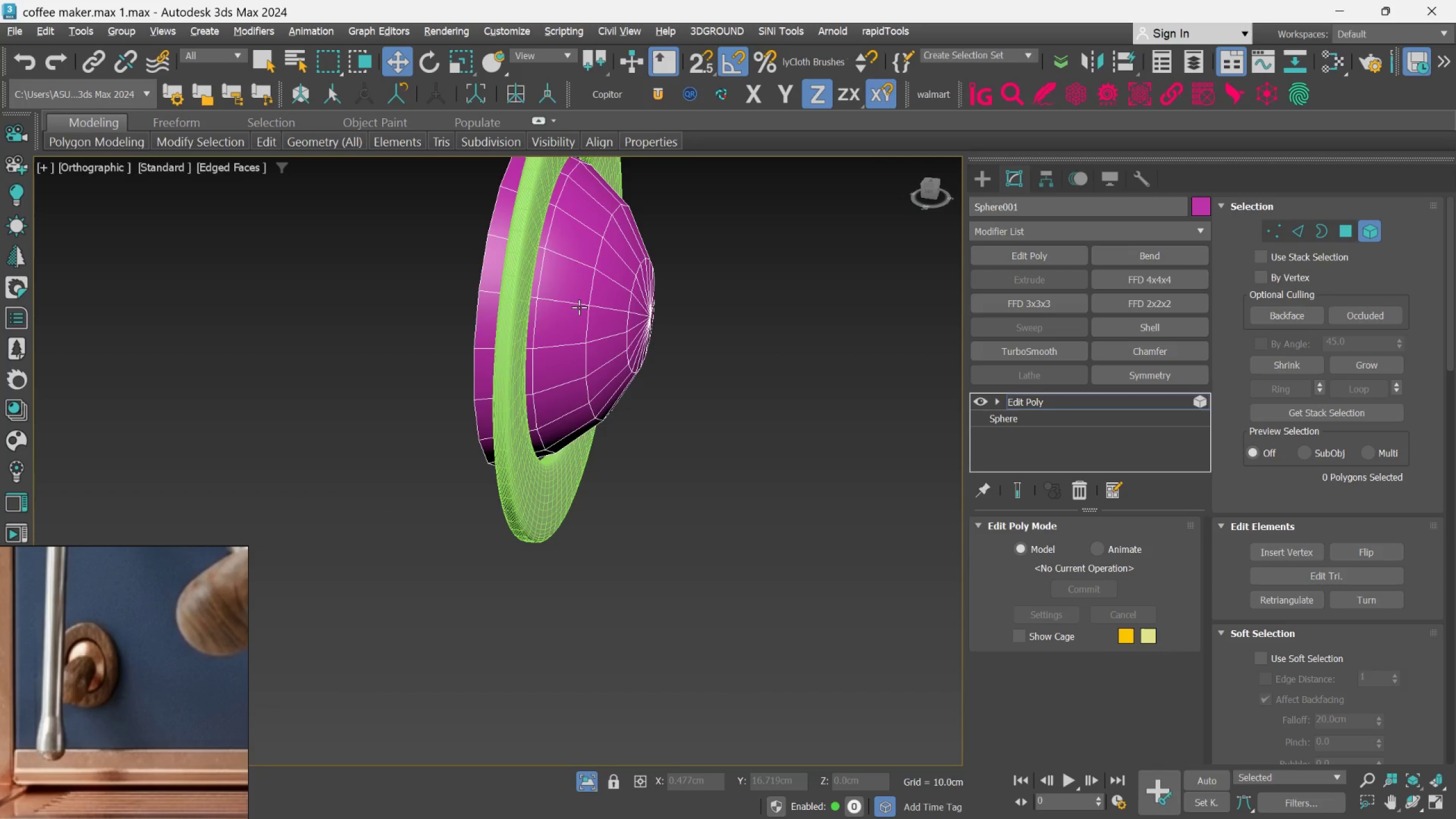 
scroll: coordinate [580, 307], scroll_direction: up, amount: 4.0
 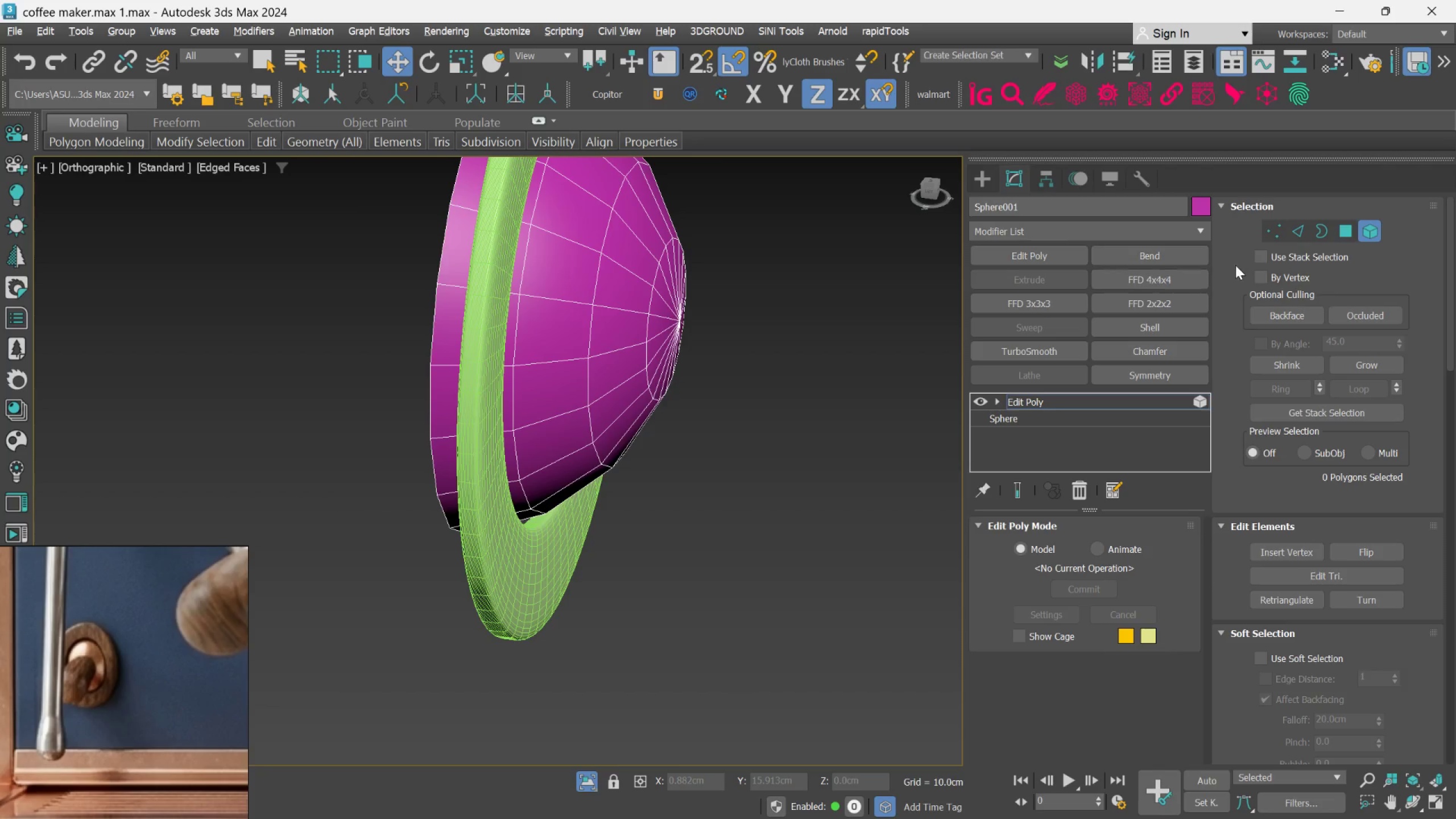 
left_click([1275, 229])
 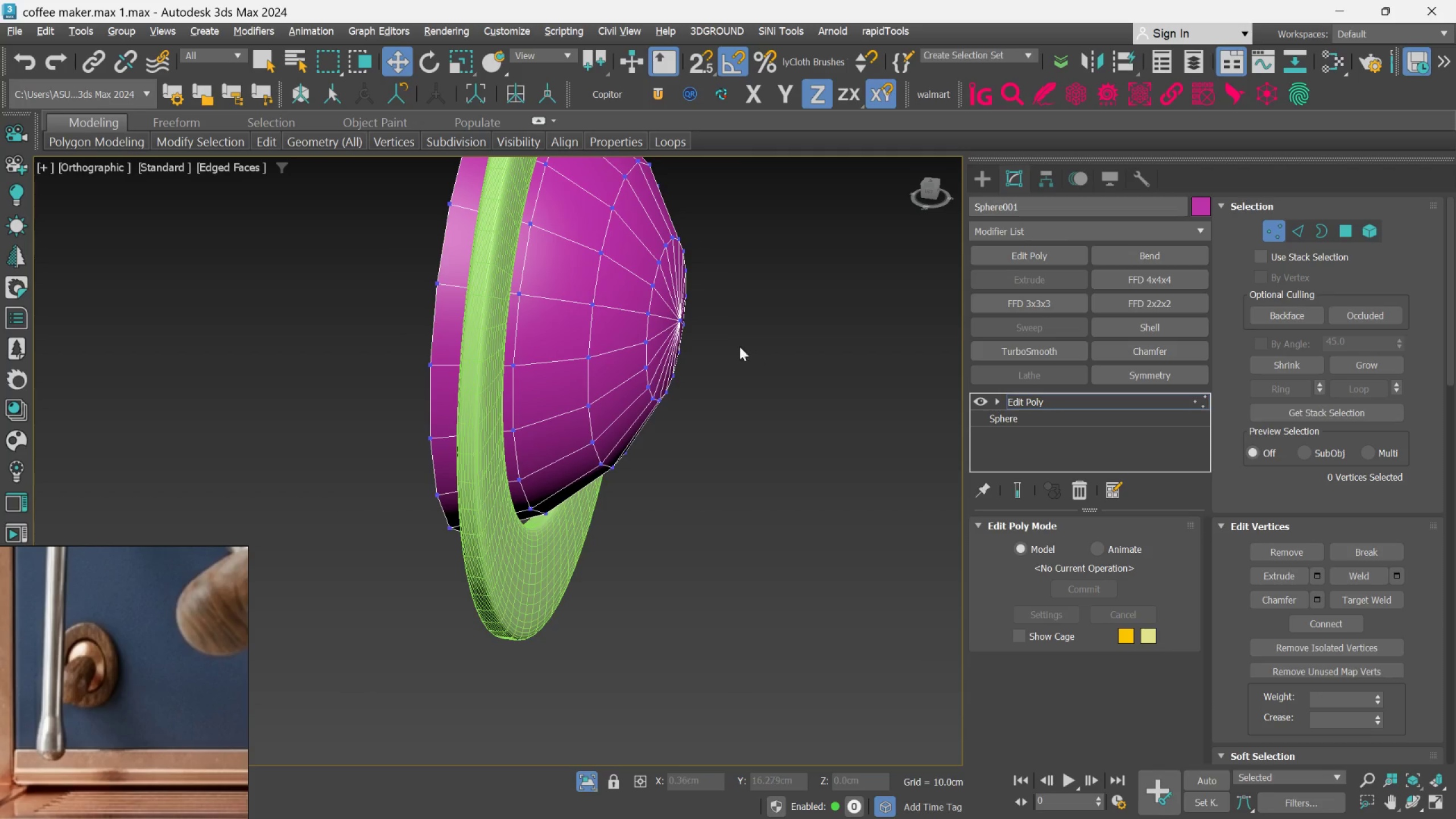 
hold_key(key=AltLeft, duration=2.51)
 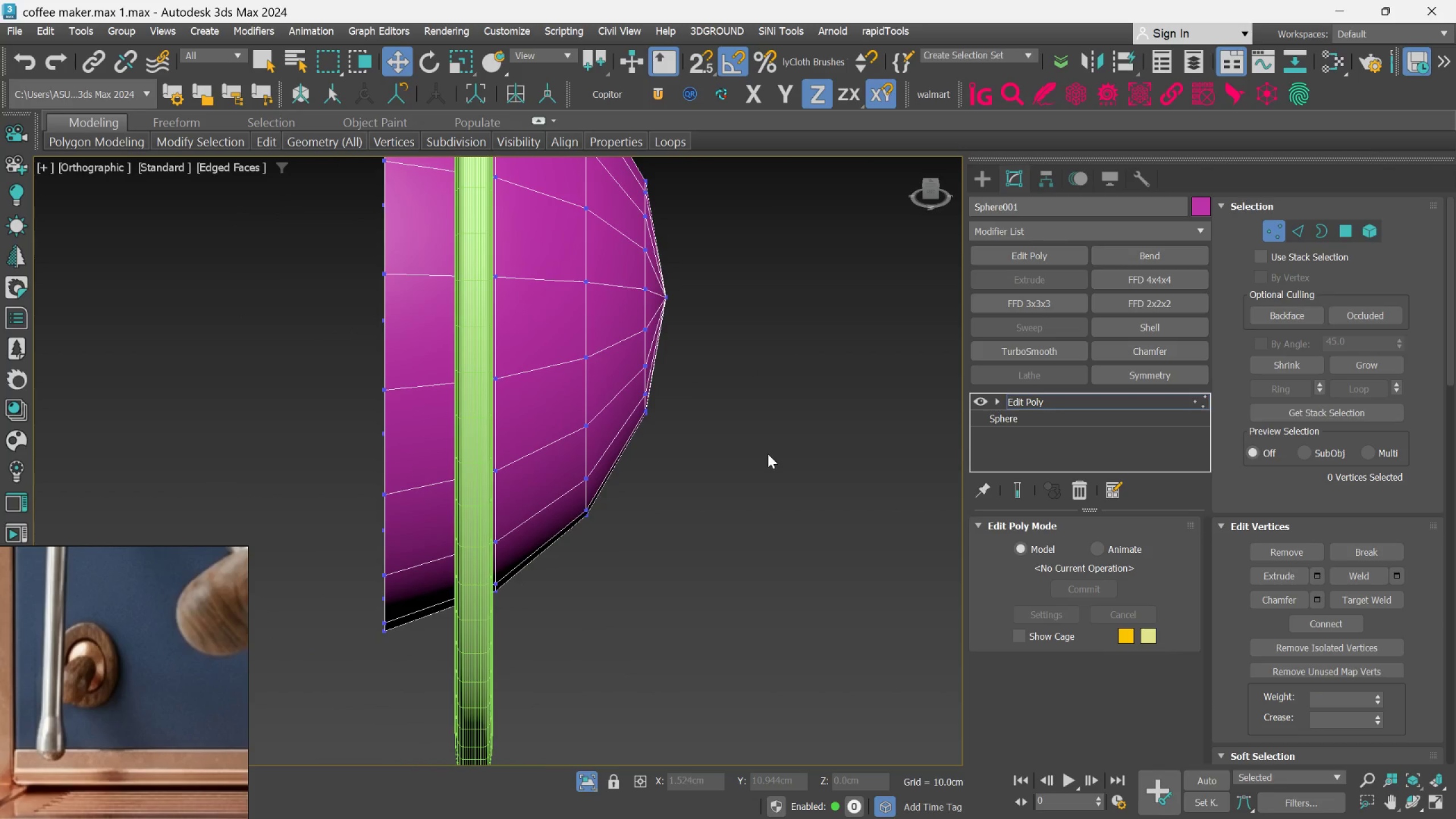 
scroll: coordinate [723, 340], scroll_direction: up, amount: 1.0
 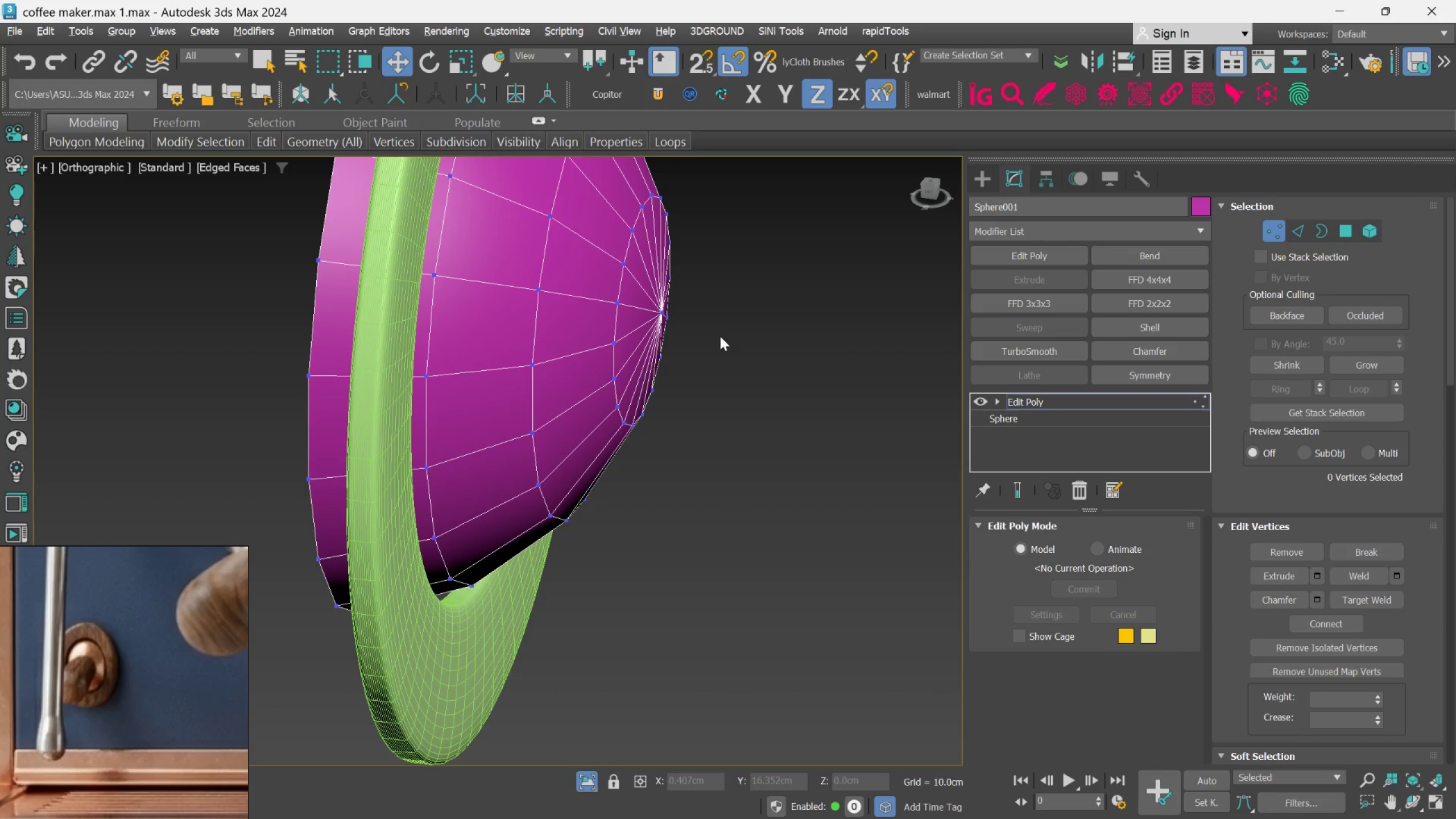 
left_click_drag(start_coordinate=[764, 469], to_coordinate=[627, 130])
 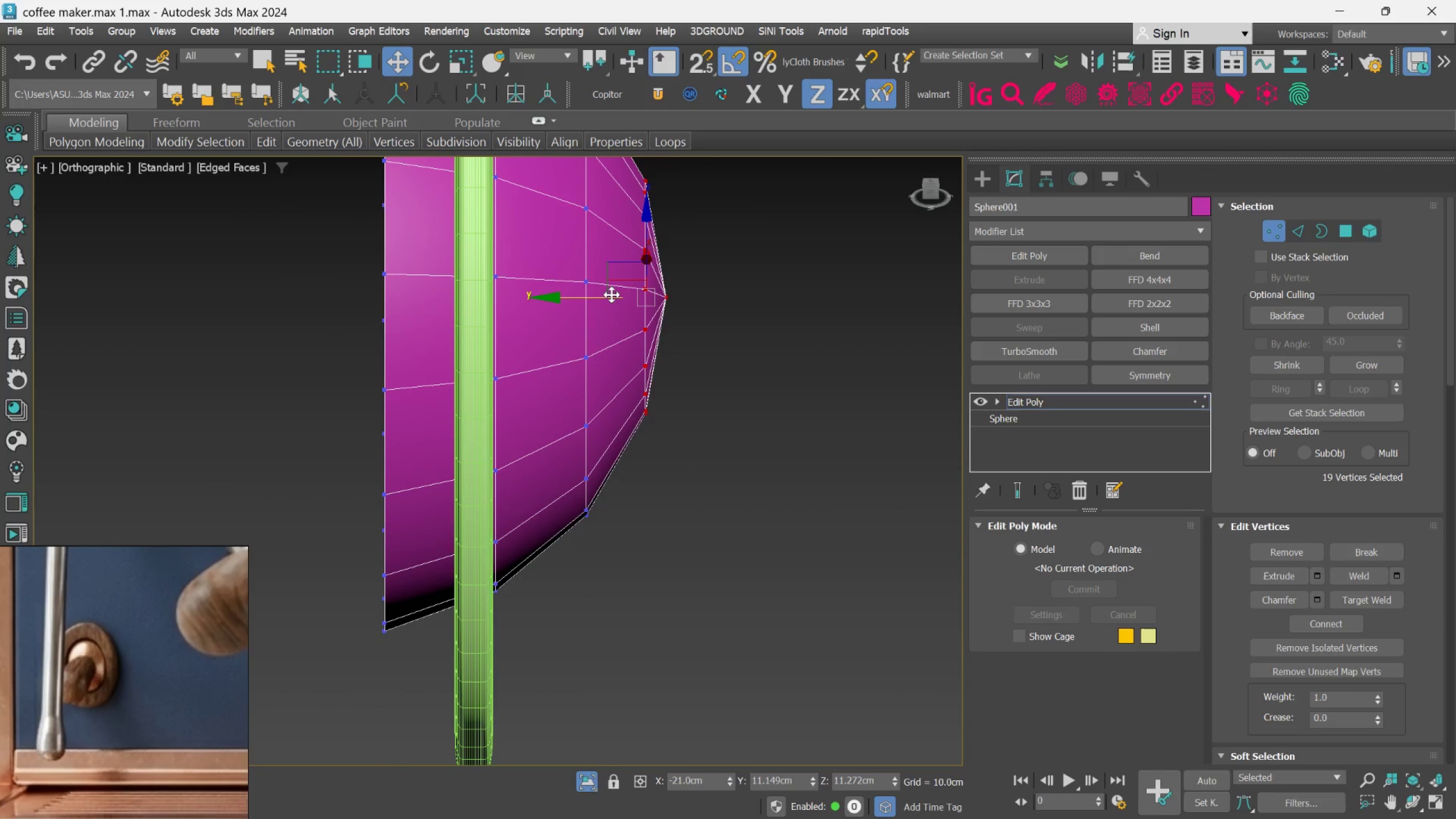 
left_click_drag(start_coordinate=[607, 294], to_coordinate=[593, 297])
 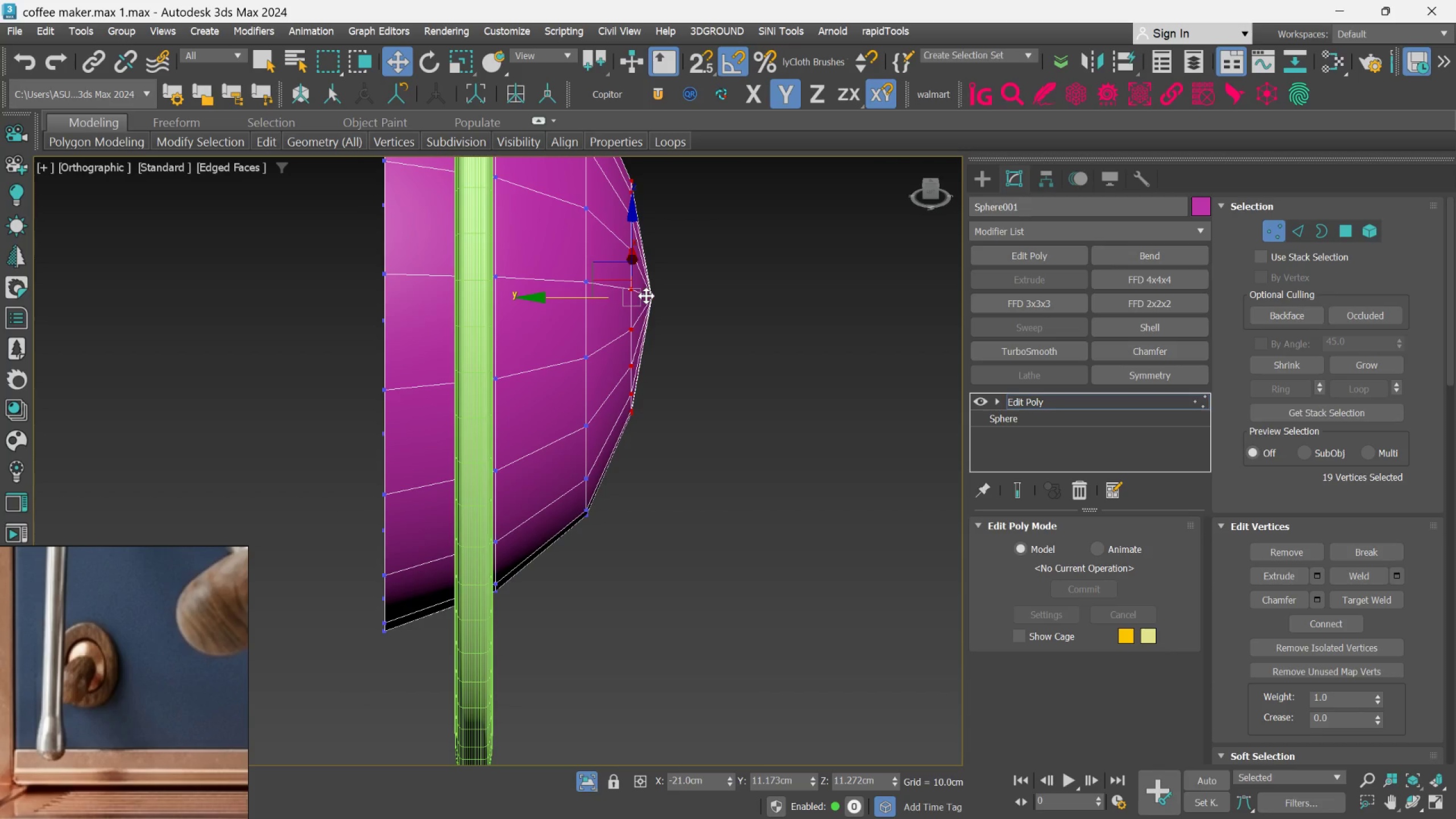 
key(R)
 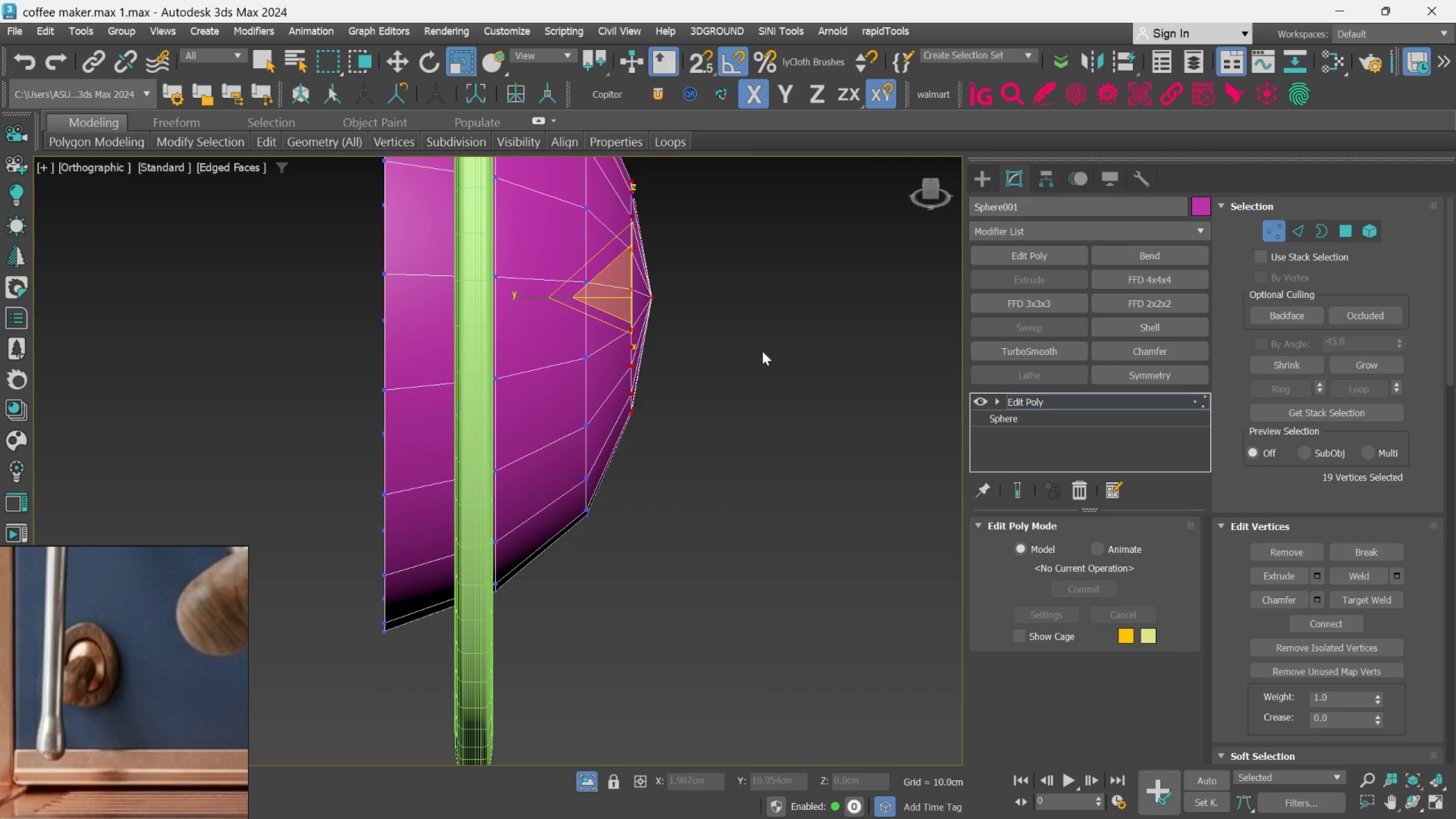 
key(Control+Z)
 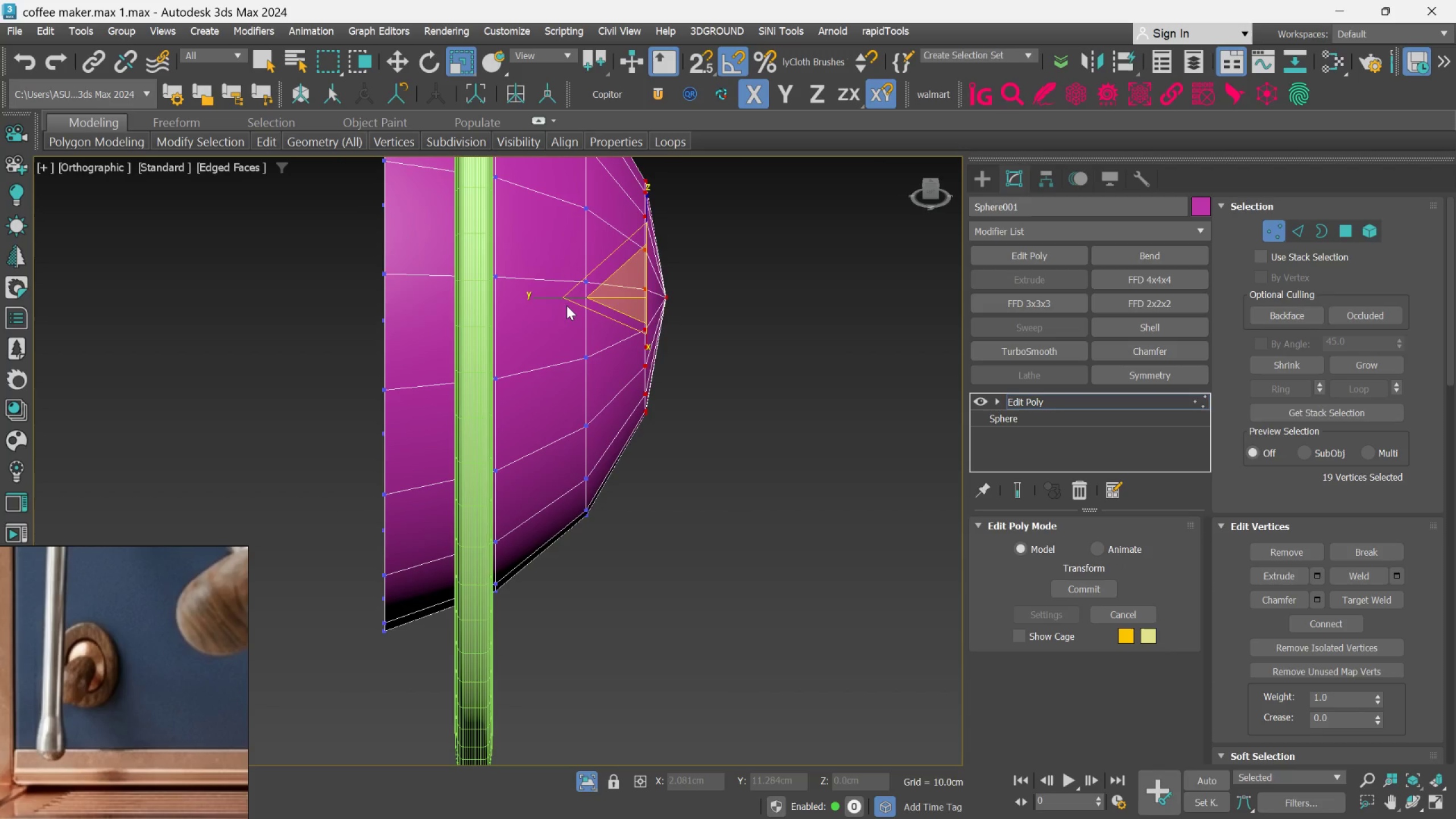 
left_click_drag(start_coordinate=[562, 299], to_coordinate=[838, 316])
 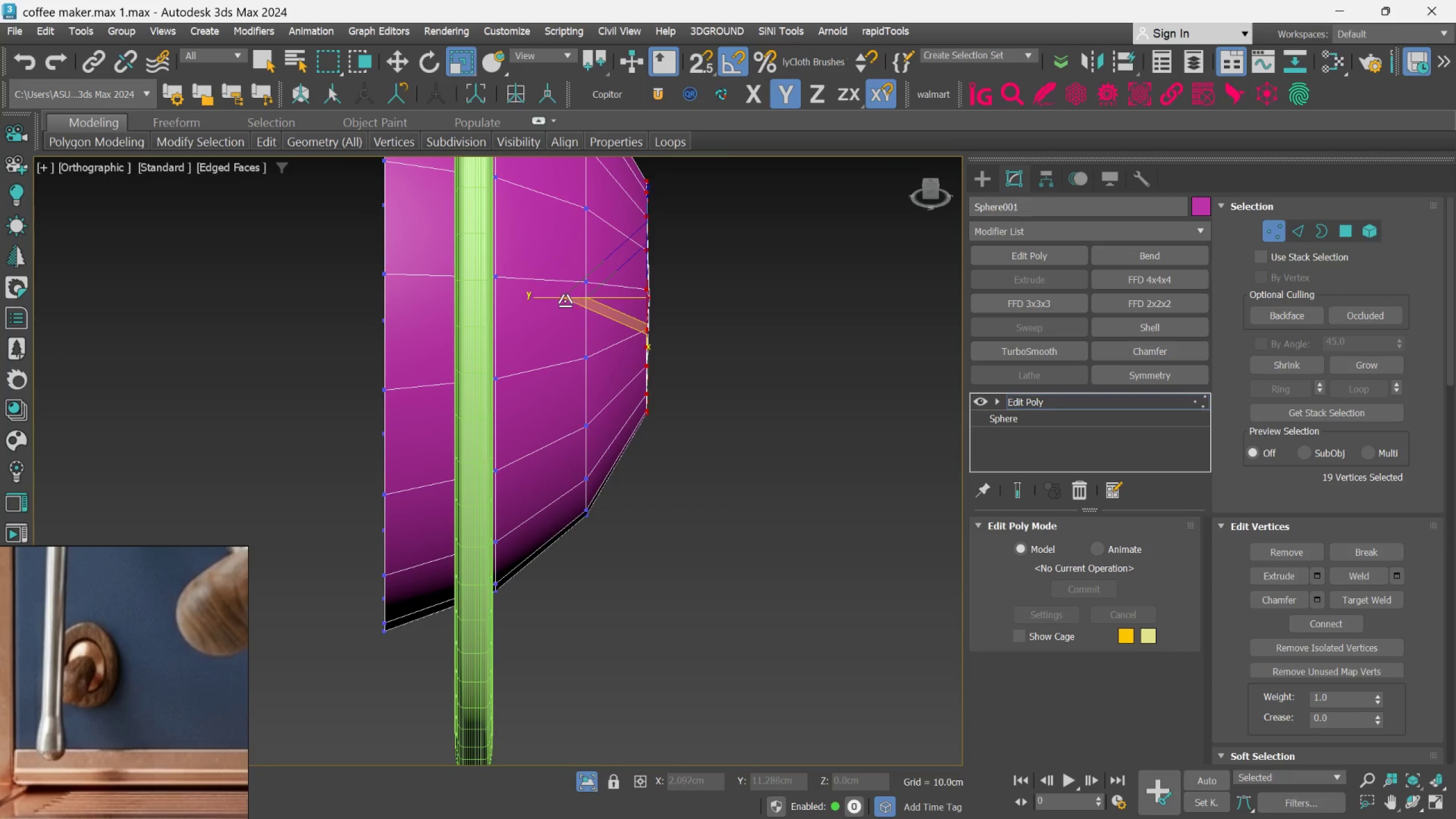 
left_click_drag(start_coordinate=[564, 300], to_coordinate=[741, 304])
 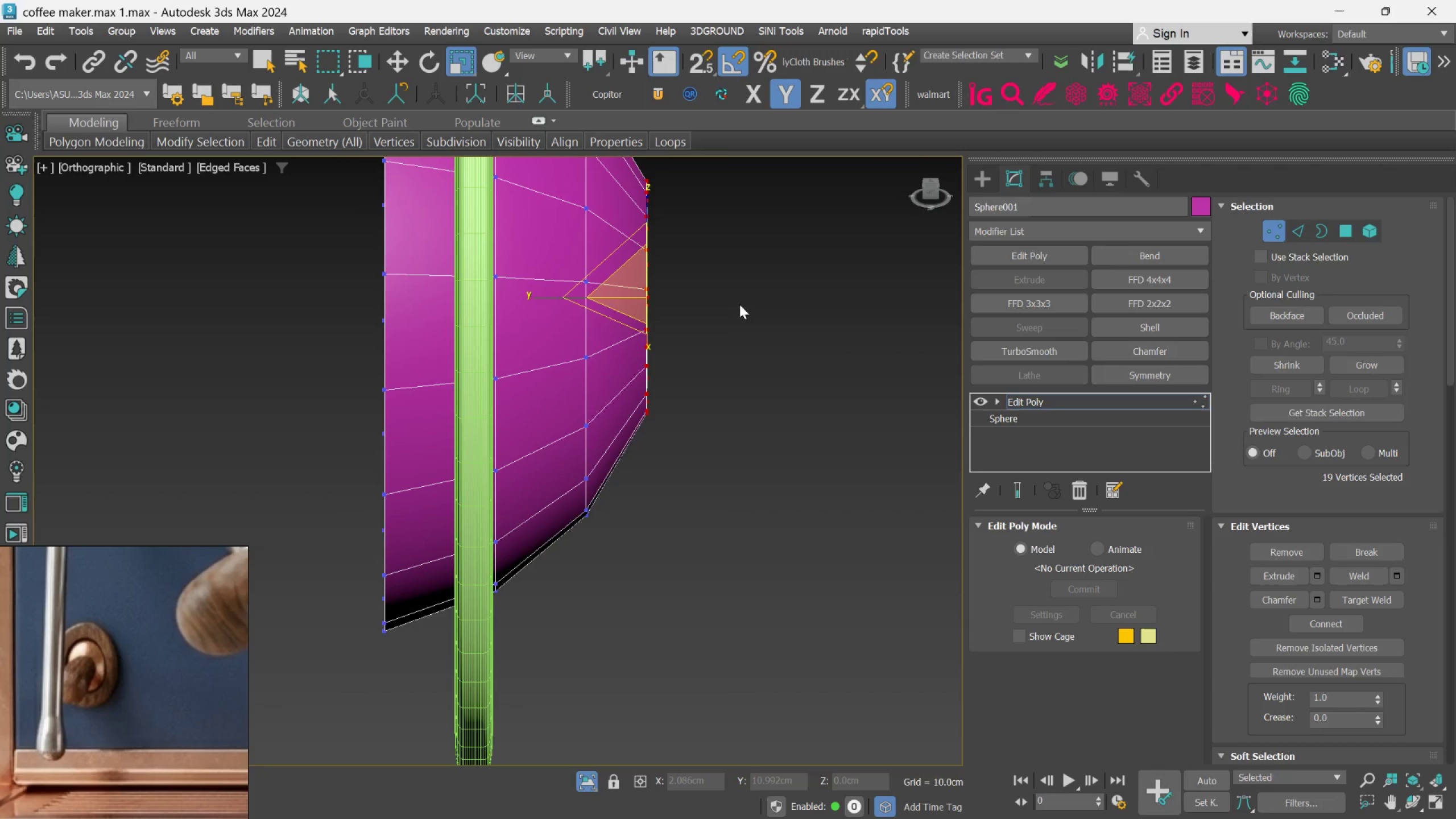 
key(W)
 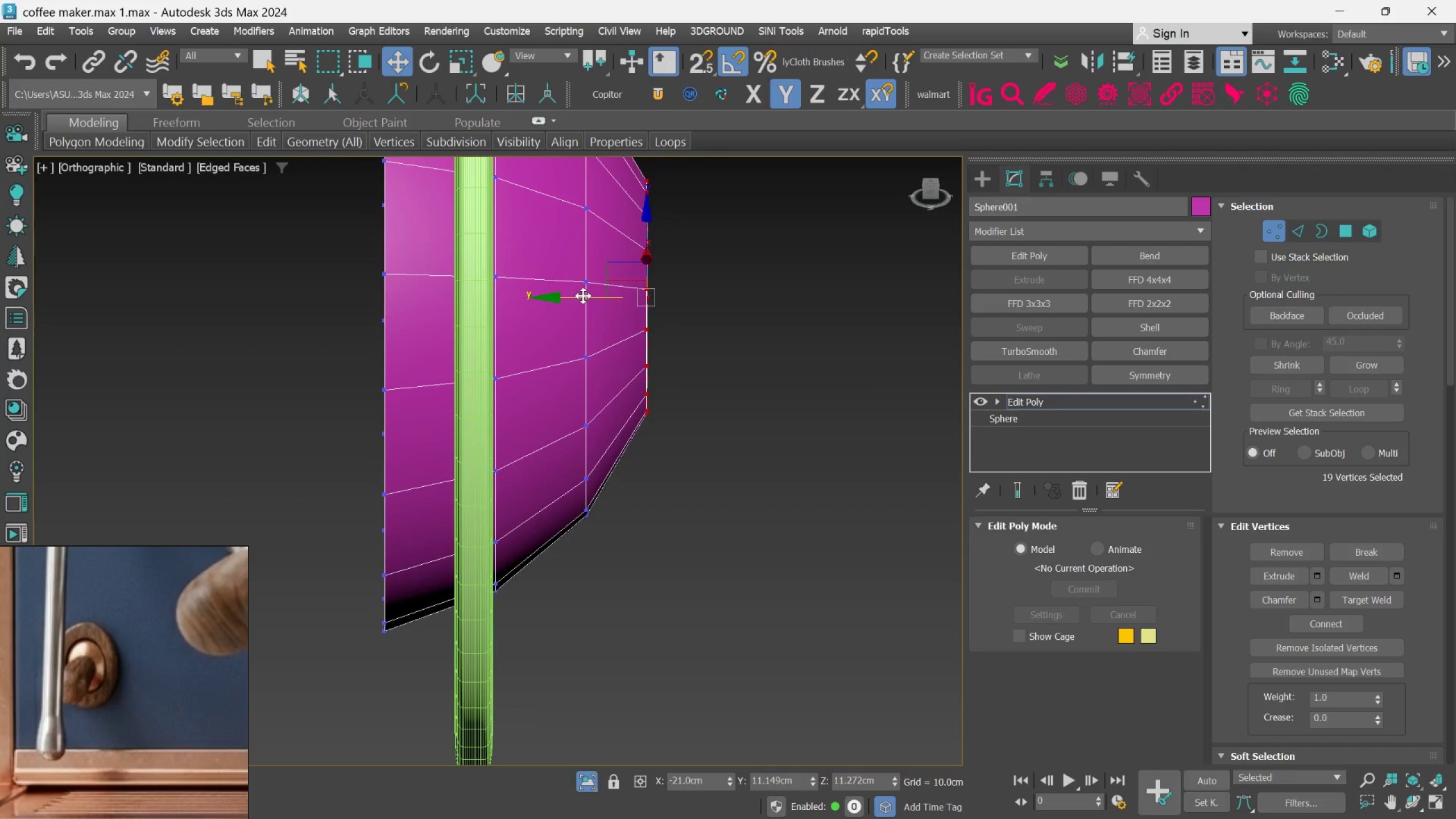 
left_click_drag(start_coordinate=[581, 298], to_coordinate=[566, 311])
 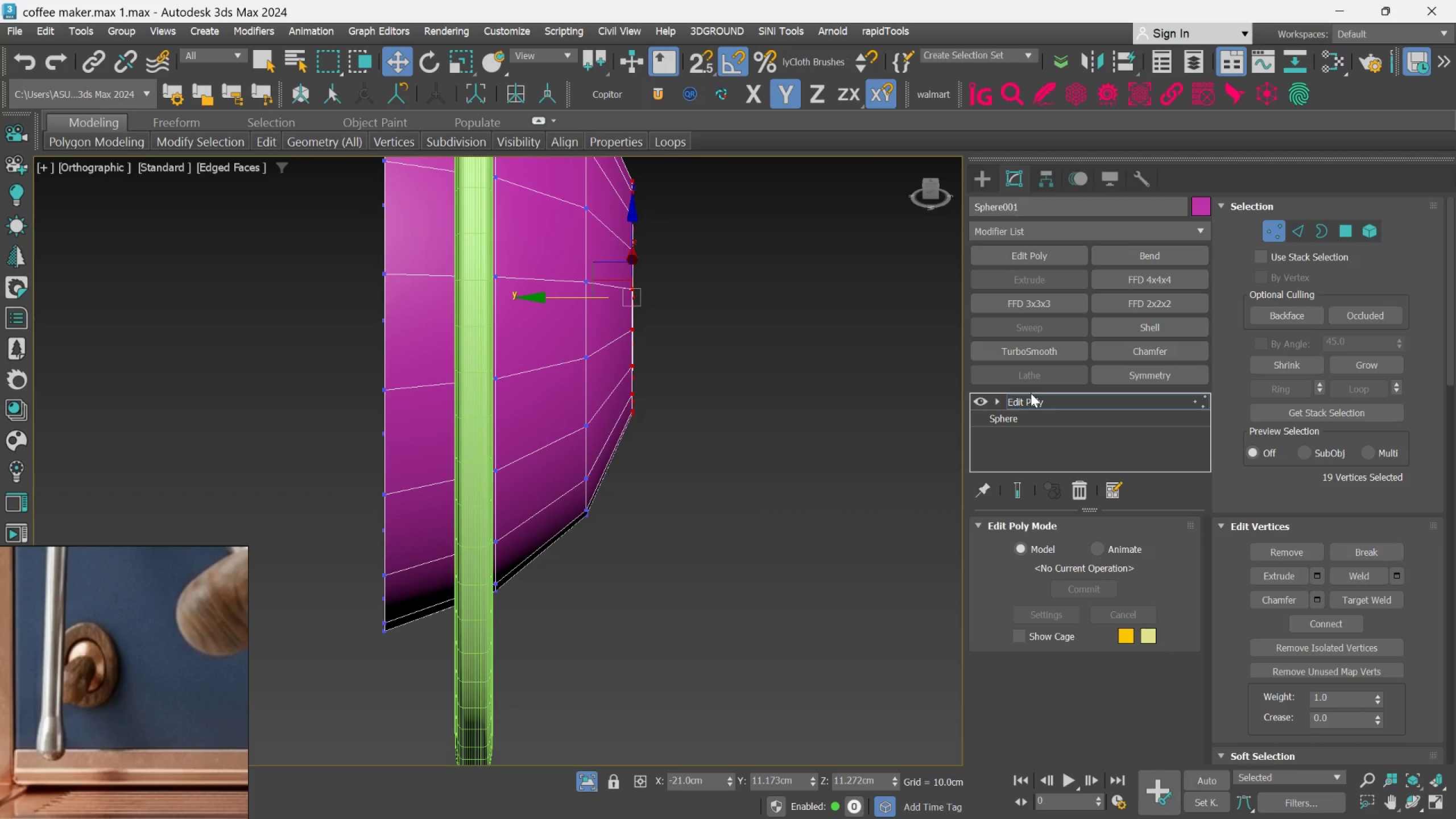 
left_click([1031, 396])
 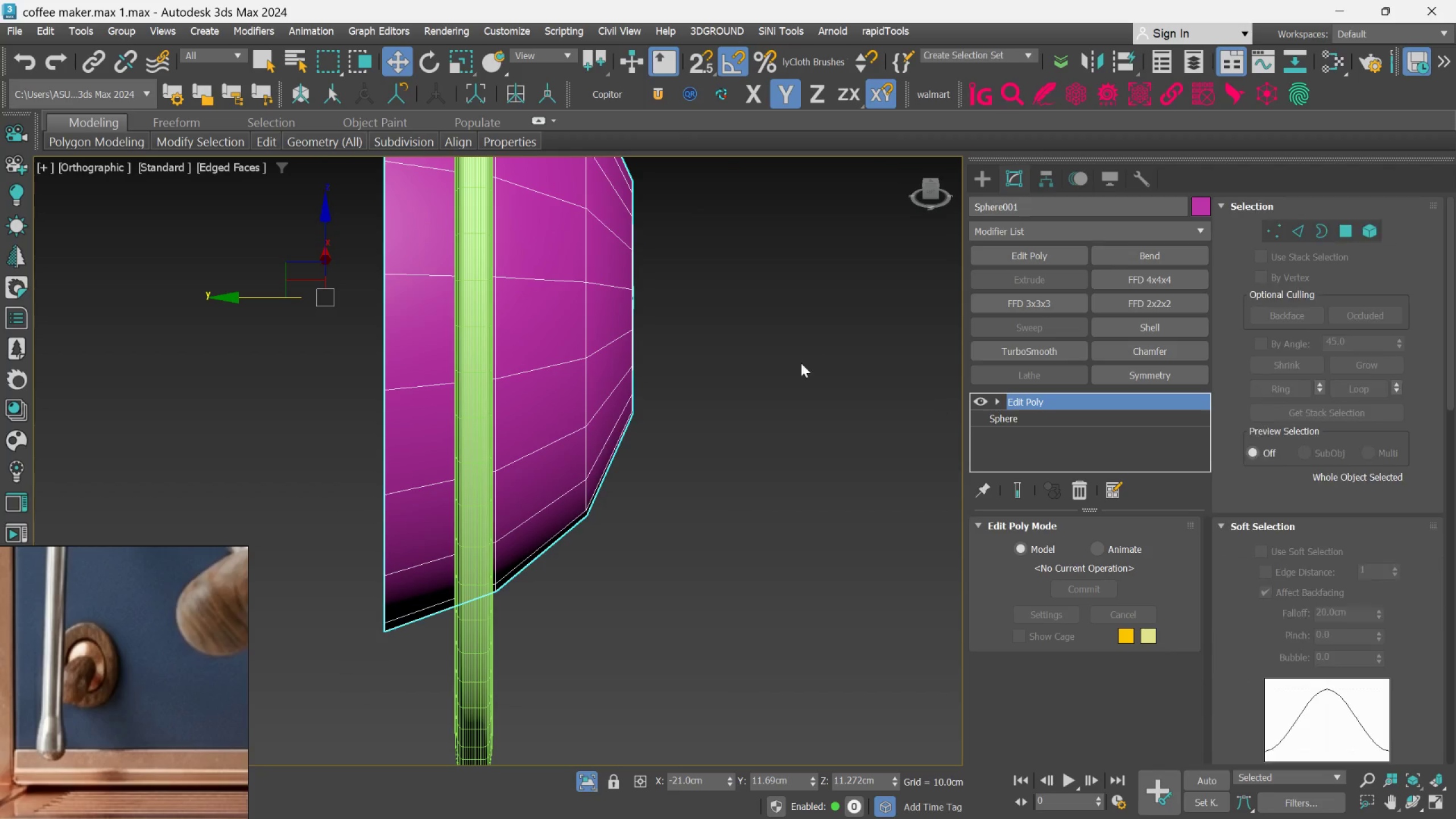 
hold_key(key=AltLeft, duration=1.37)
 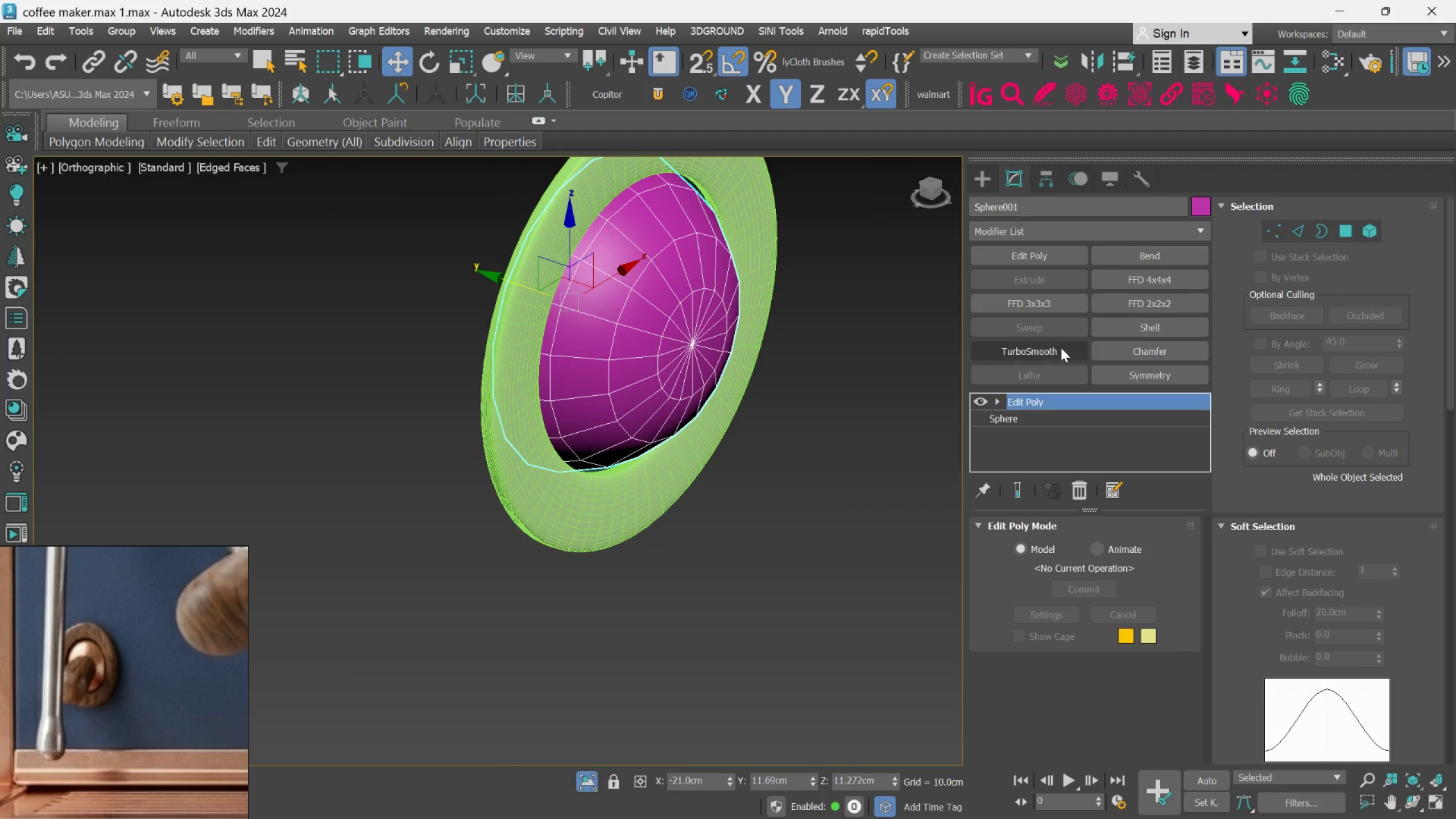 
scroll: coordinate [777, 357], scroll_direction: down, amount: 2.0
 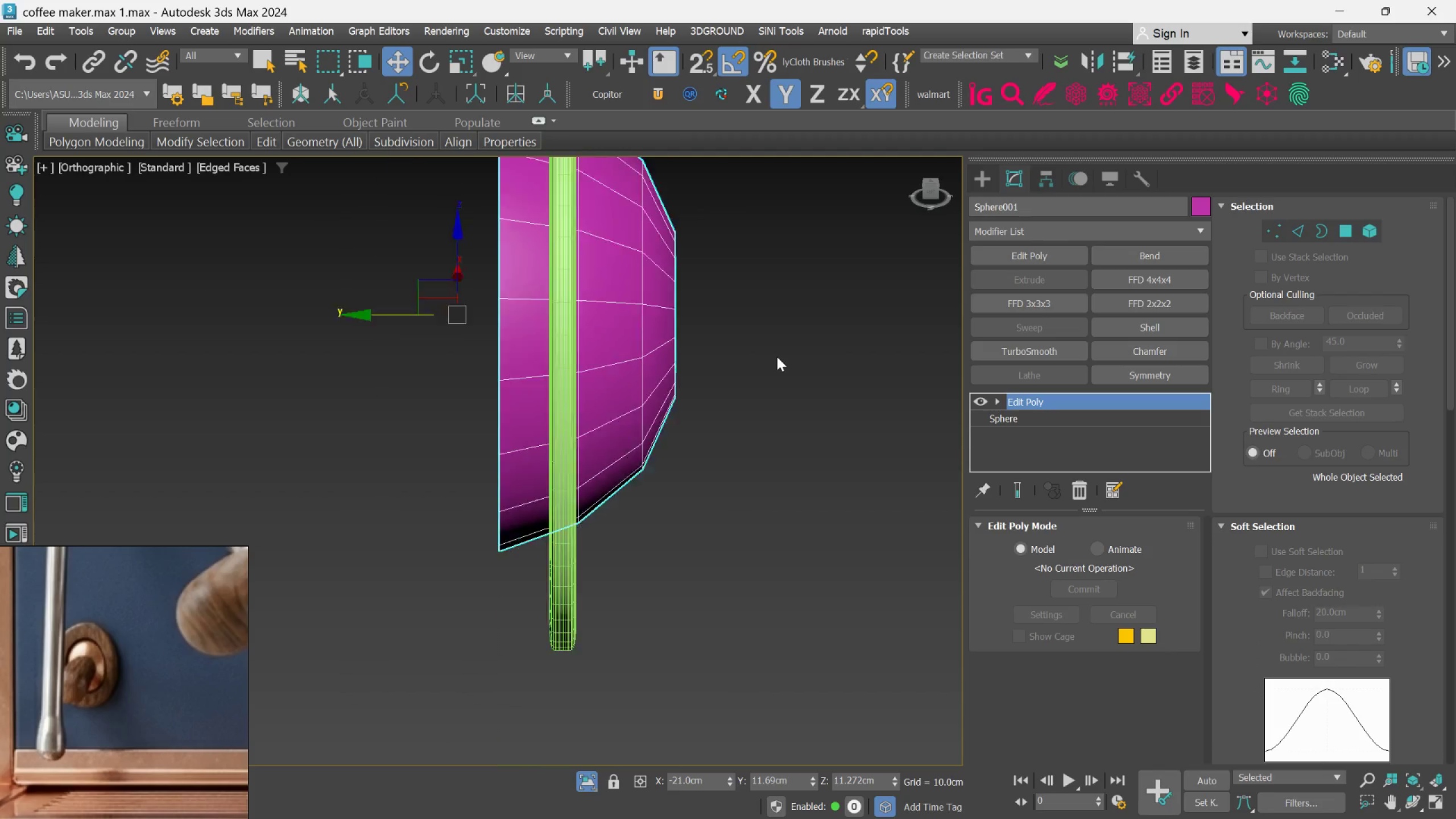 
left_click([1050, 349])
 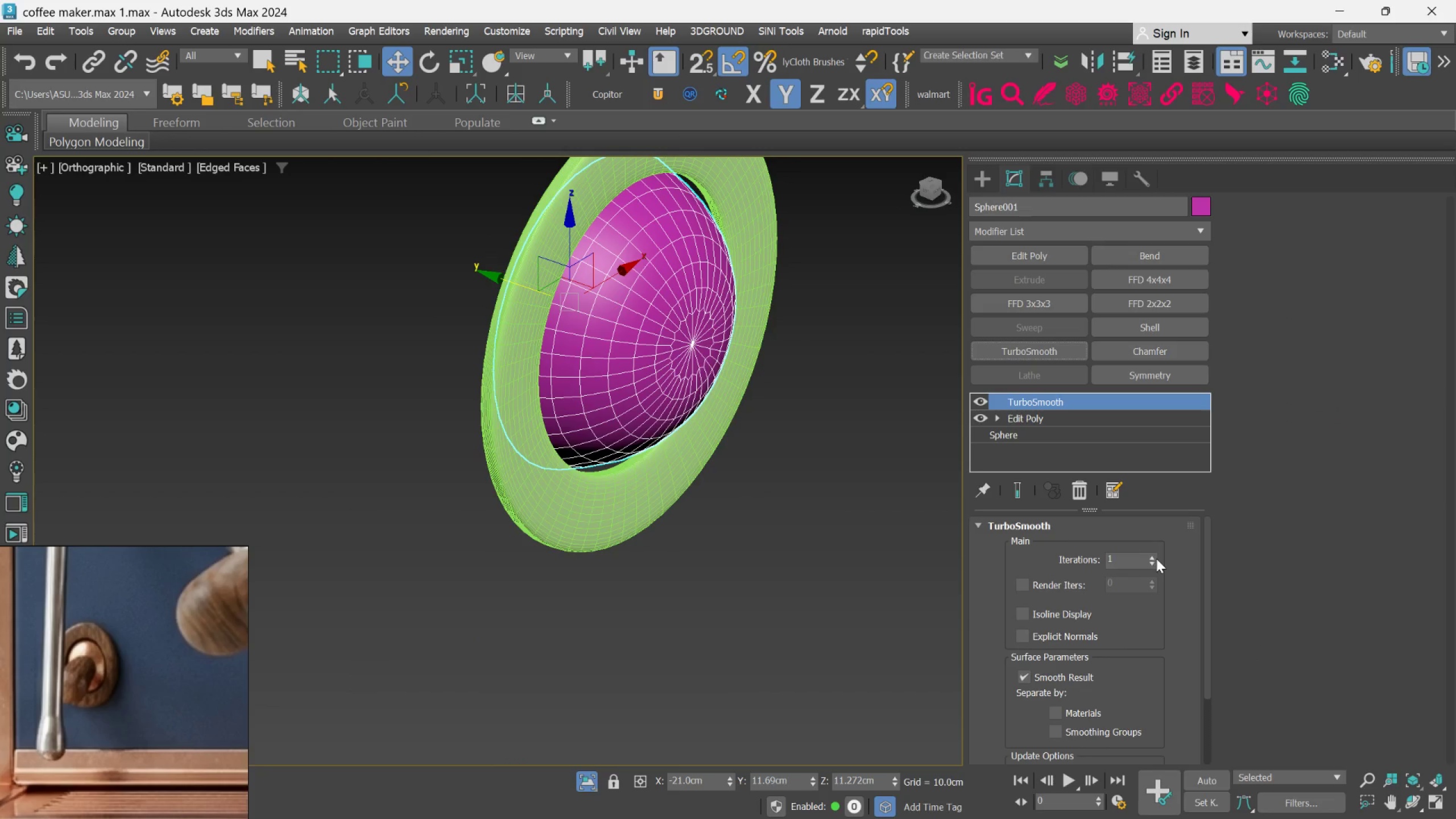 
left_click([1156, 555])
 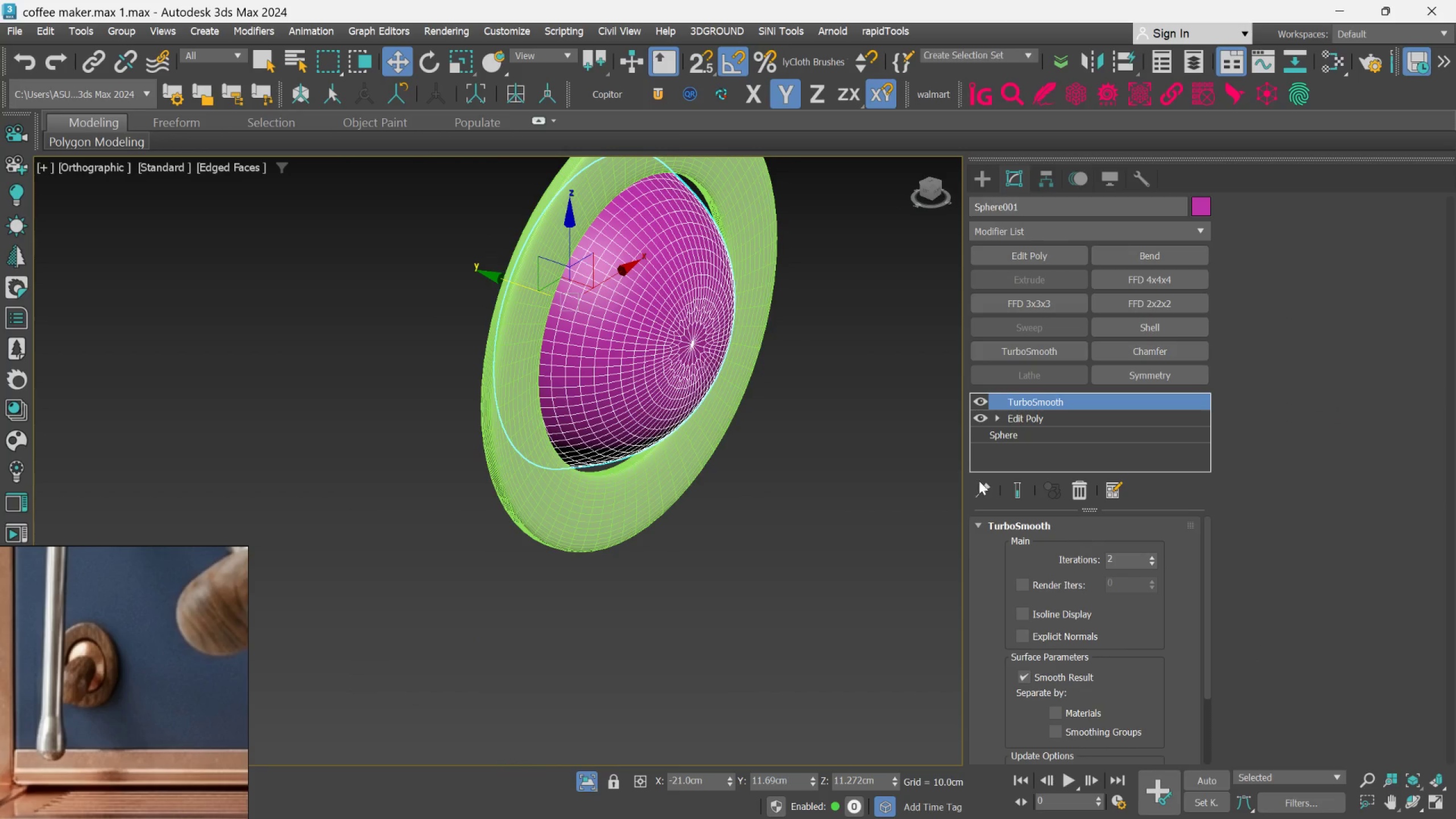 
hold_key(key=AltLeft, duration=0.89)
 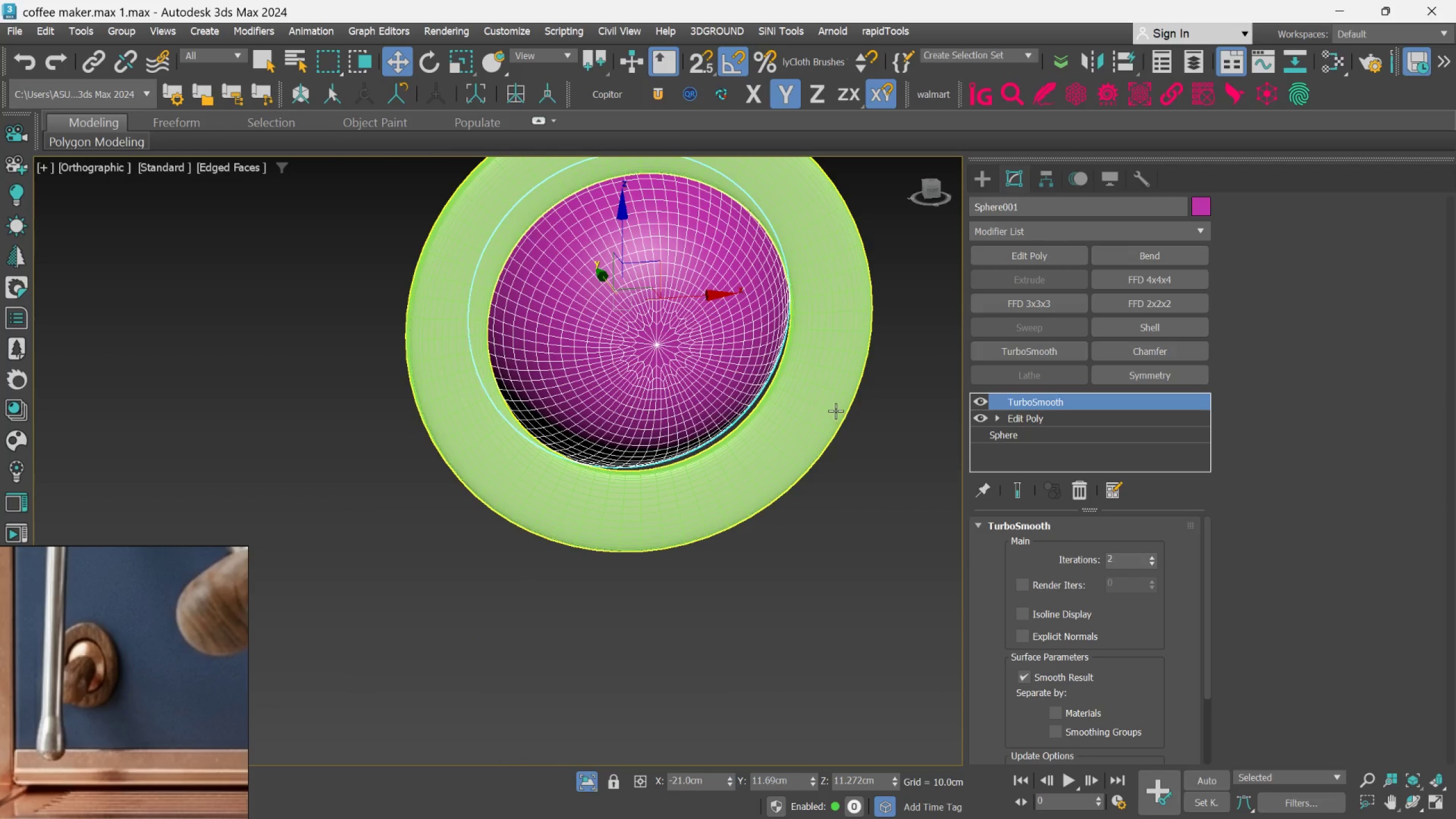 
key(F)
 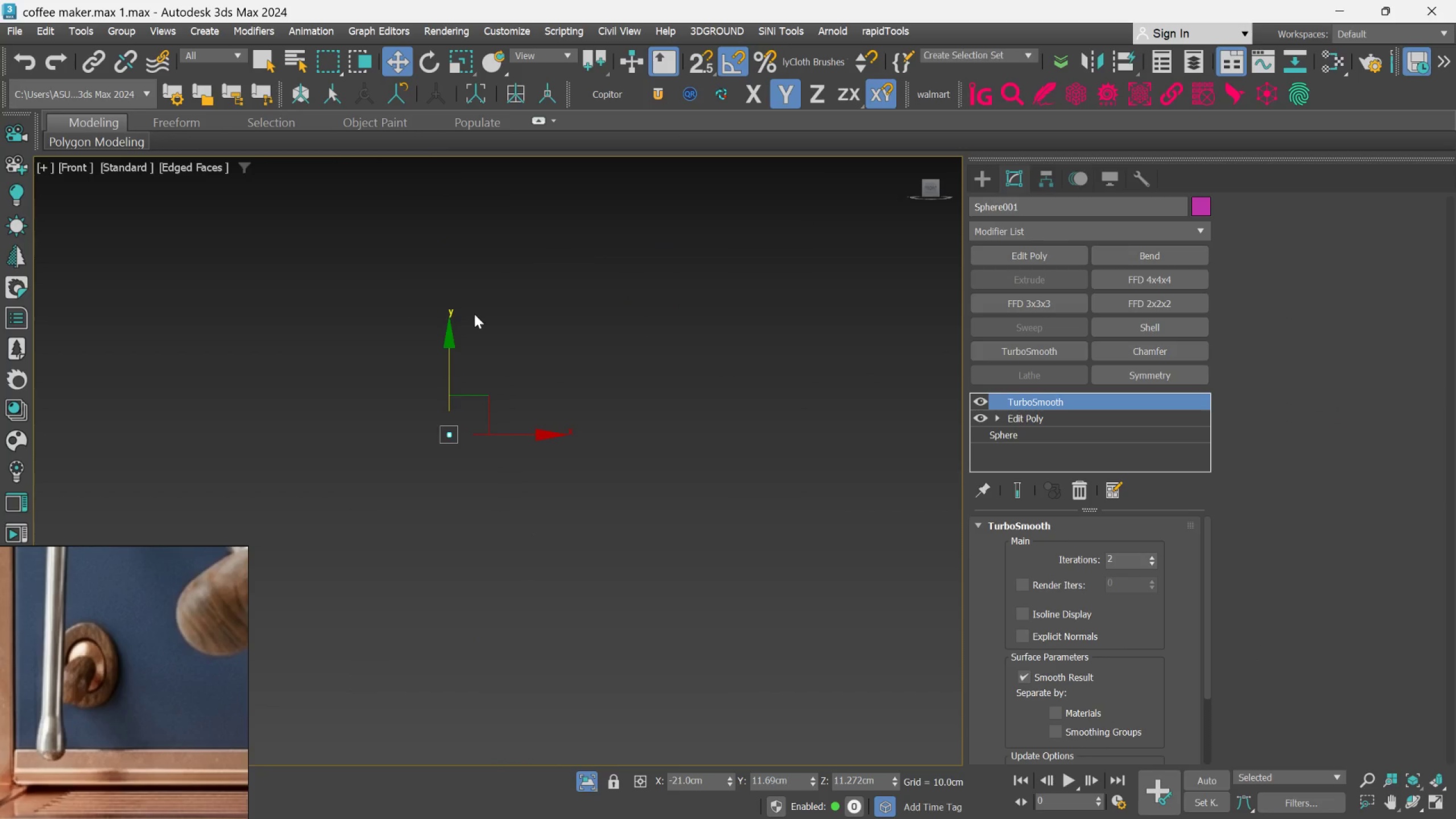 
scroll: coordinate [462, 385], scroll_direction: up, amount: 16.0
 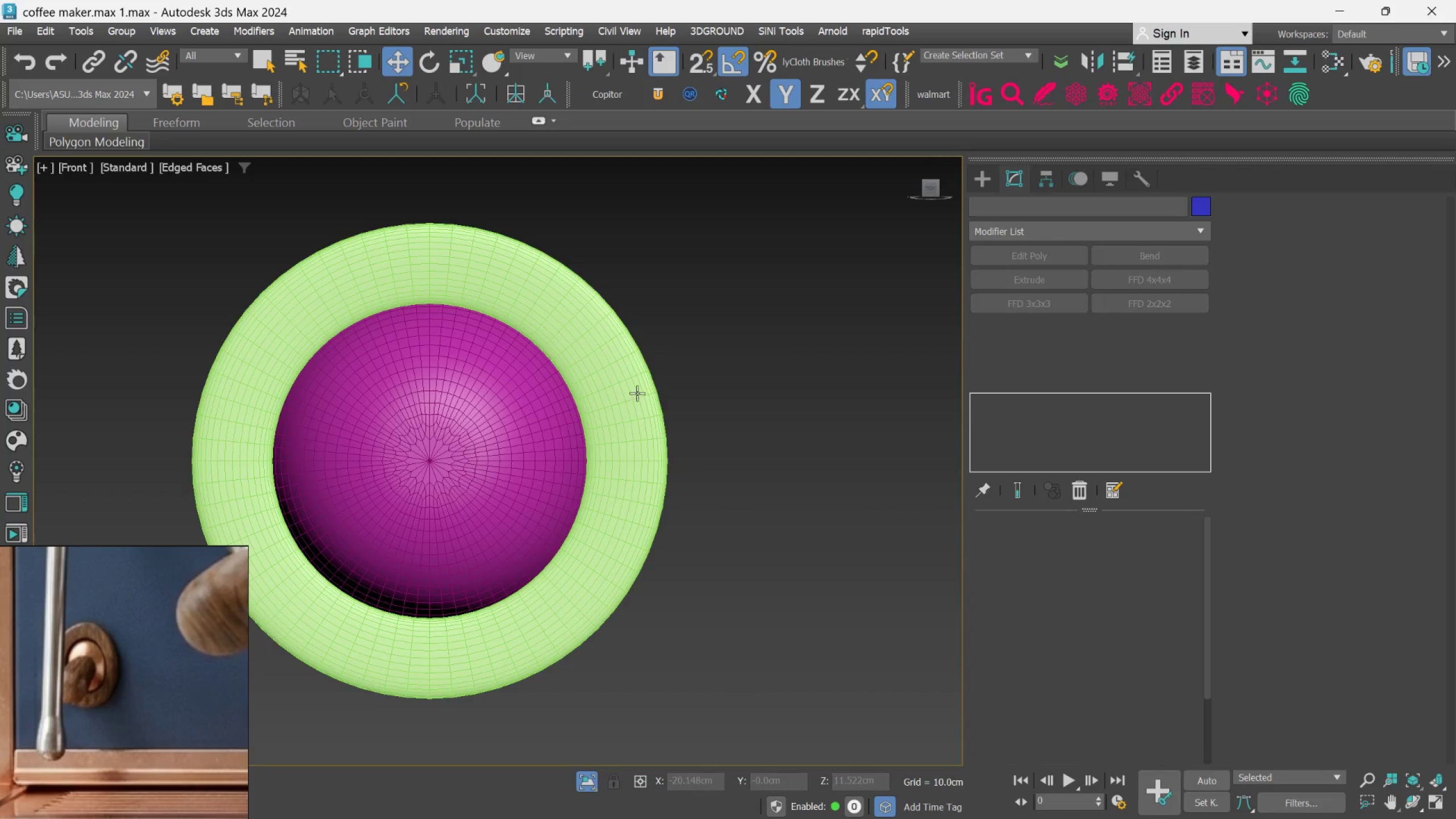 
left_click([499, 416])
 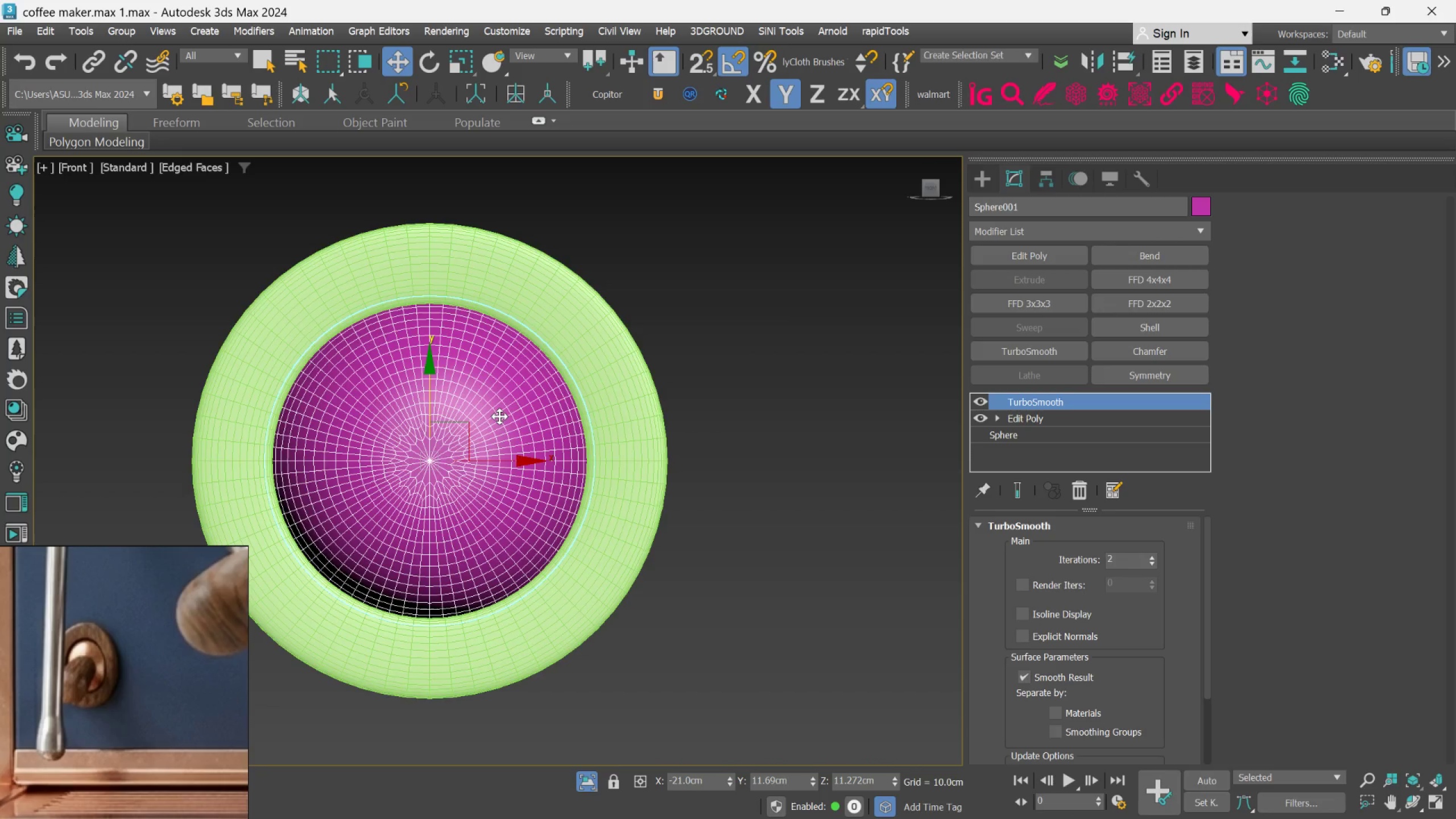 
hold_key(key=AltLeft, duration=0.82)
 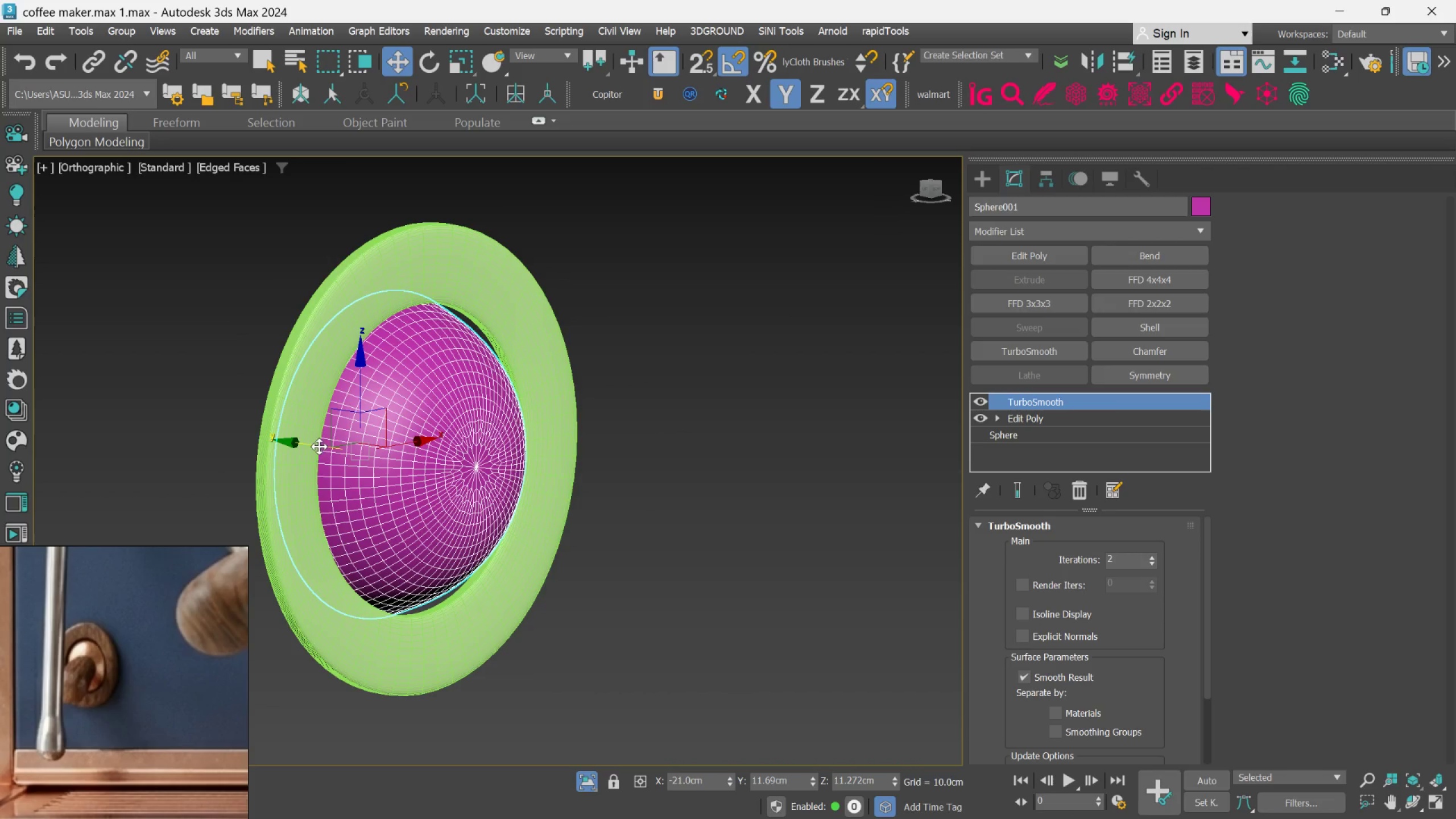 
left_click_drag(start_coordinate=[316, 445], to_coordinate=[332, 456])
 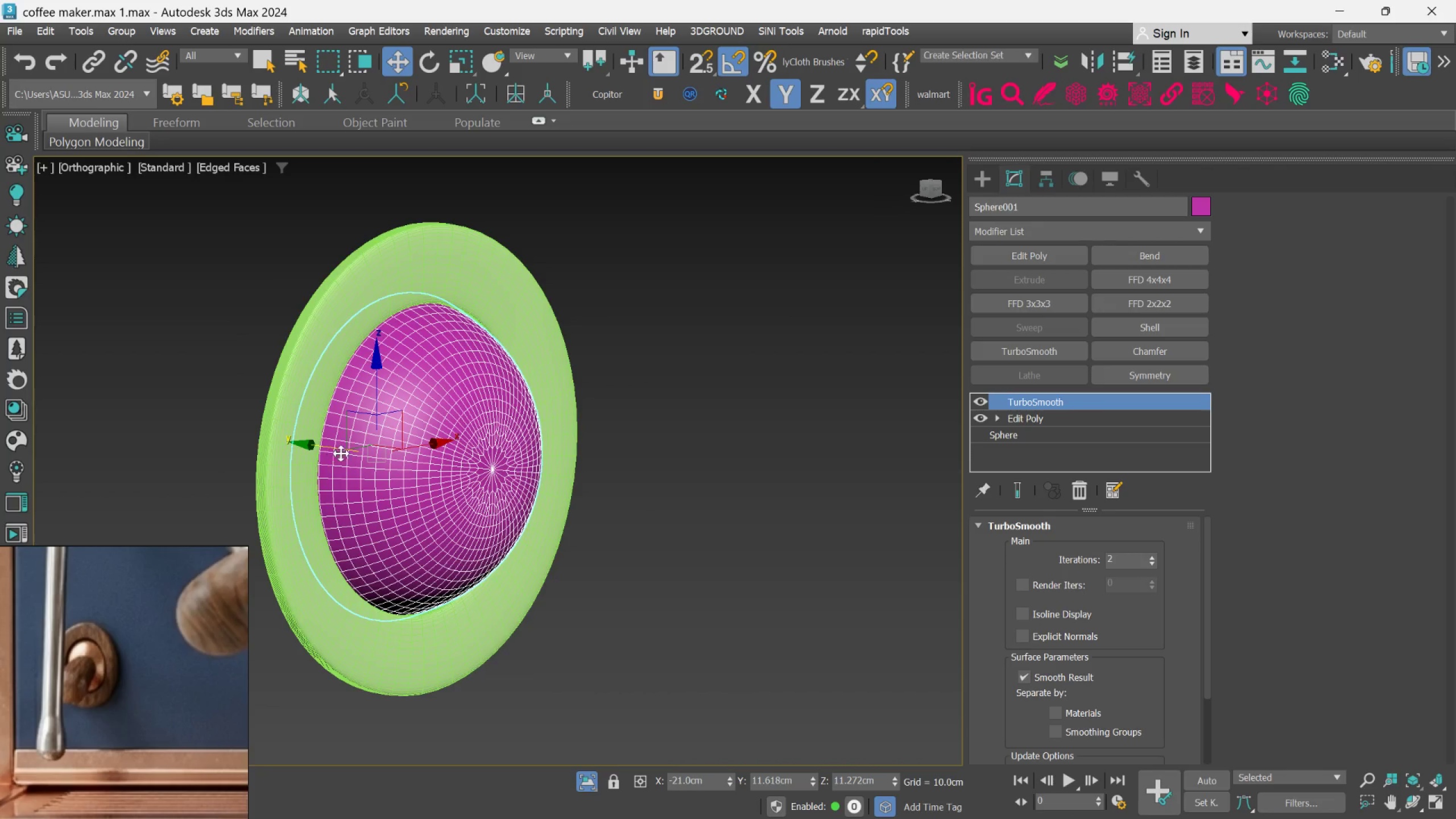 
hold_key(key=AltLeft, duration=1.24)
 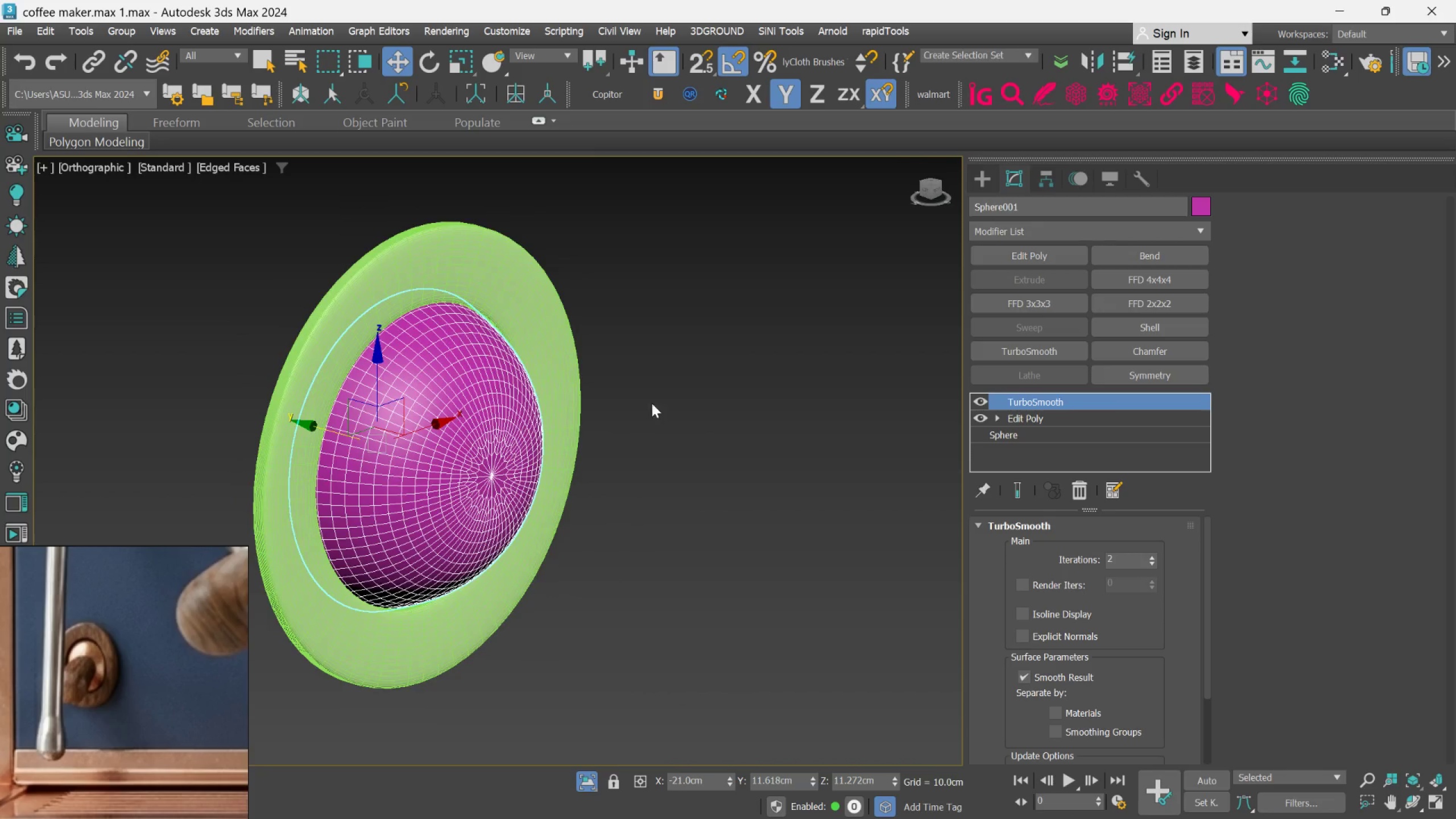 
left_click([665, 392])
 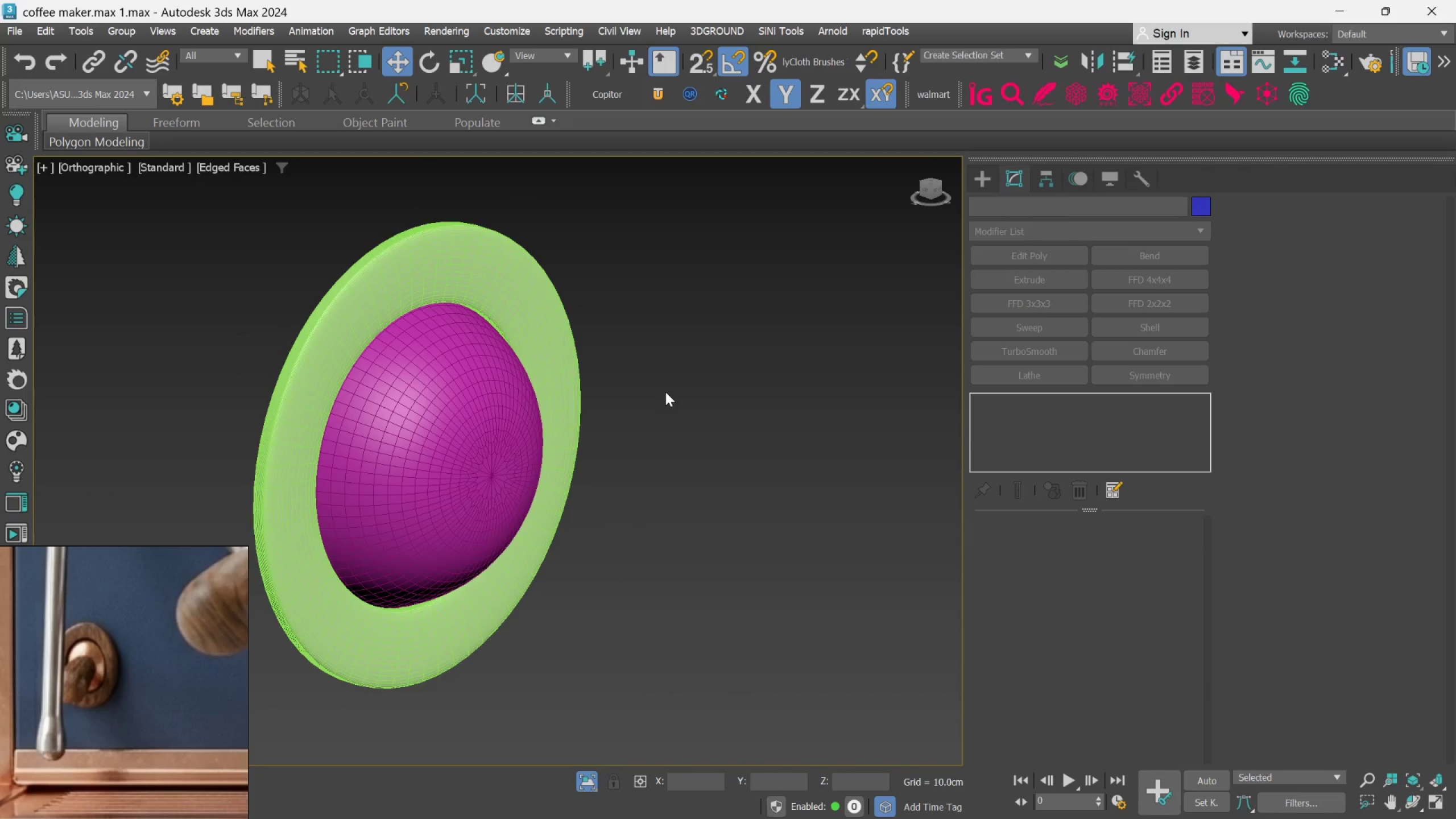 
scroll: coordinate [665, 392], scroll_direction: down, amount: 1.0
 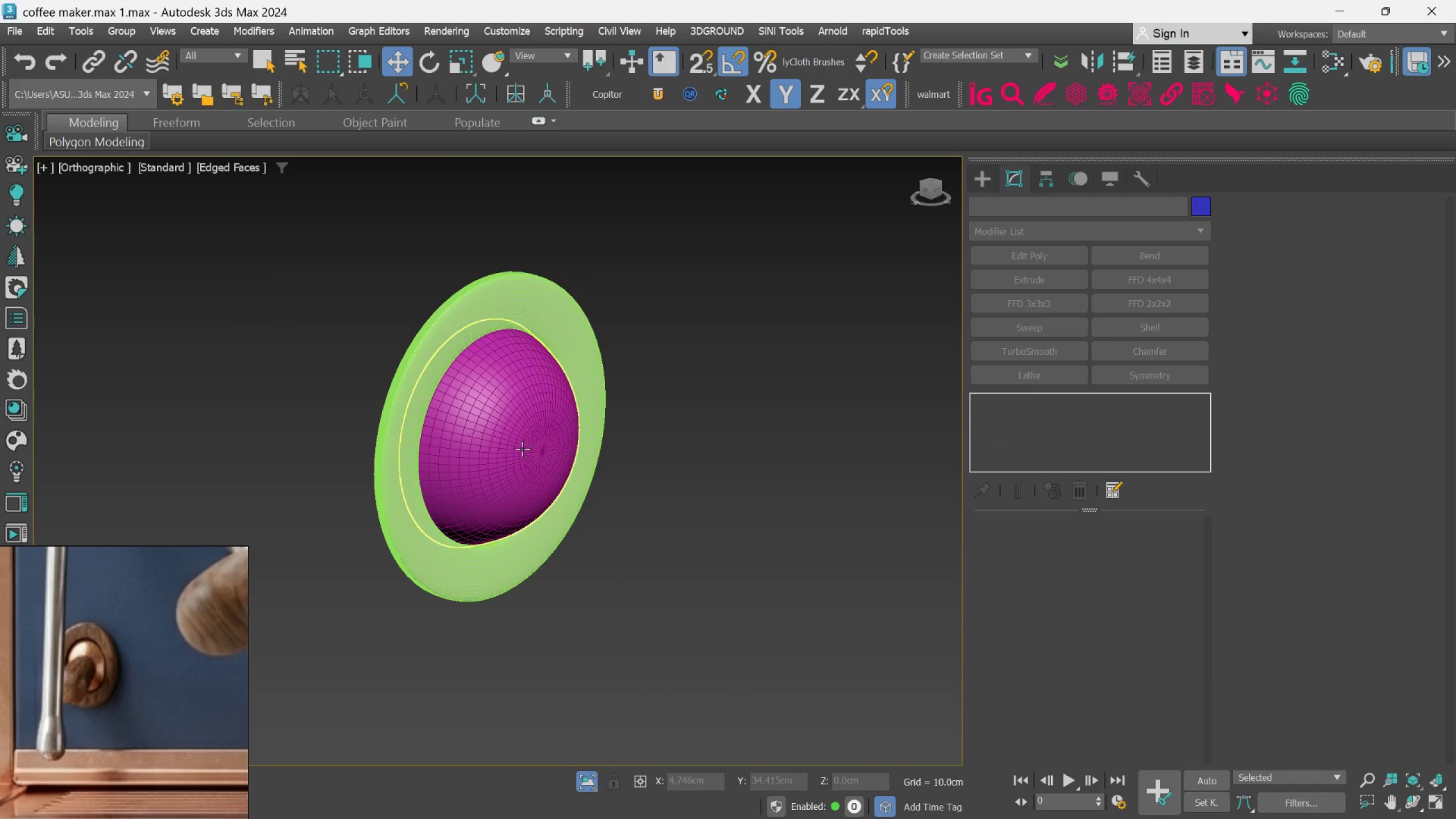 
scroll: coordinate [523, 442], scroll_direction: up, amount: 2.0
 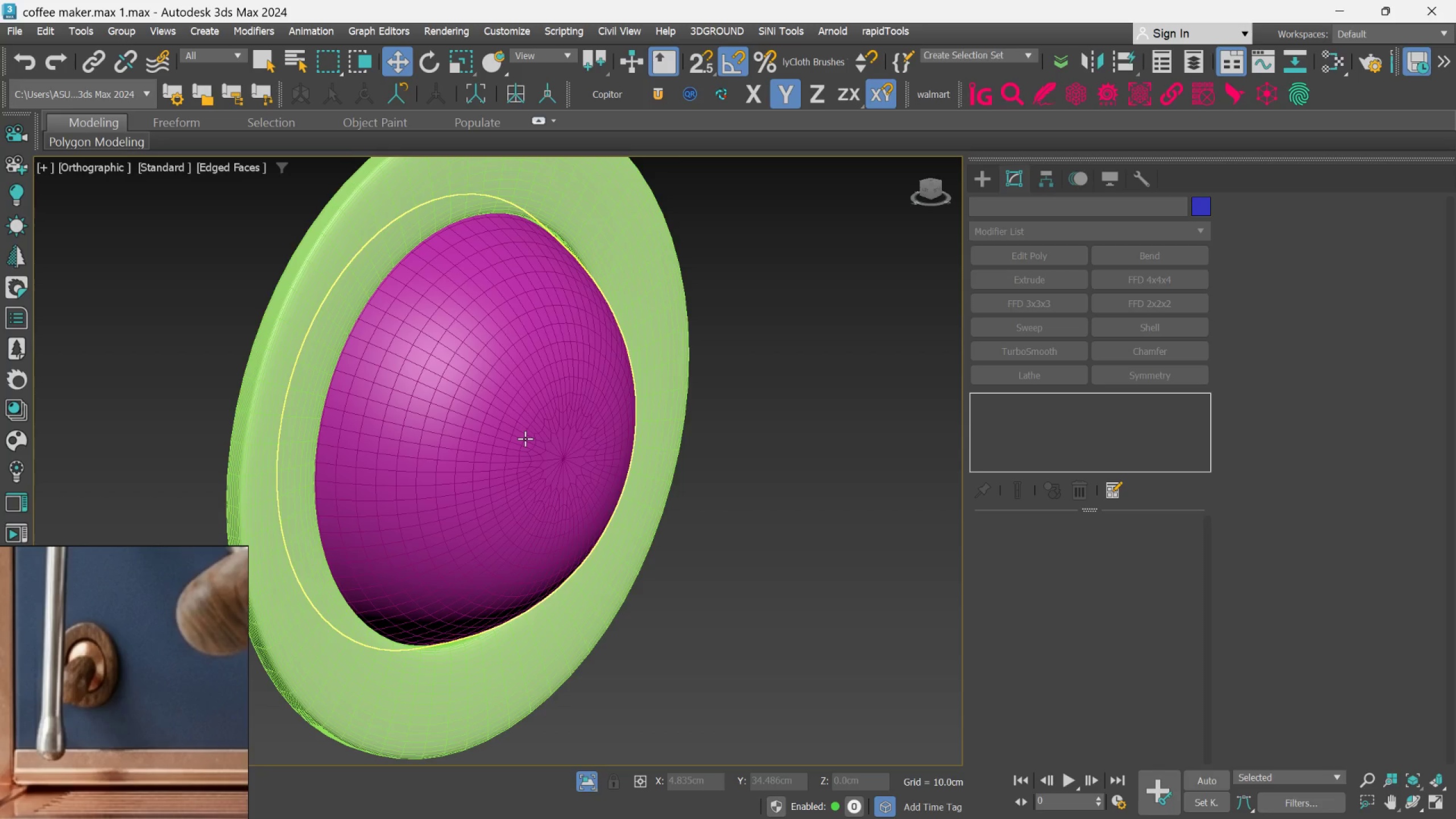 
hold_key(key=AltLeft, duration=0.51)
 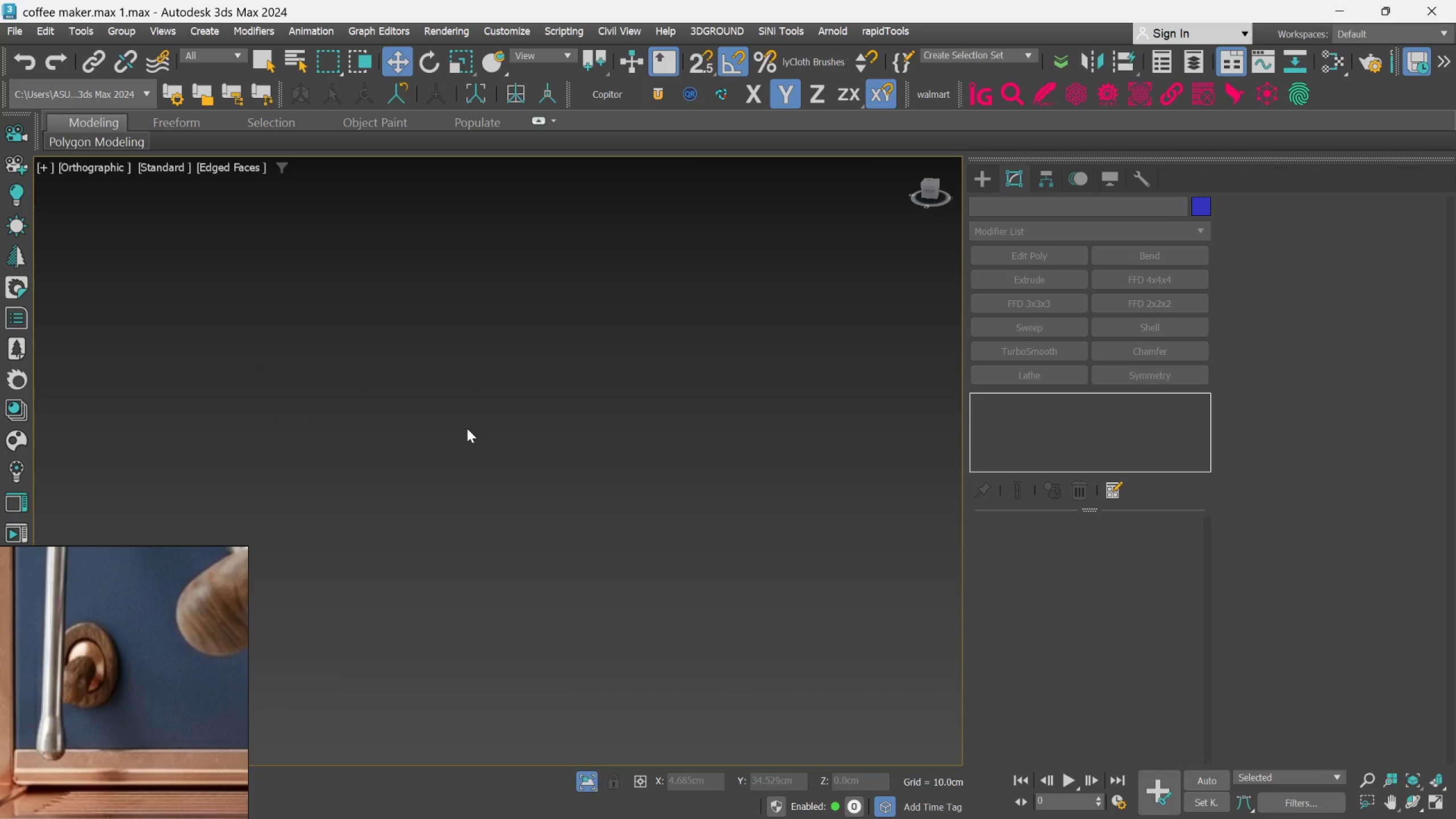 
key(F)
 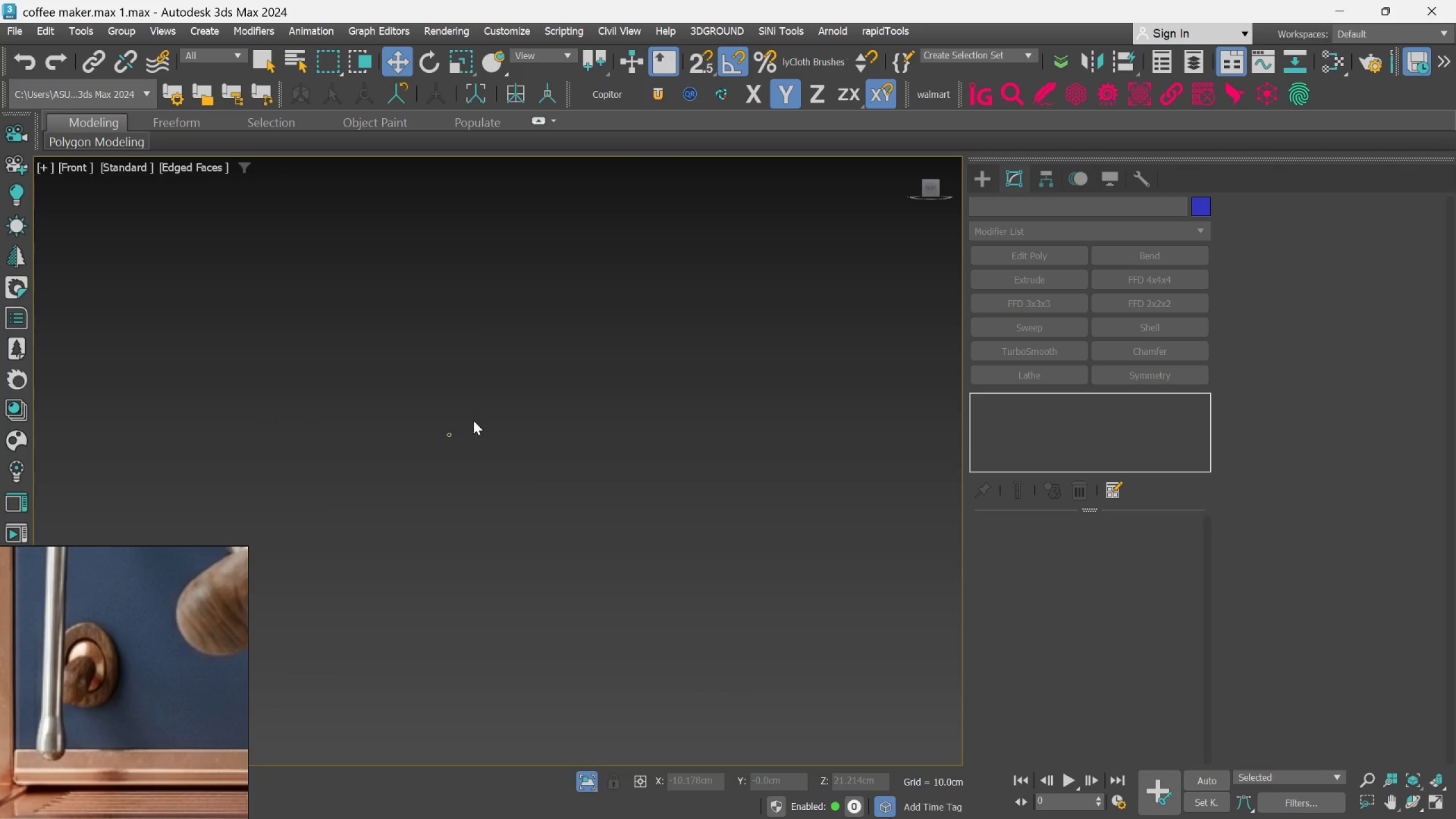 
scroll: coordinate [467, 428], scroll_direction: down, amount: 2.0
 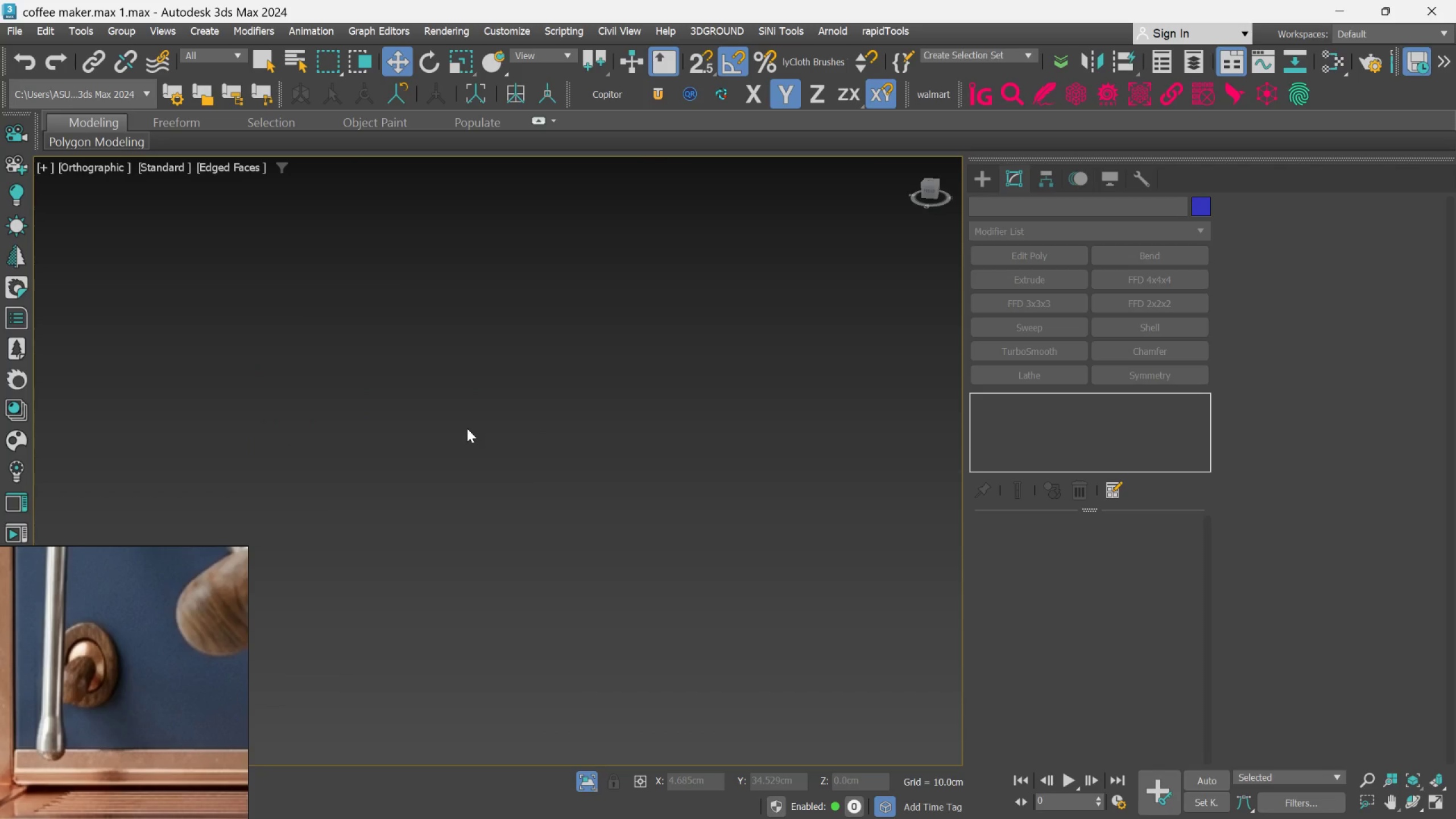 
scroll: coordinate [475, 462], scroll_direction: up, amount: 17.0
 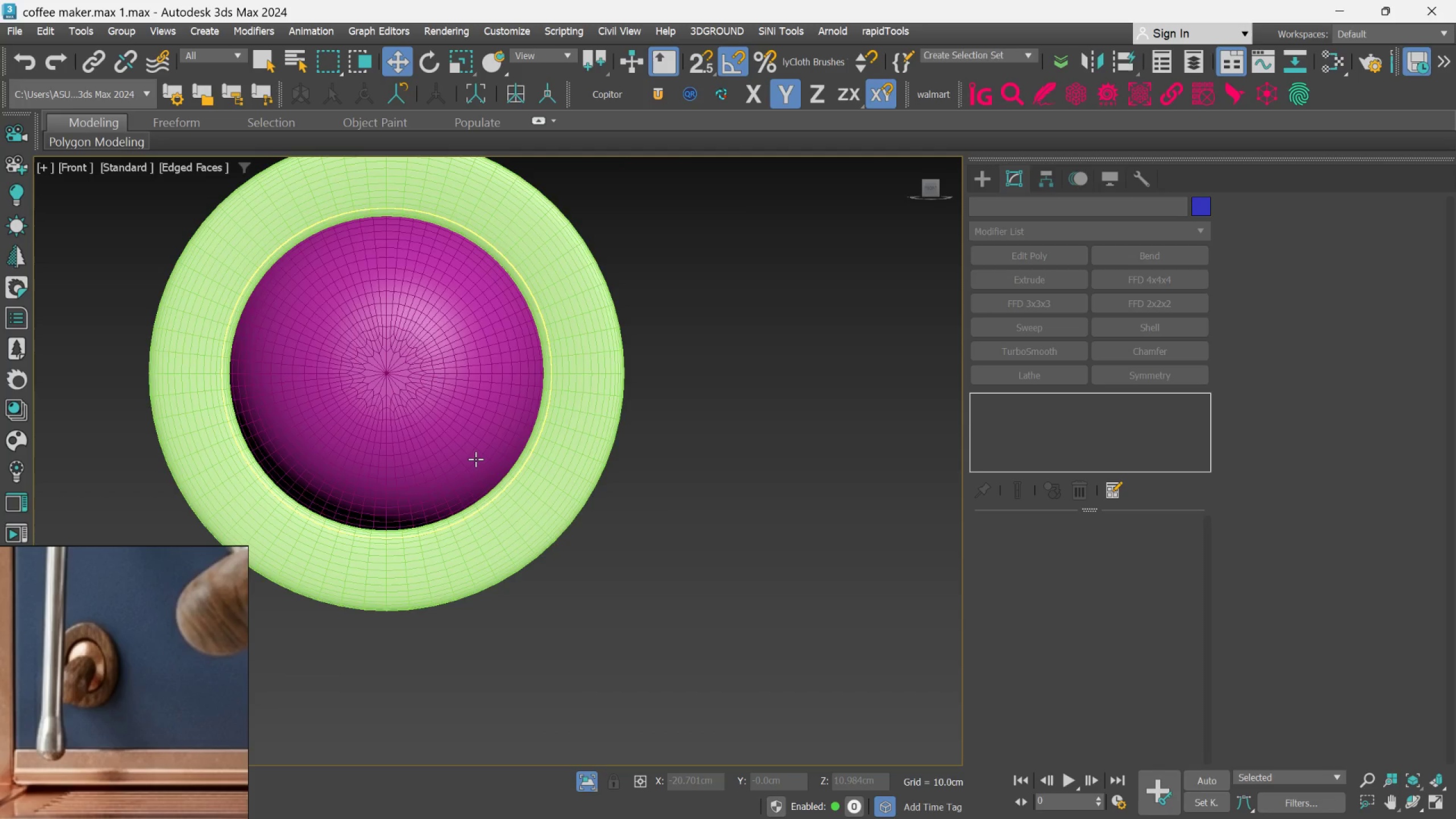 
key(F4)
 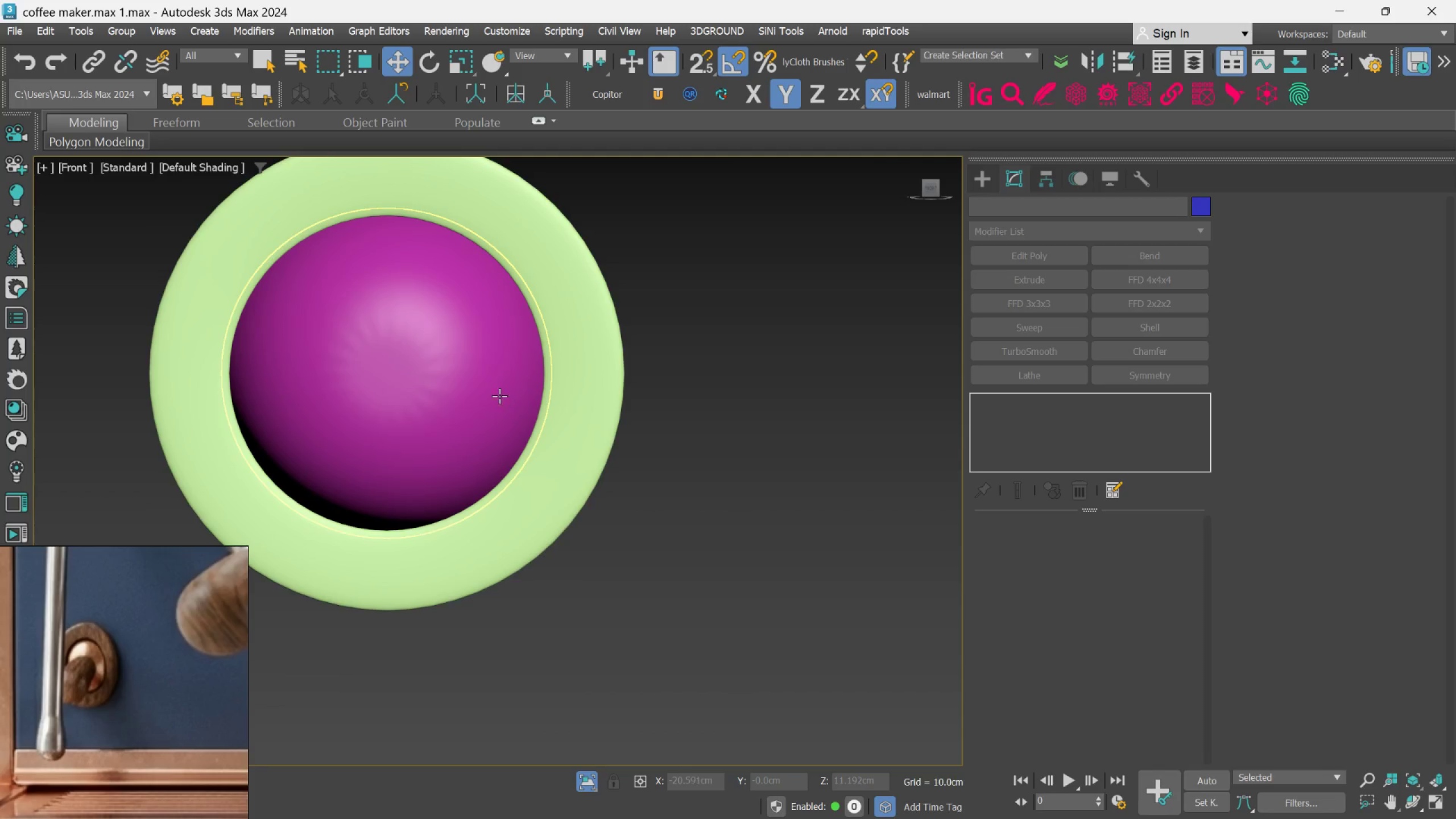 
left_click([485, 393])
 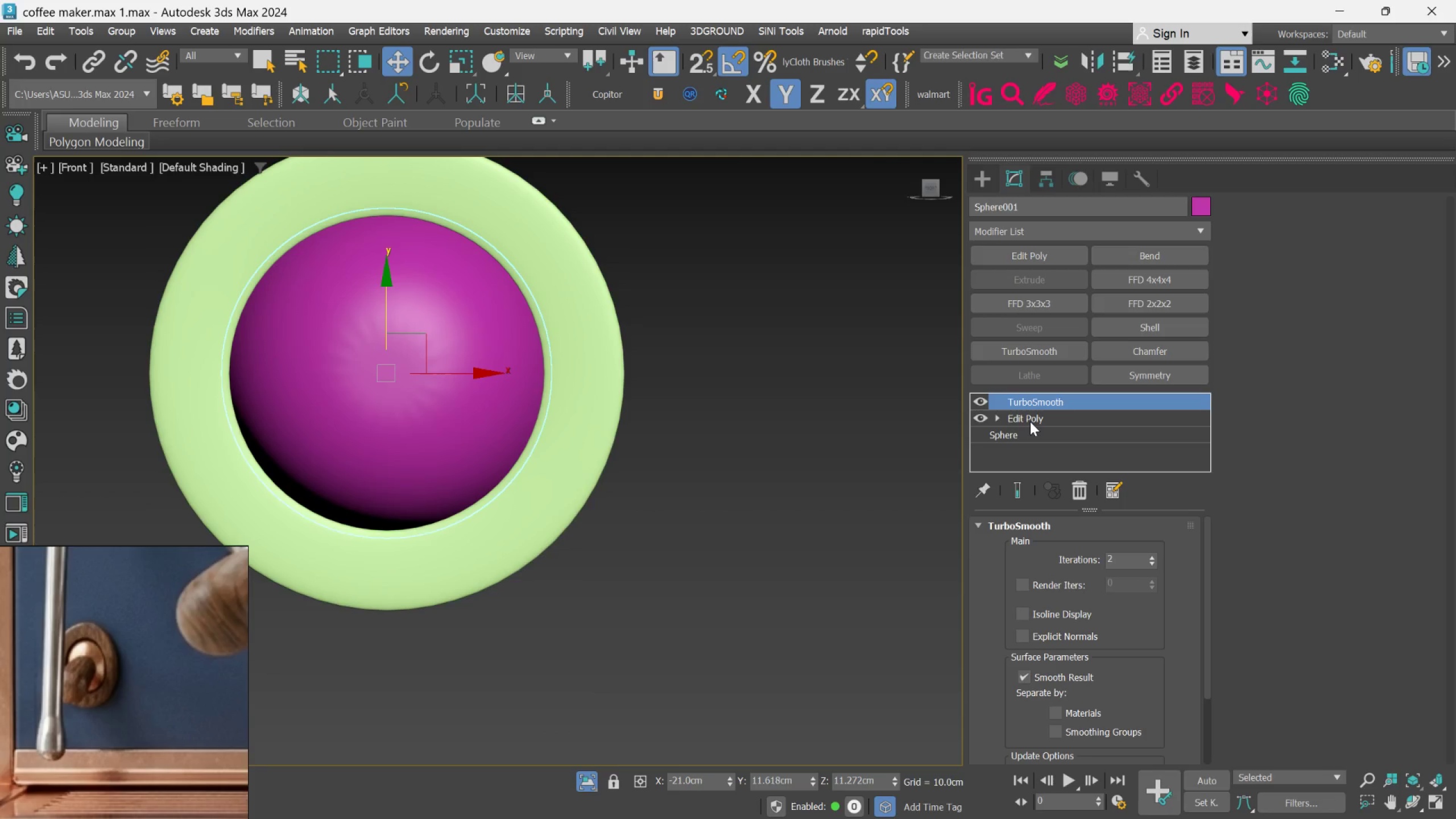 
left_click([1032, 420])
 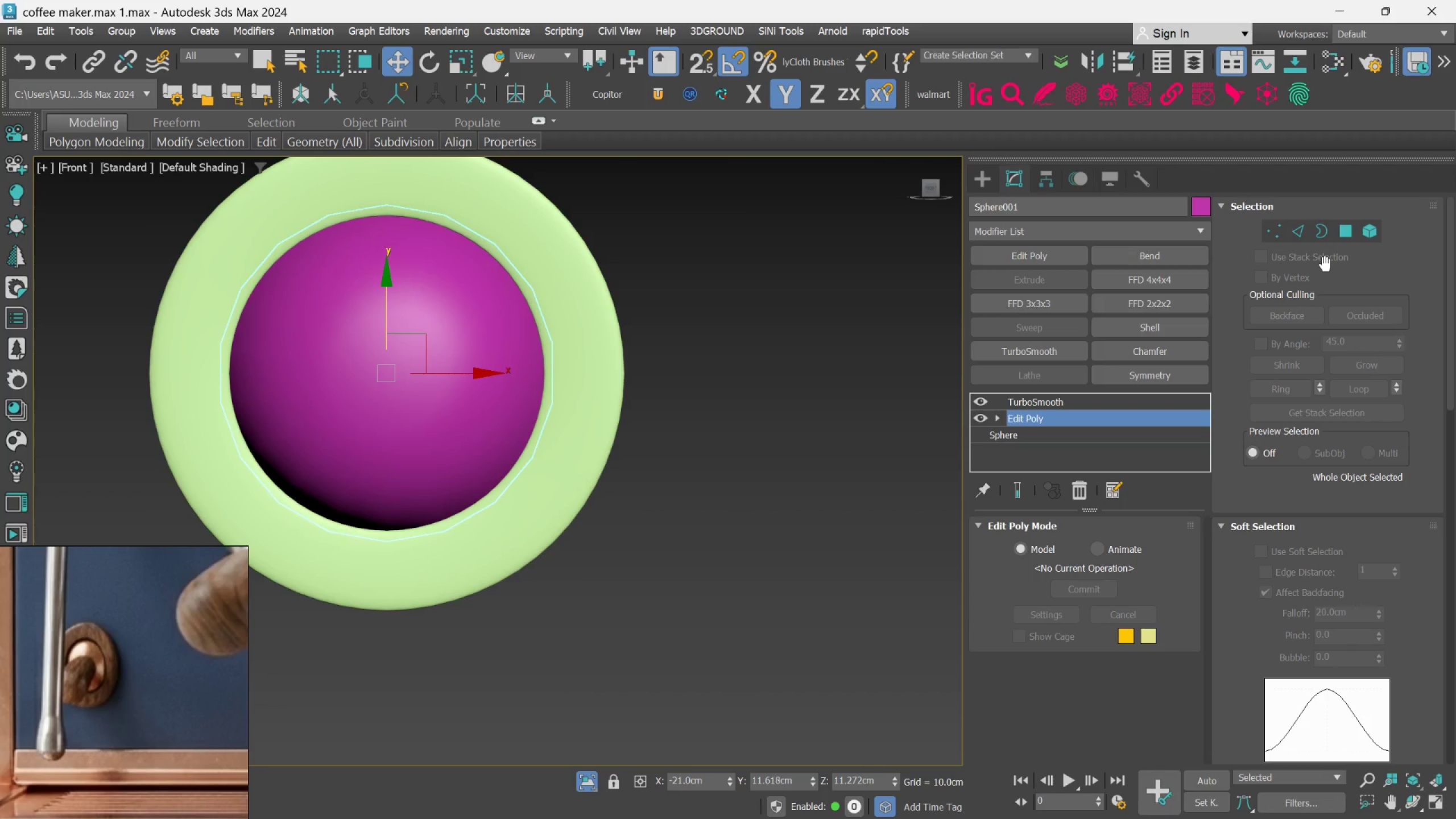 
key(F4)
 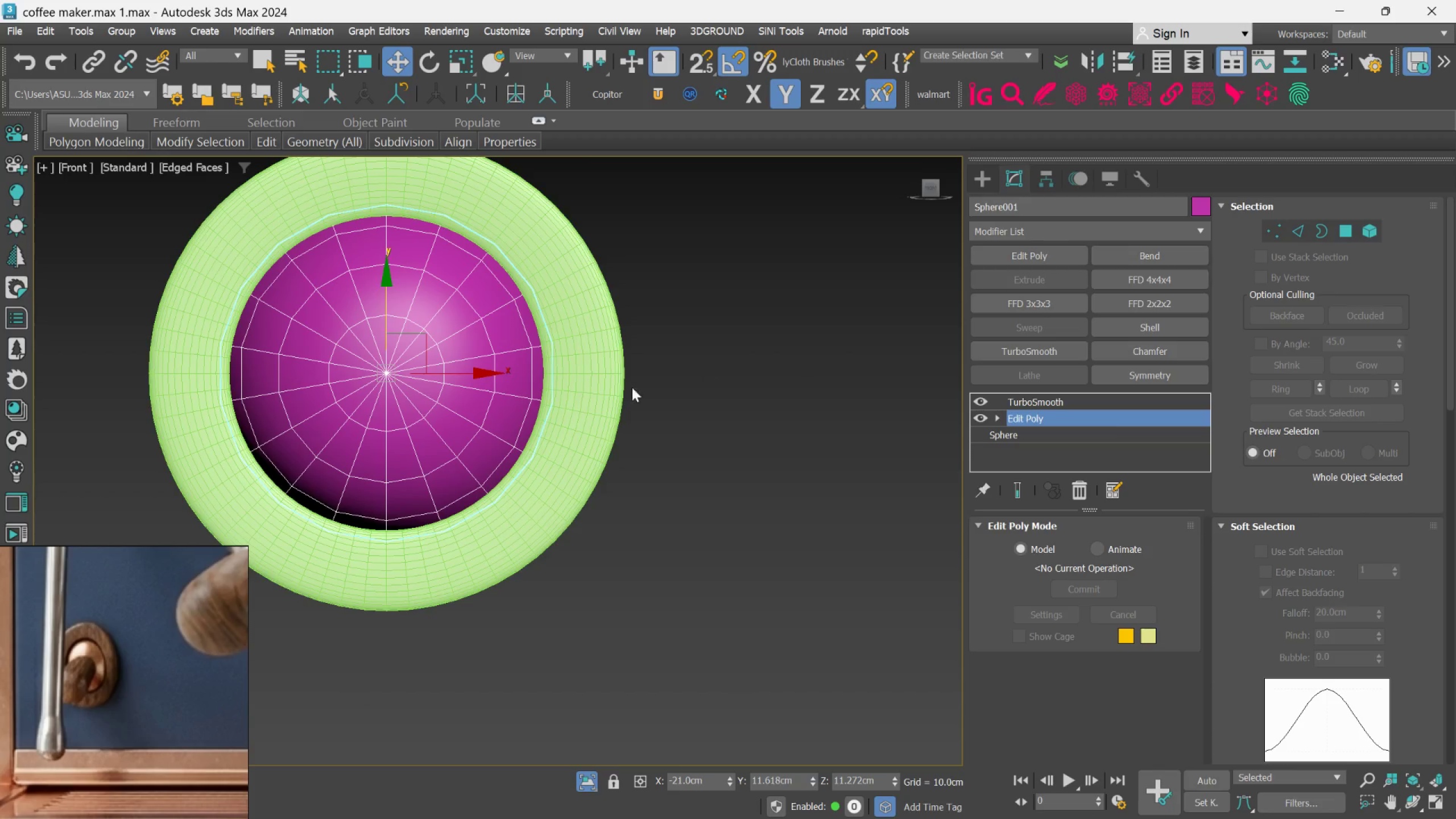 
scroll: coordinate [450, 394], scroll_direction: up, amount: 2.0
 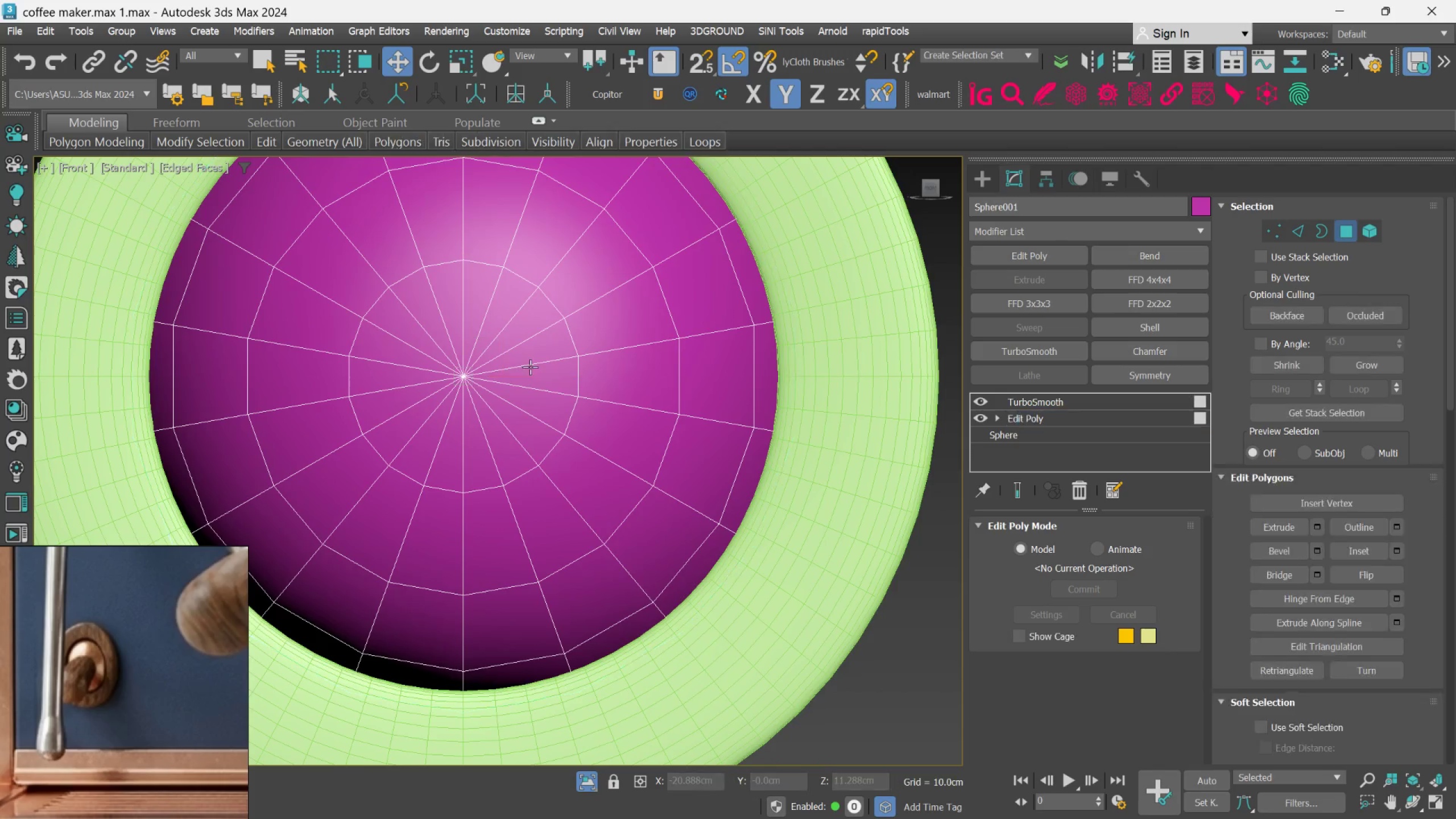 
left_click([552, 370])
 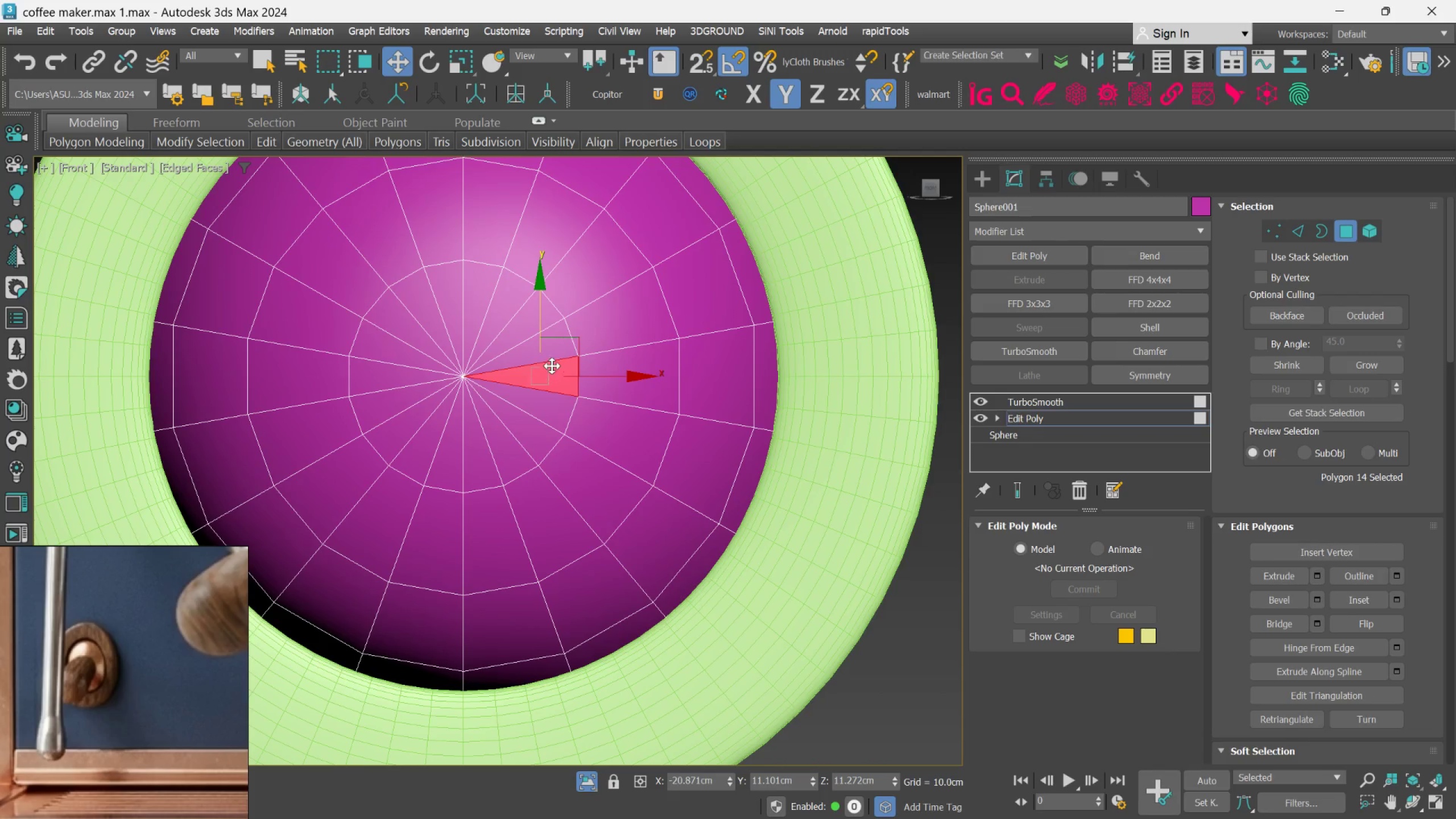 
hold_key(key=ControlLeft, duration=8.07)
double_click([531, 325])
 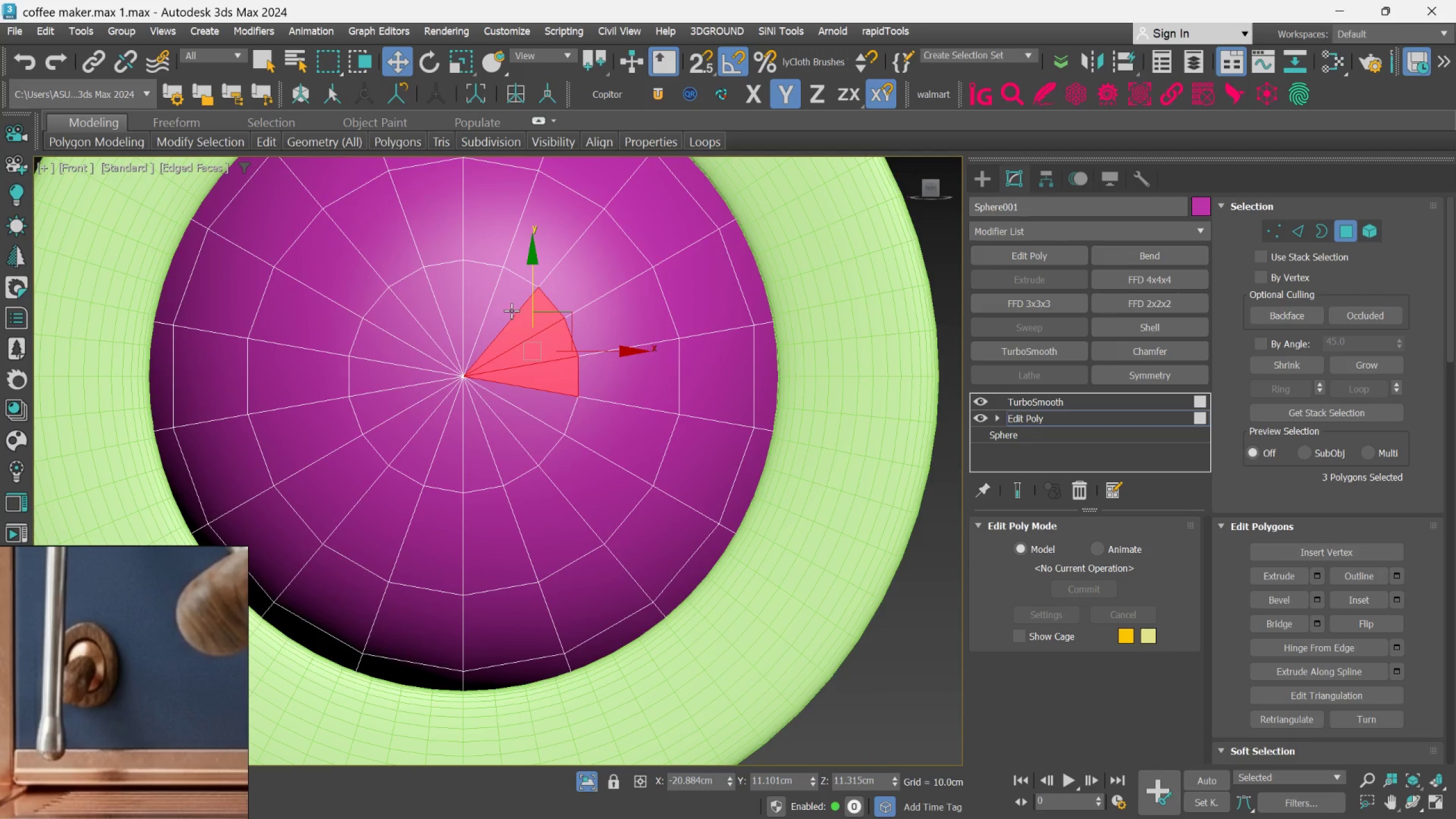 
left_click([511, 310])
 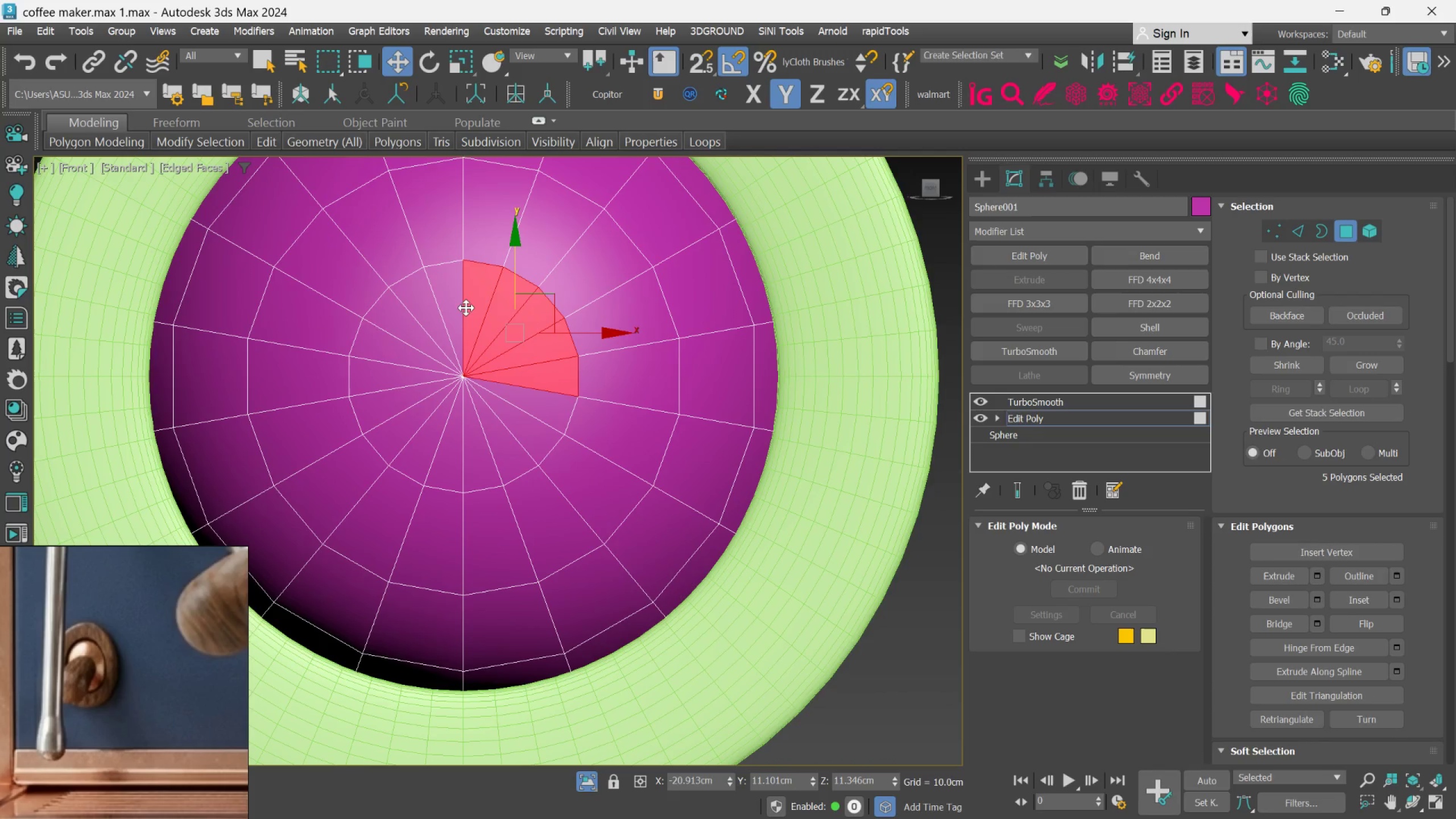 
double_click([463, 308])
 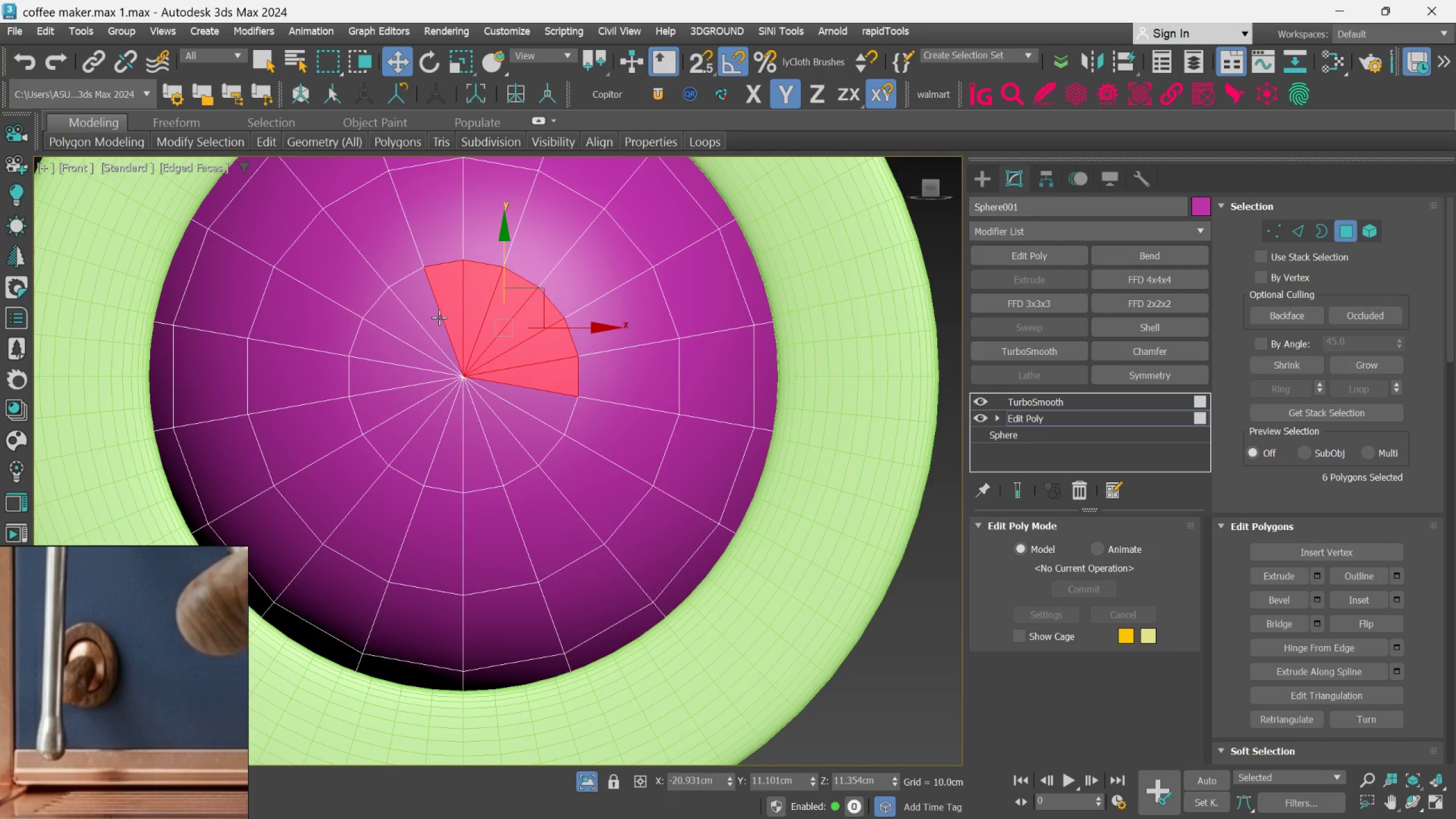 
left_click([439, 317])
 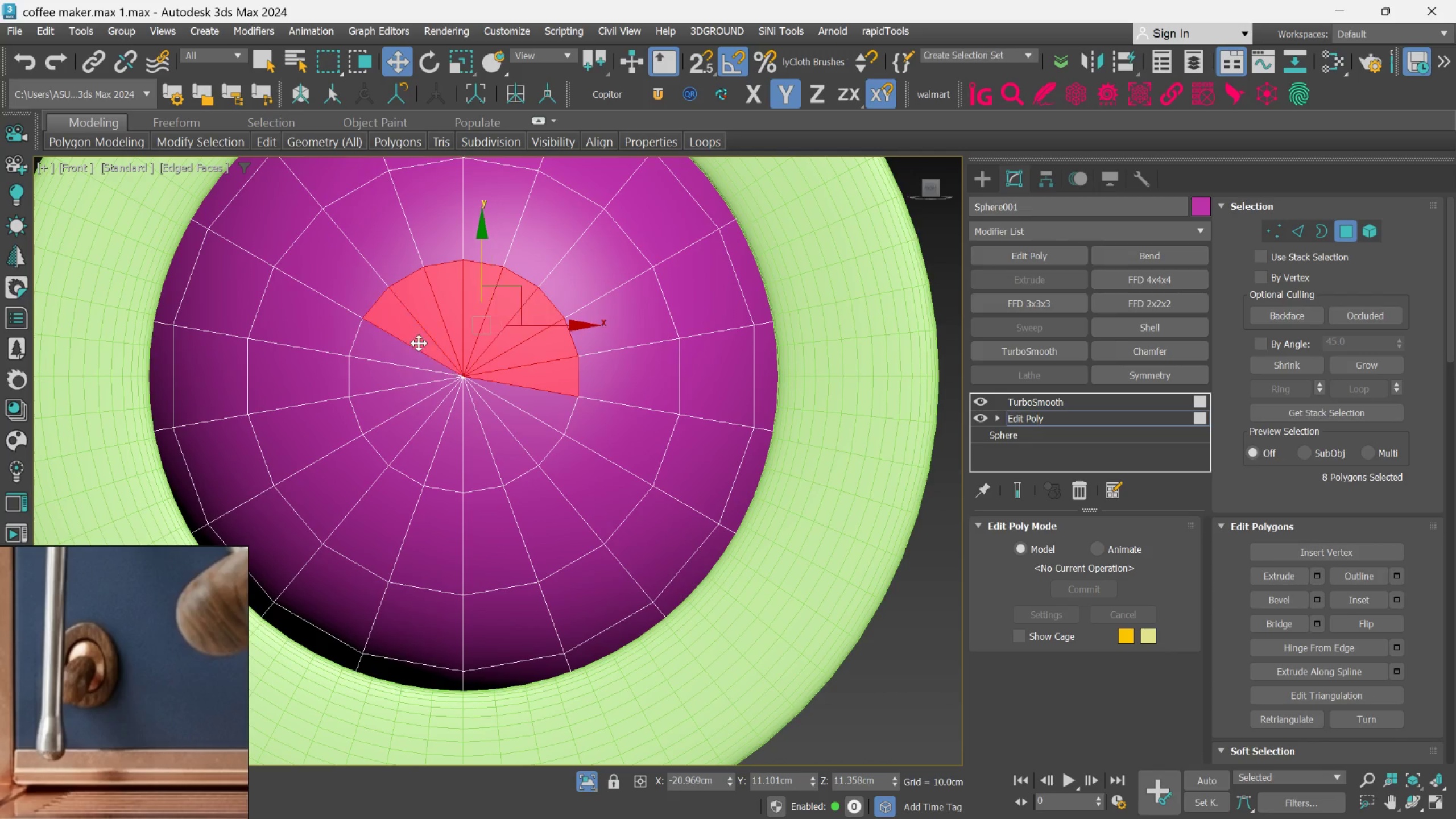 
double_click([417, 364])
 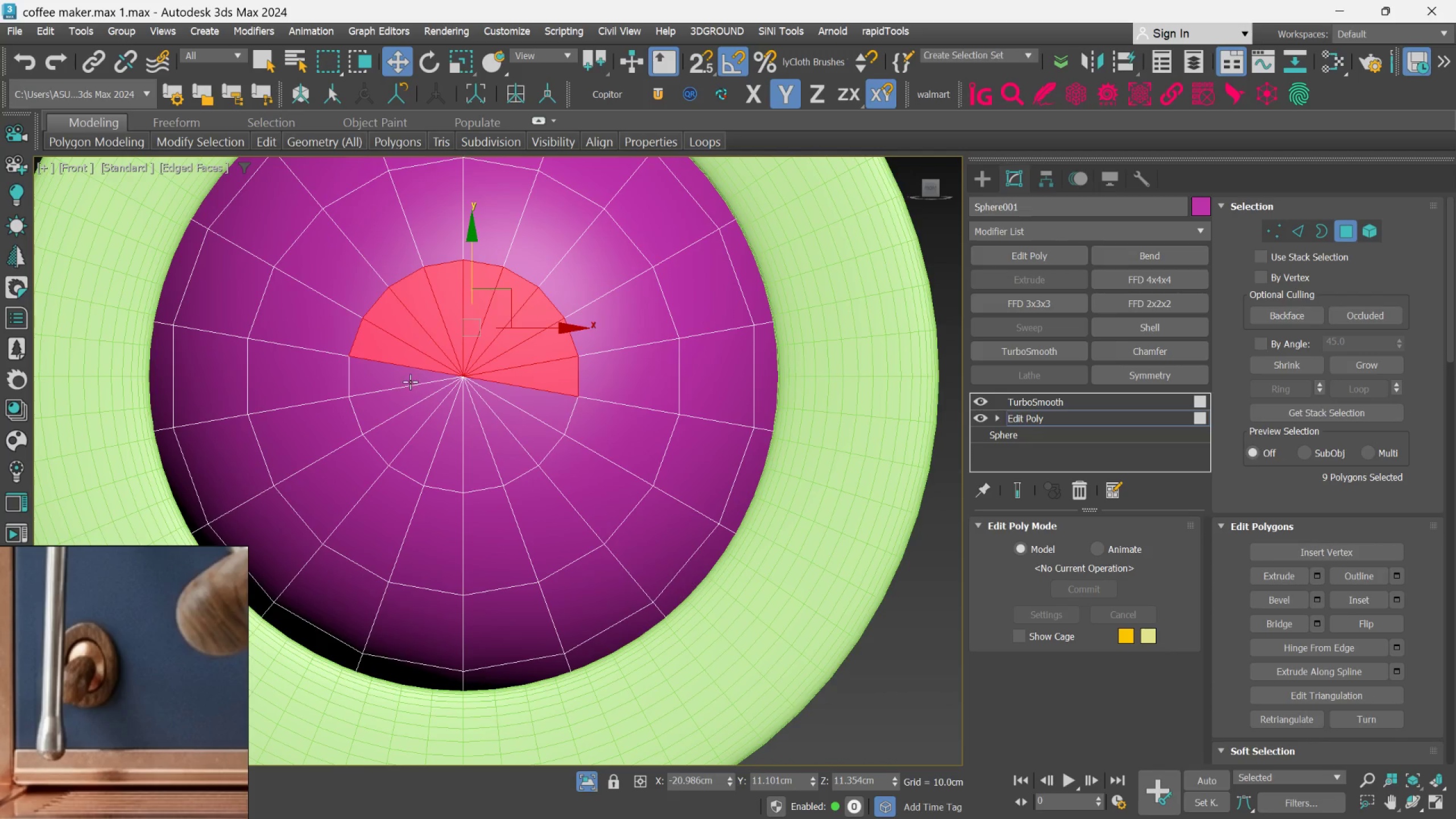 
triple_click([410, 382])
 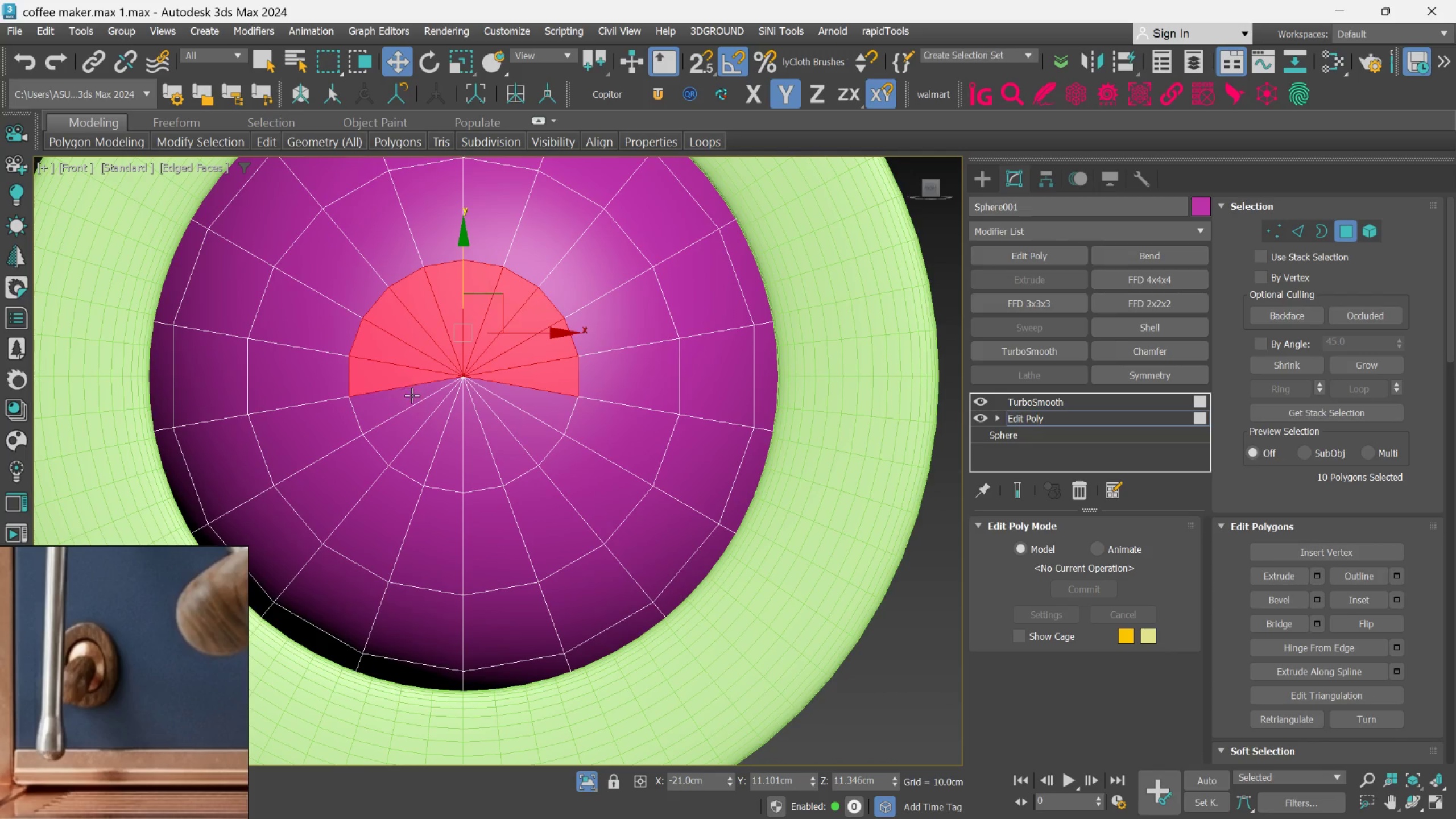 
triple_click([412, 395])
 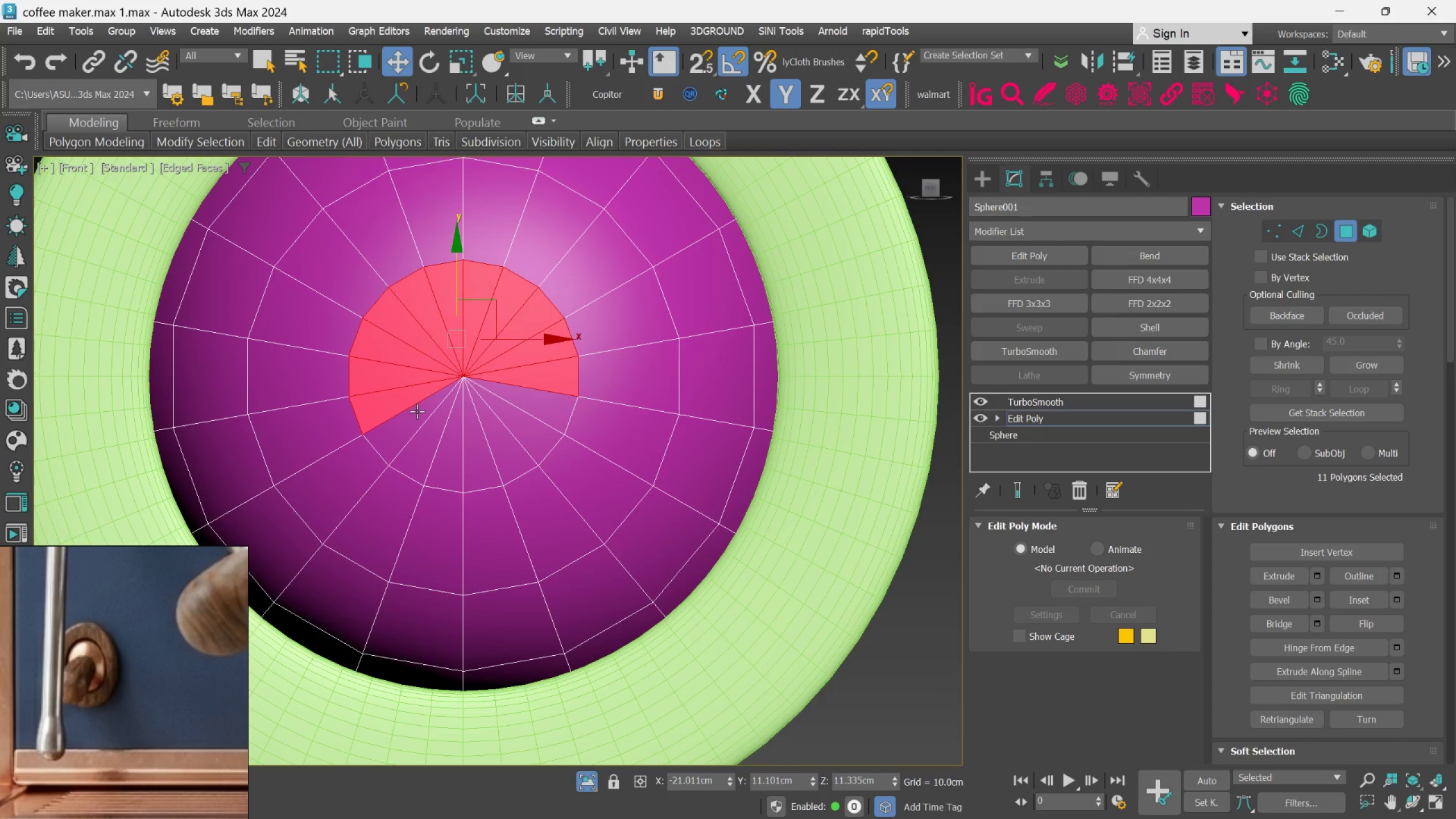 
triple_click([417, 411])
 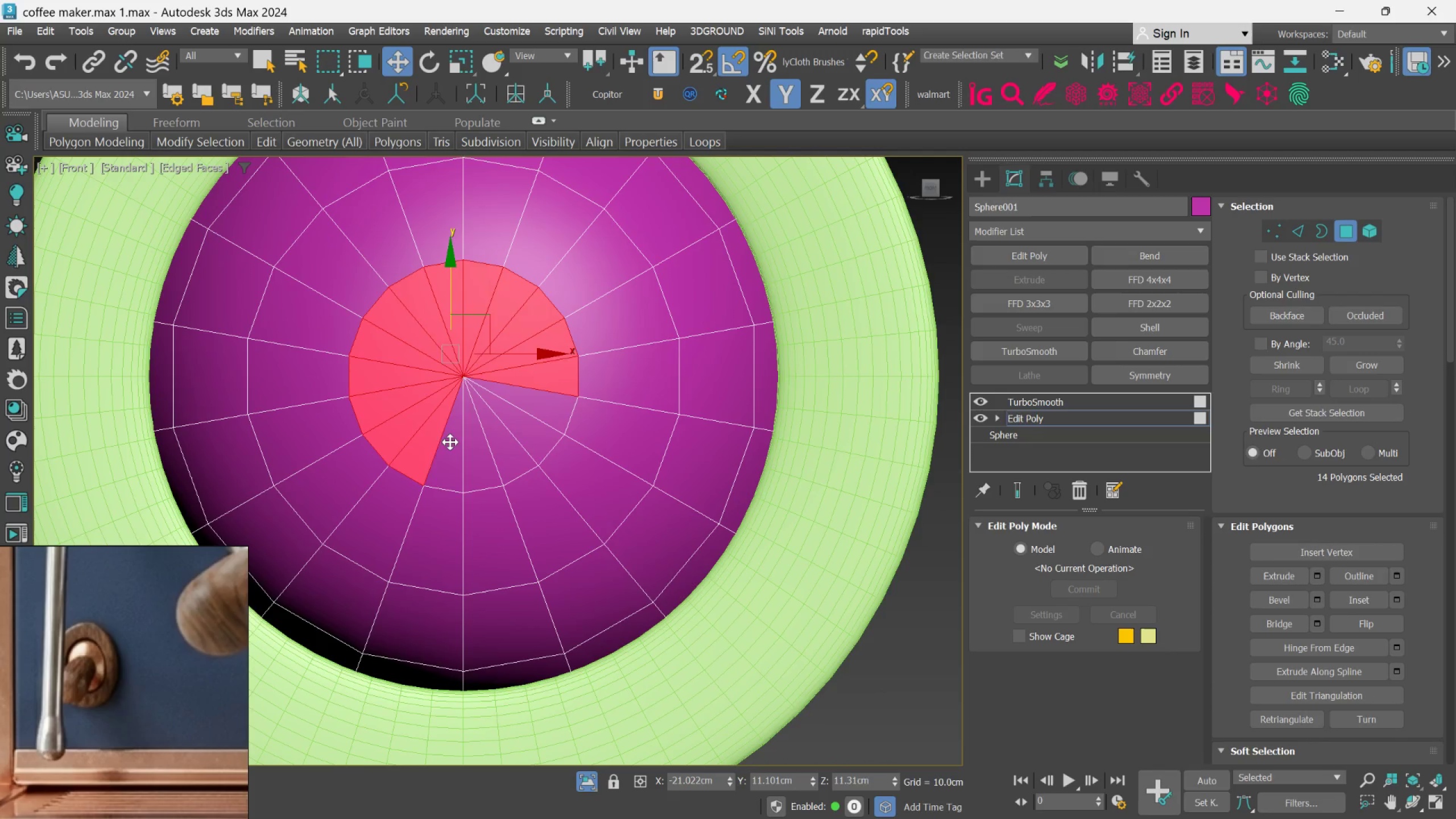 
triple_click([473, 441])
 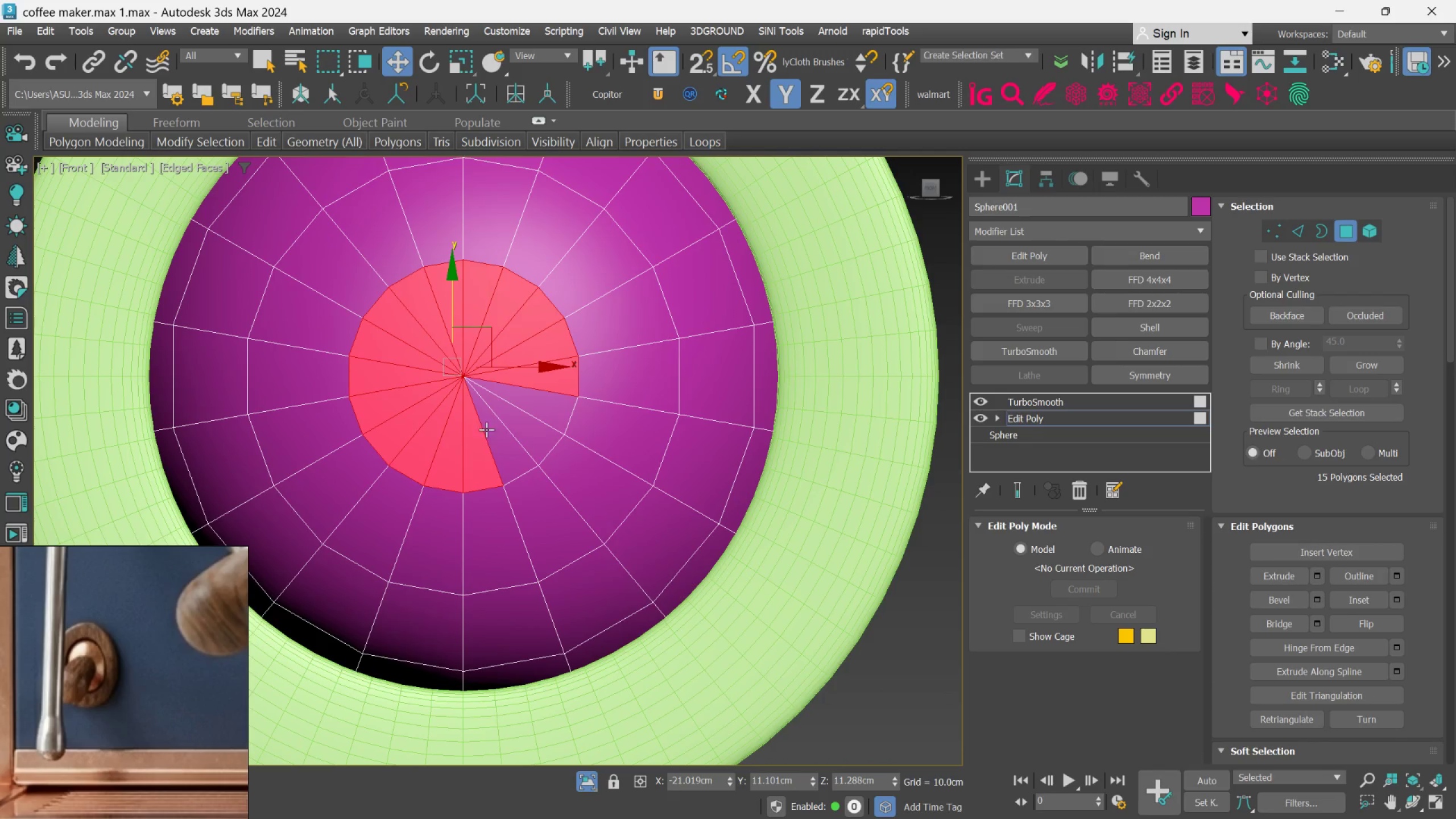 
triple_click([487, 428])
 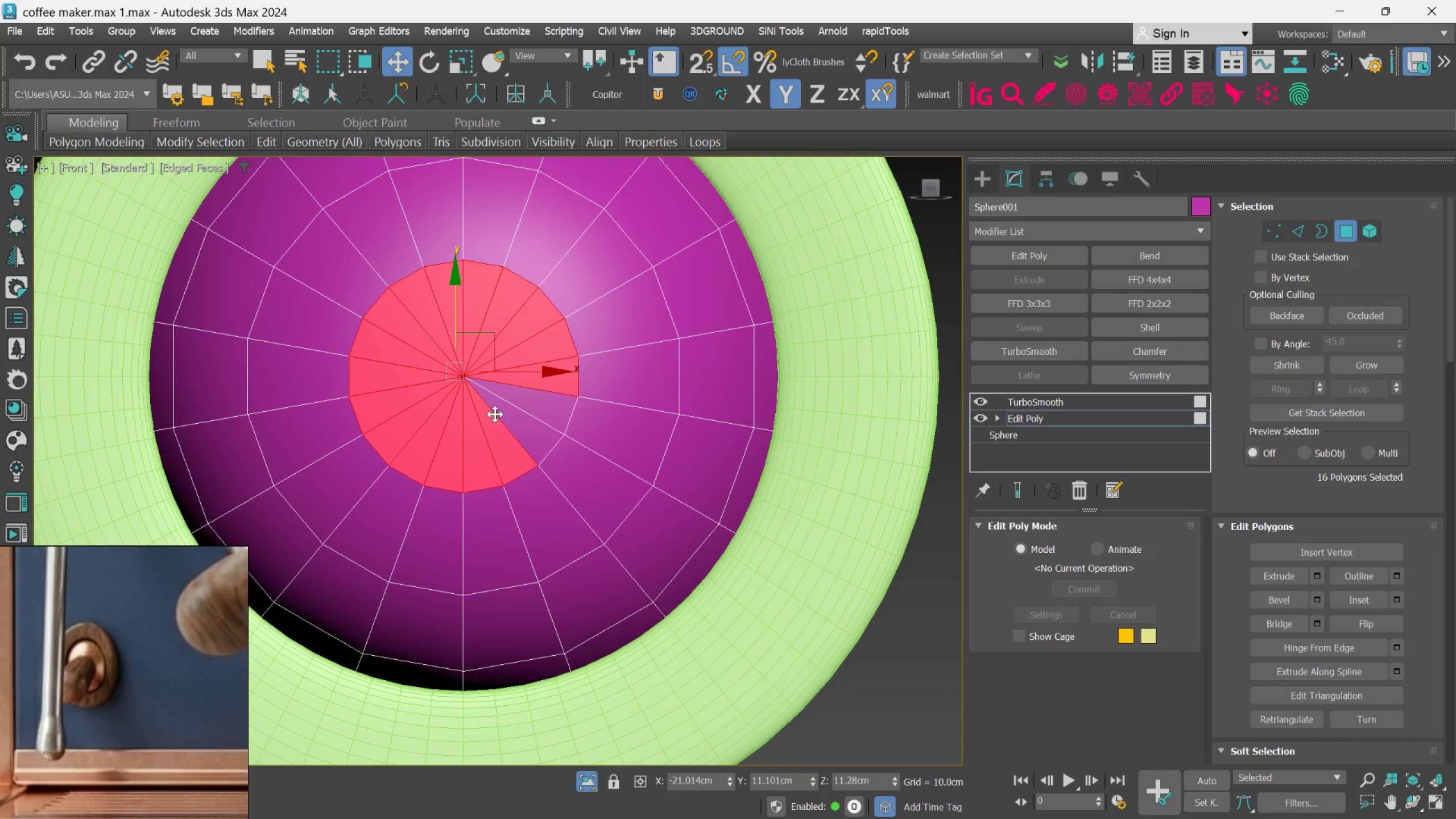 
triple_click([495, 413])
 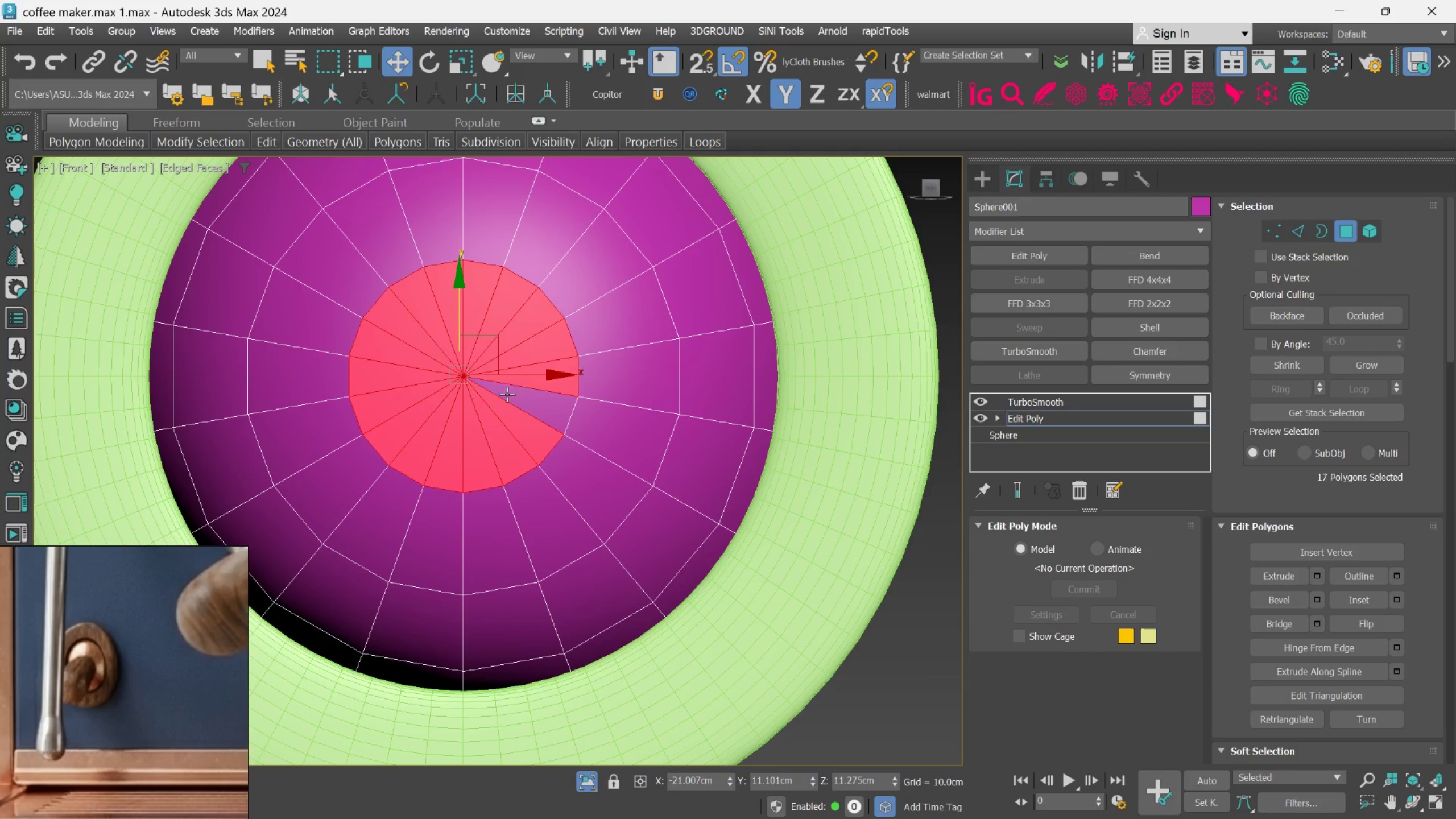 
left_click([510, 390])
 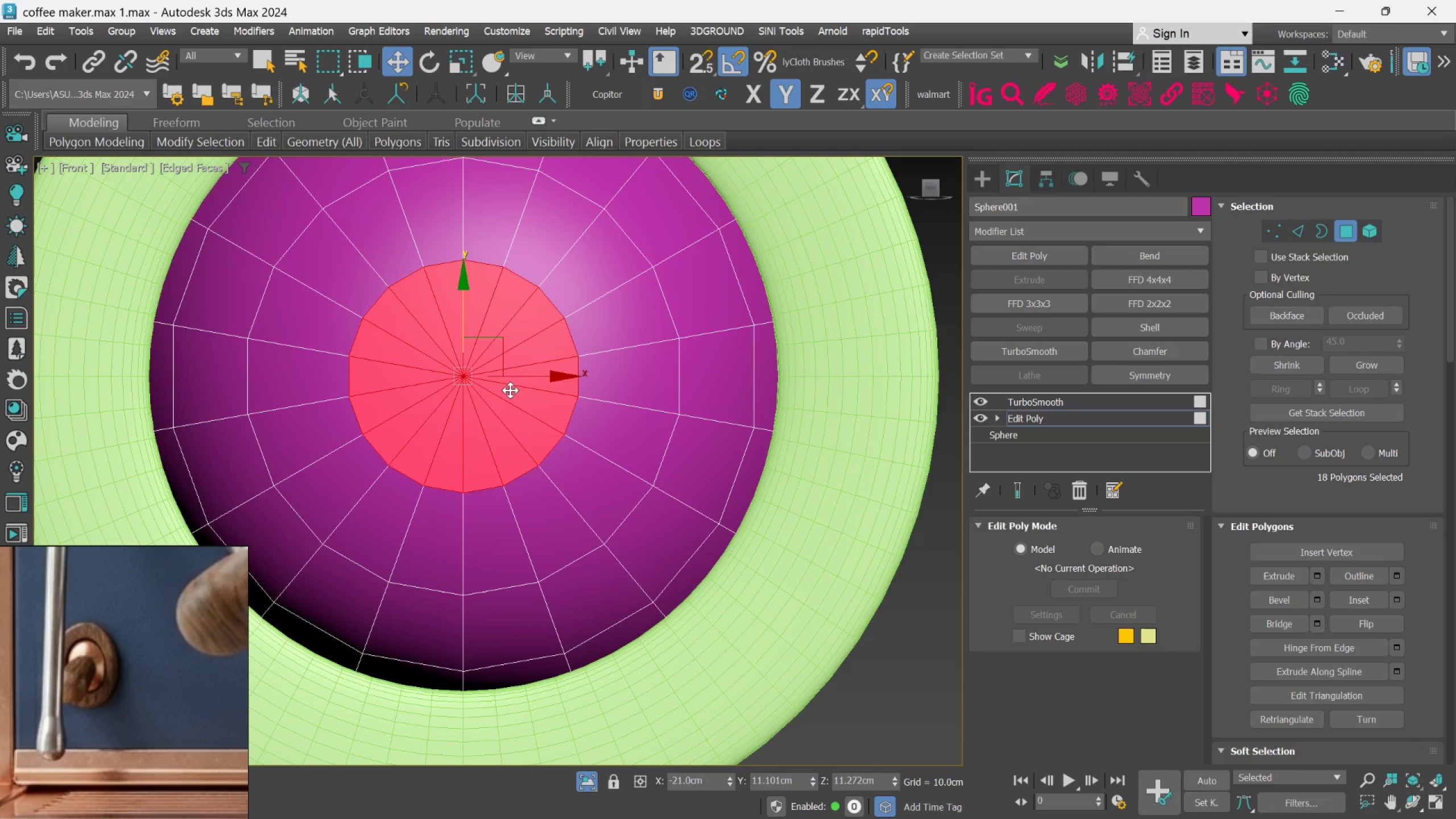 
key(Backspace)
 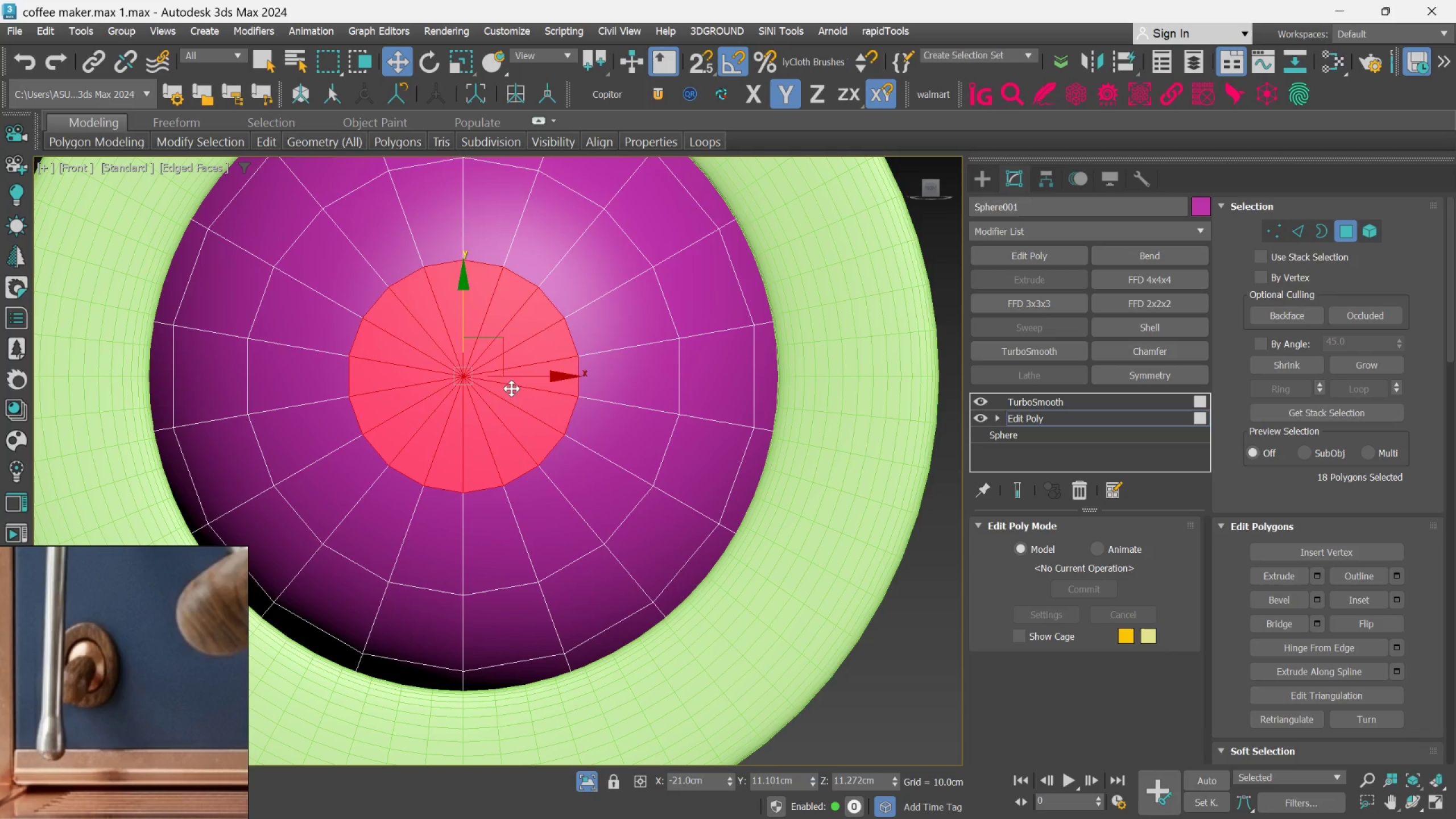 
key(Delete)
 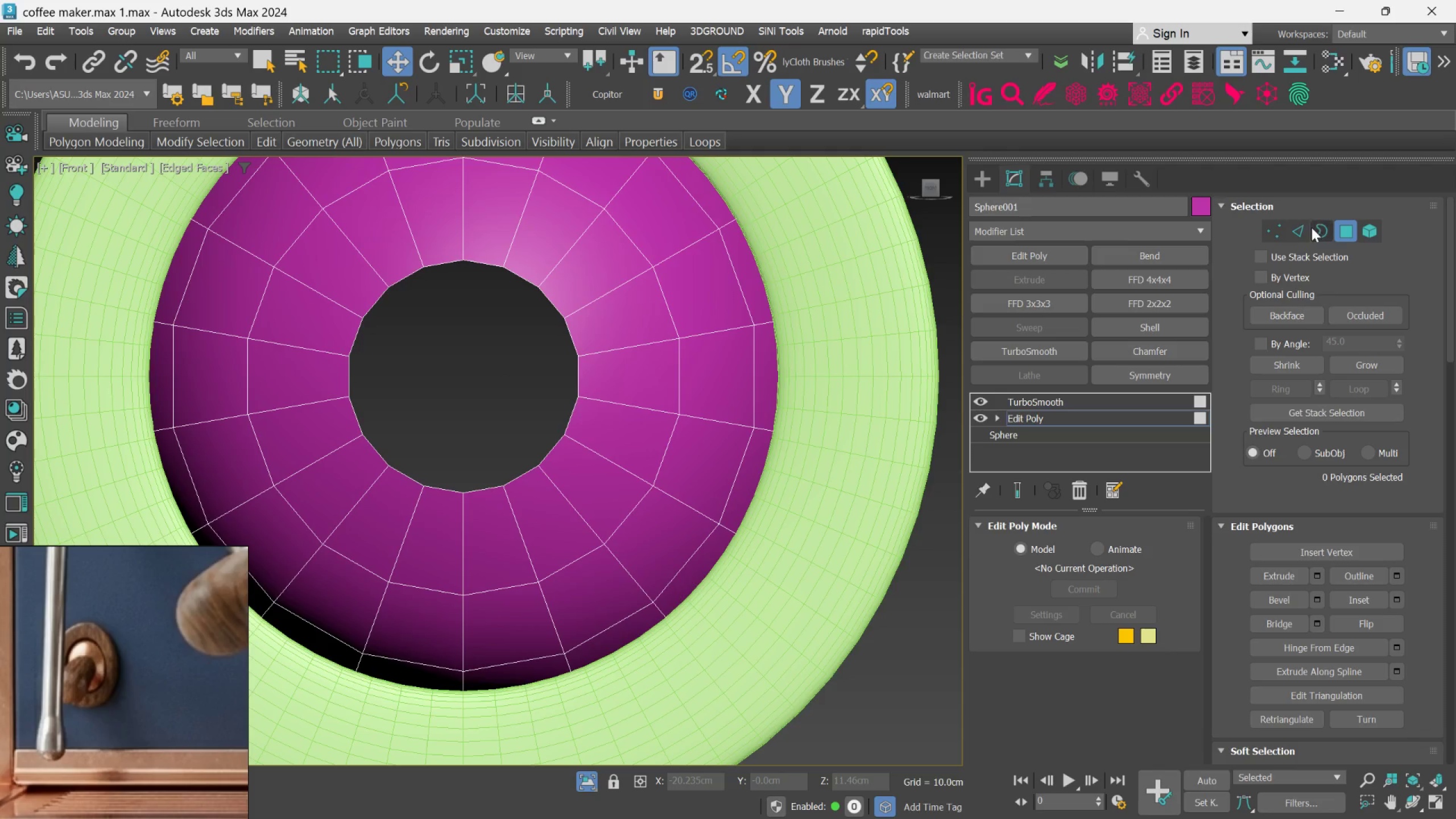 
left_click([1318, 230])
 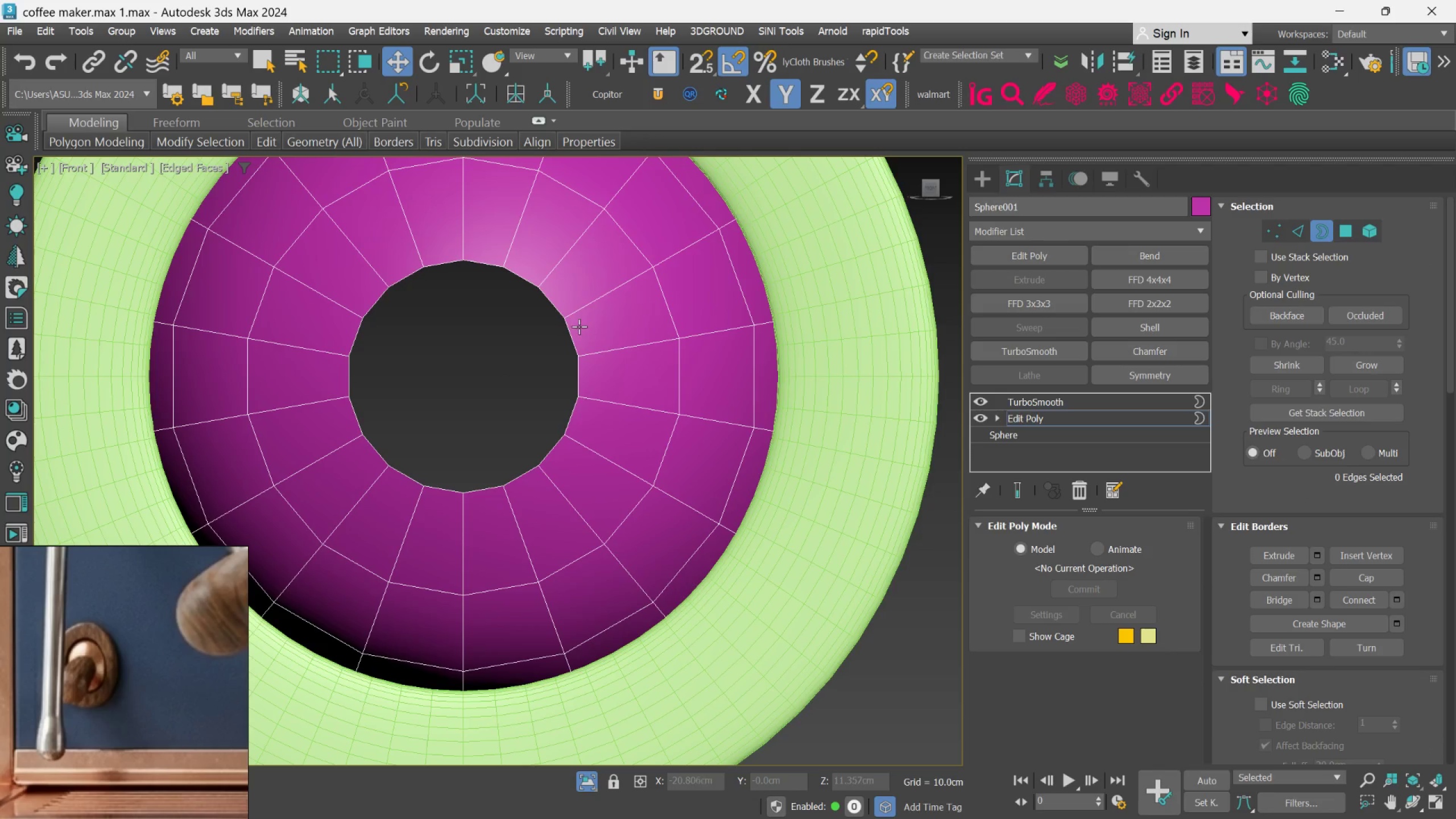 
left_click([569, 333])
 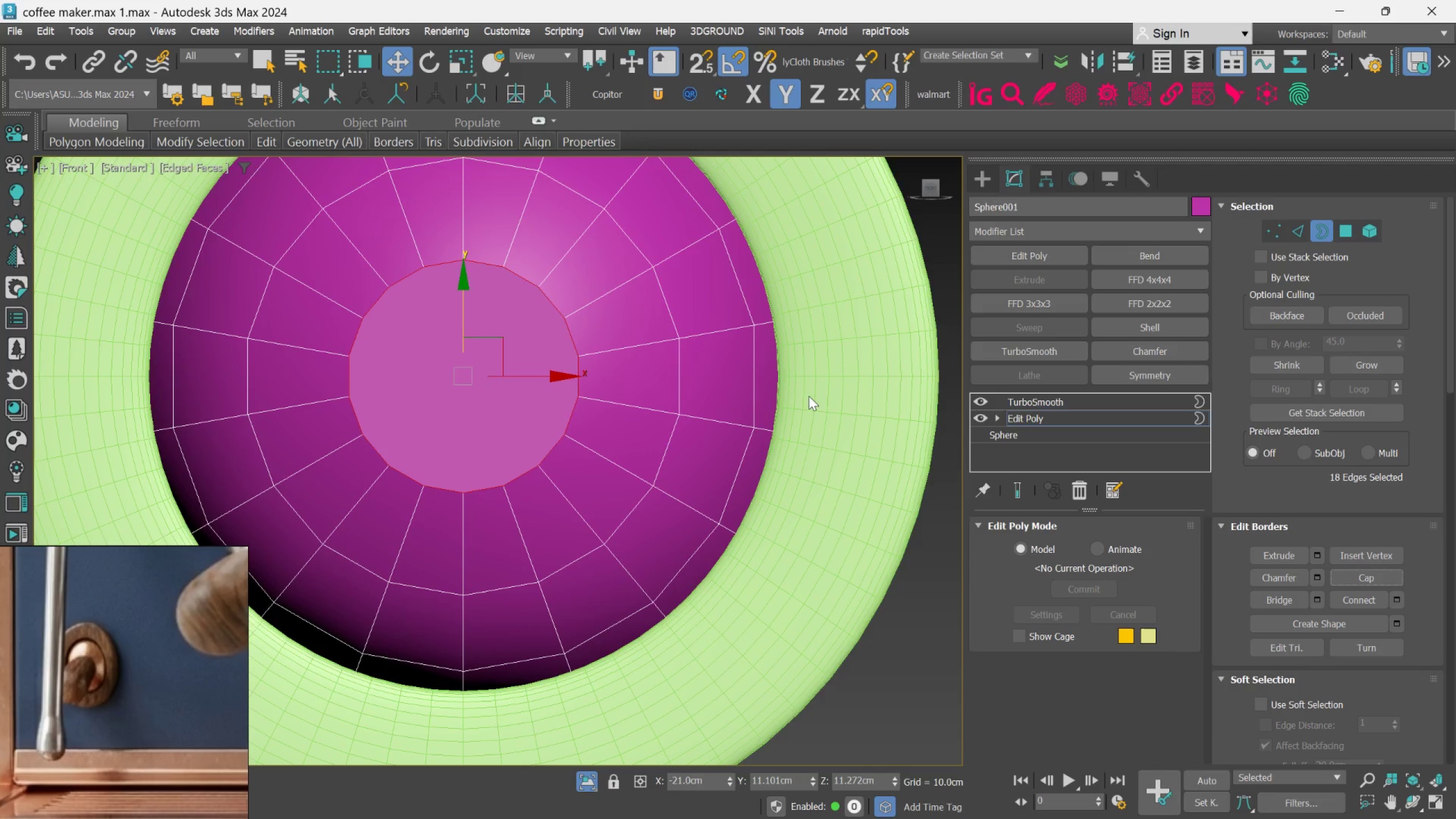 
key(Alt+C)
 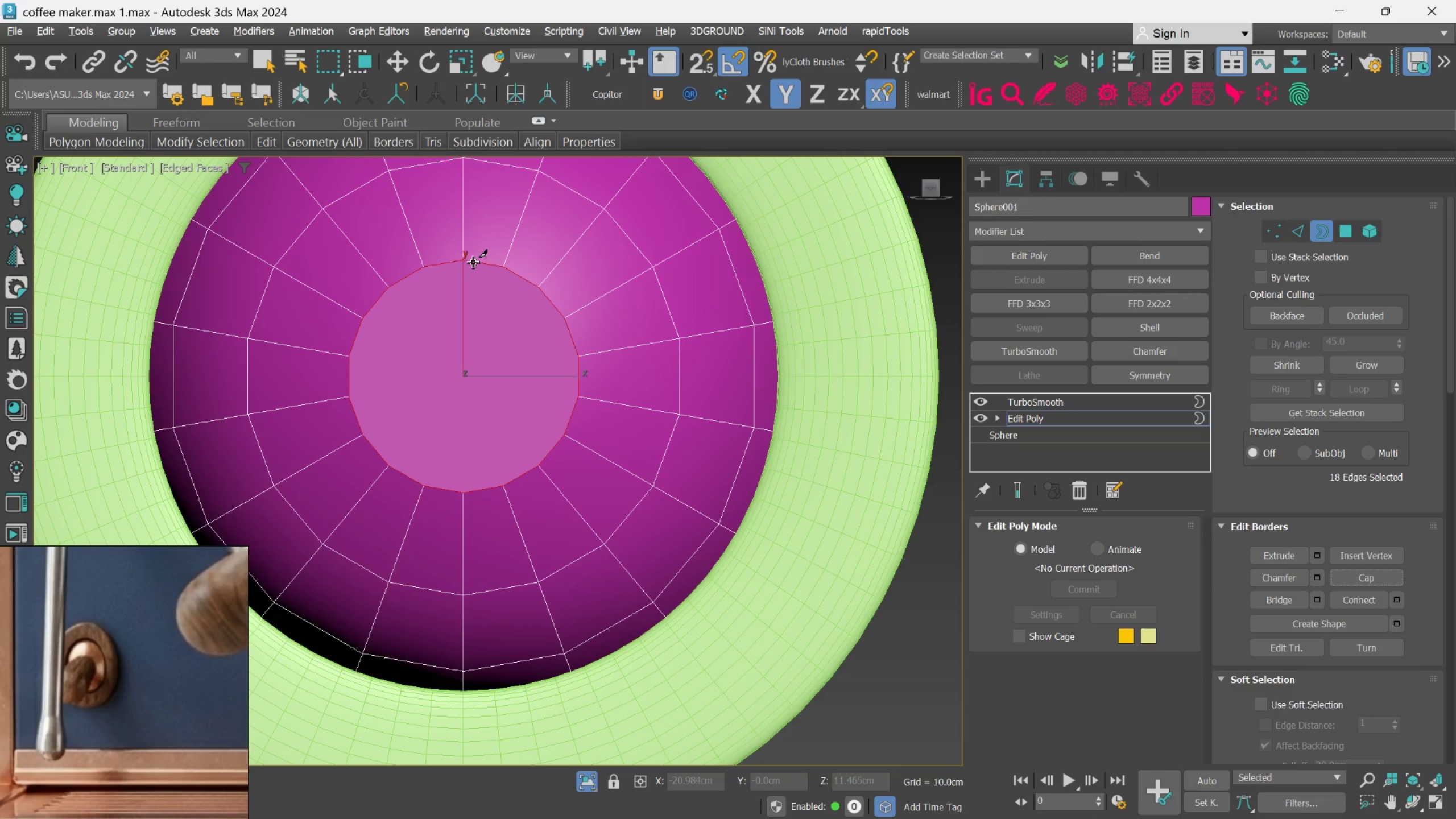 
left_click([468, 260])
 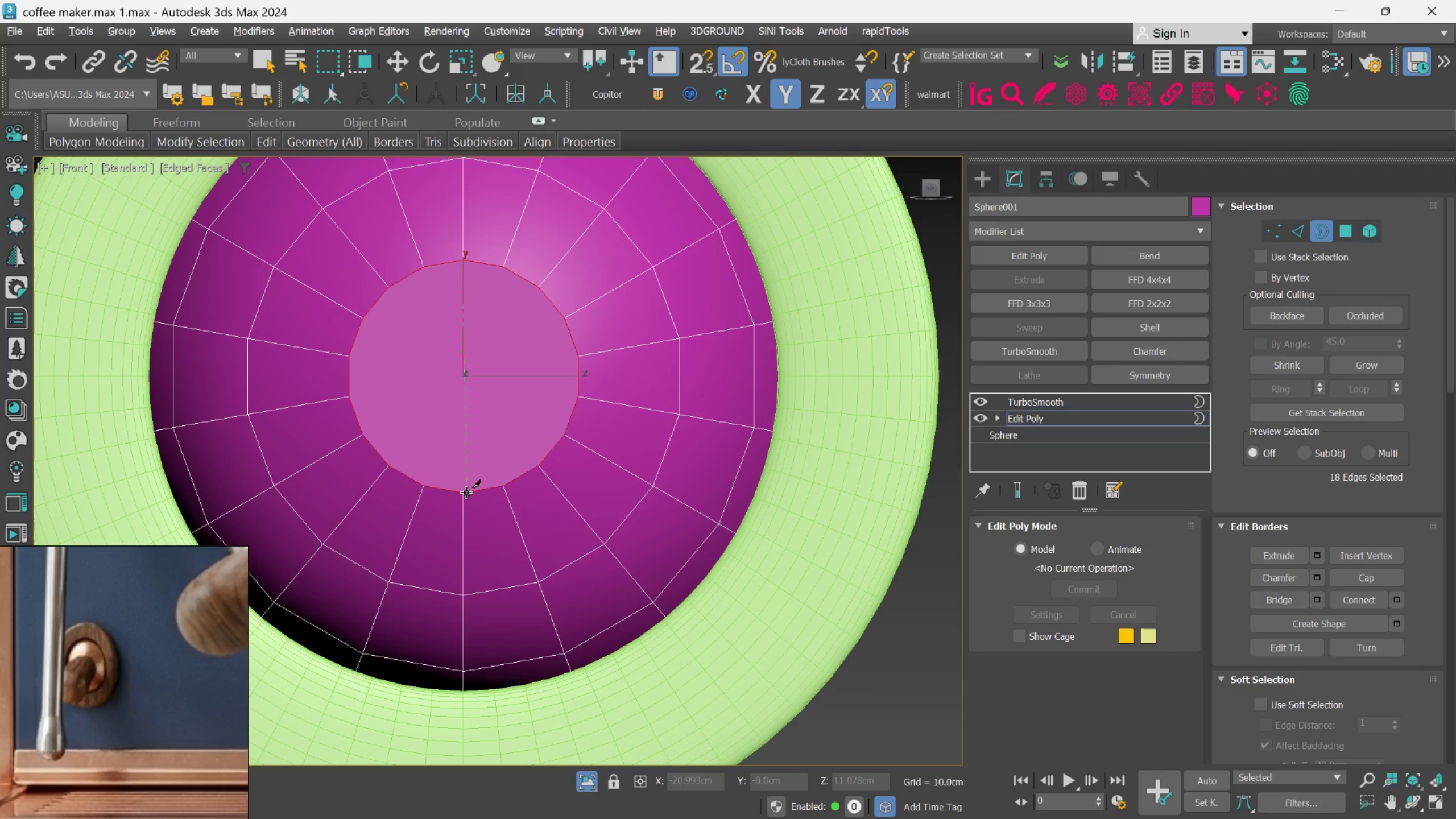 
left_click([463, 494])
 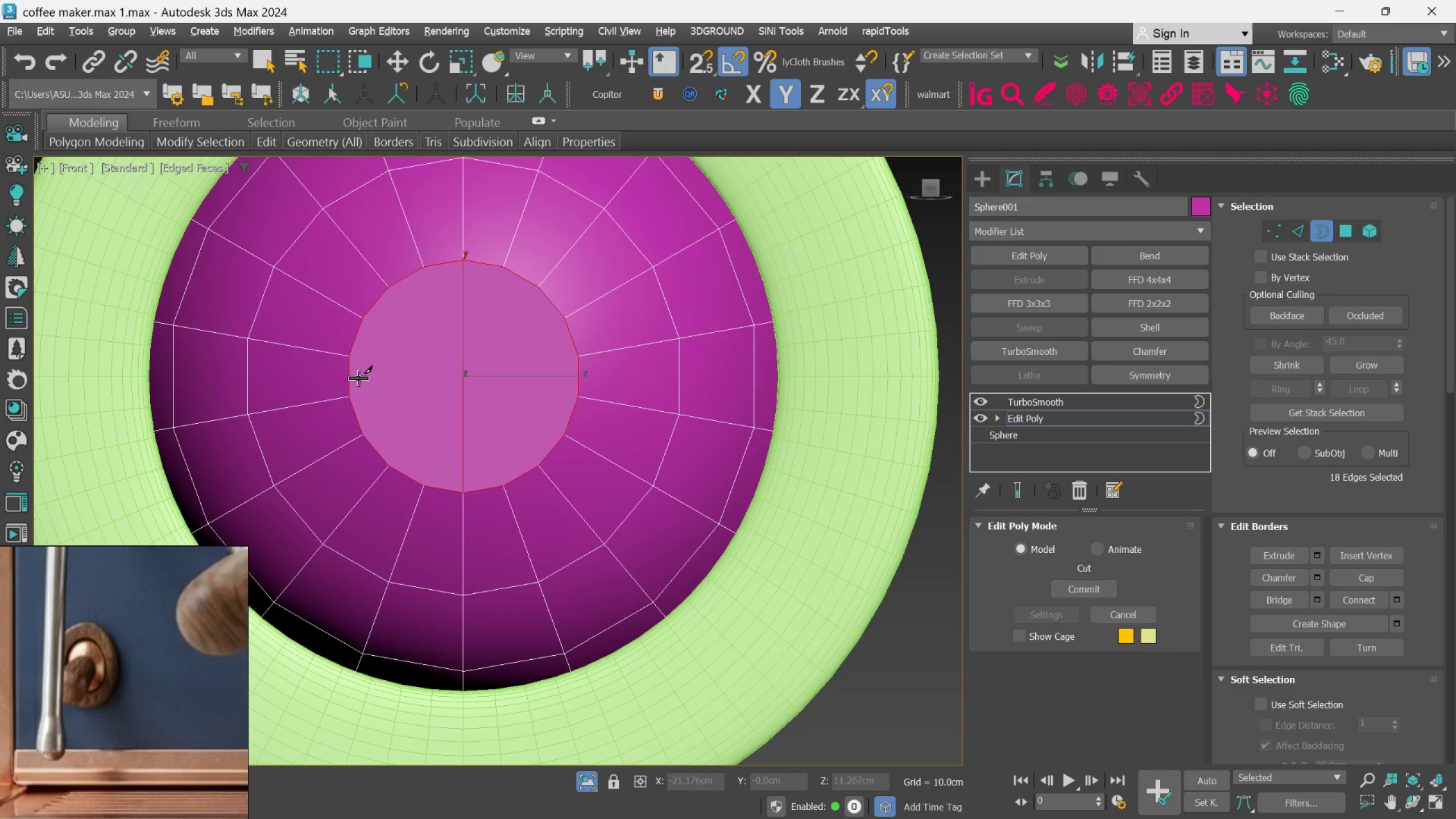 
right_click([427, 444])
 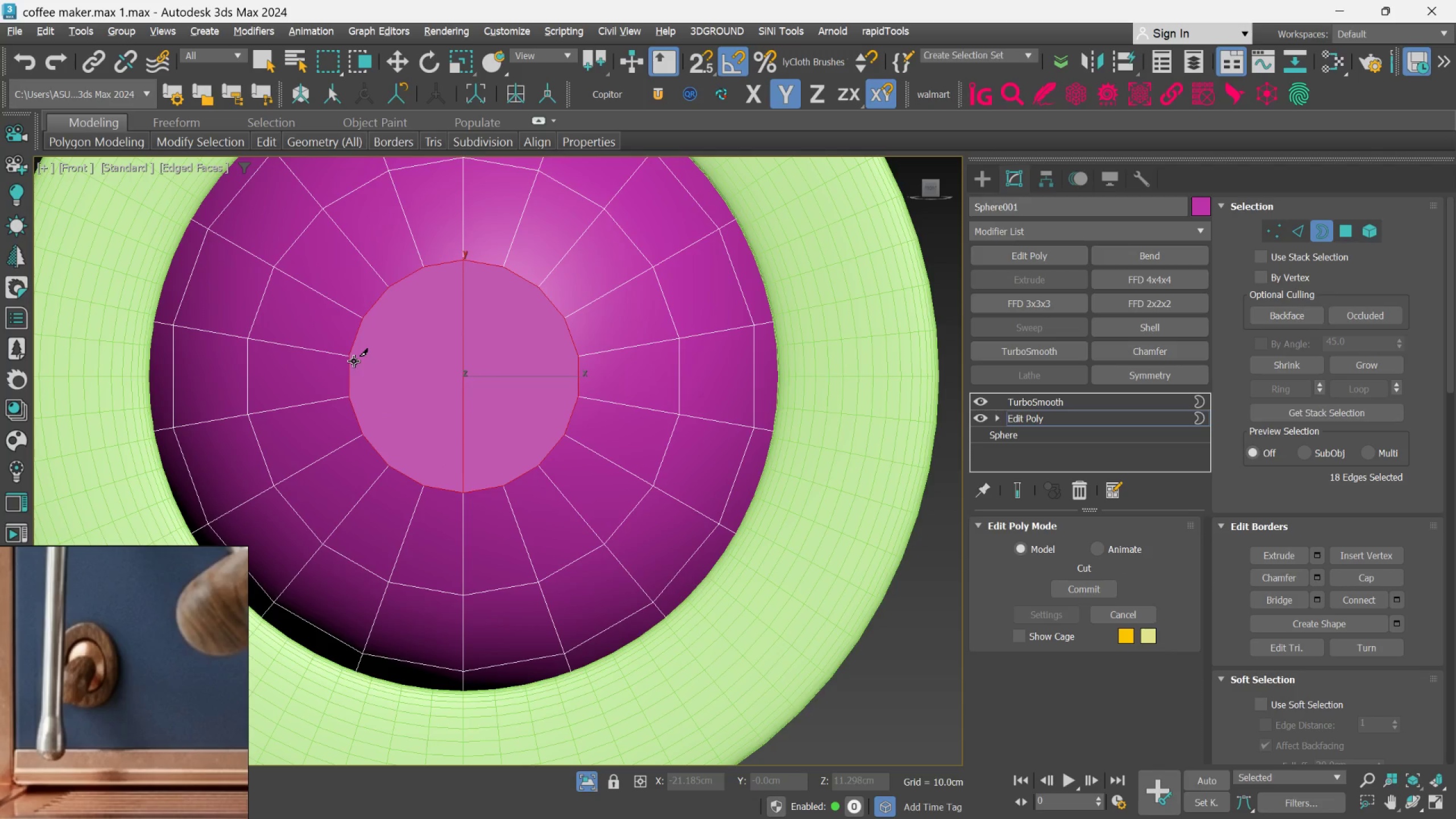 
left_click([353, 356])
 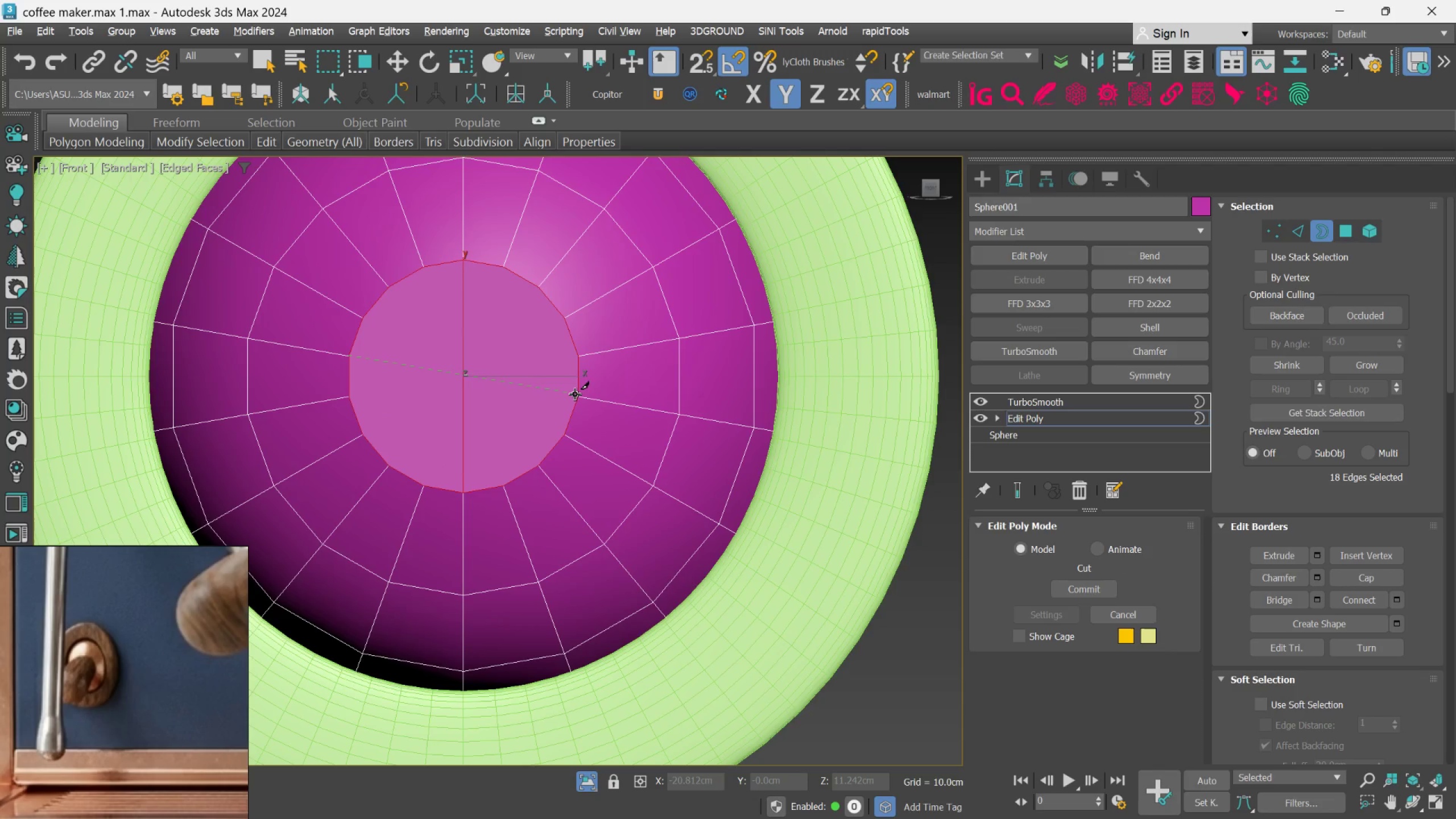 
left_click([574, 394])
 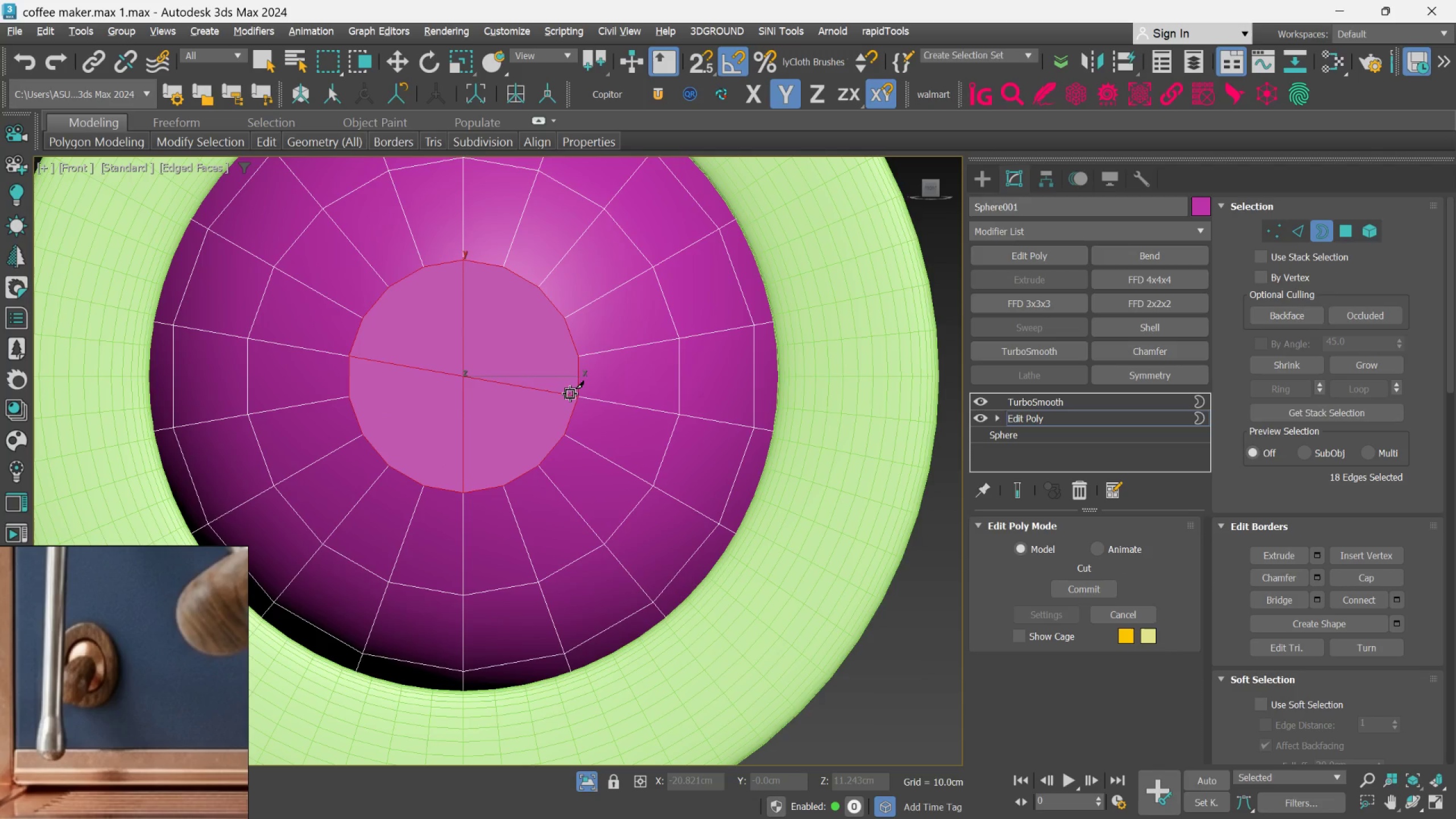 
key(Control+Z)
 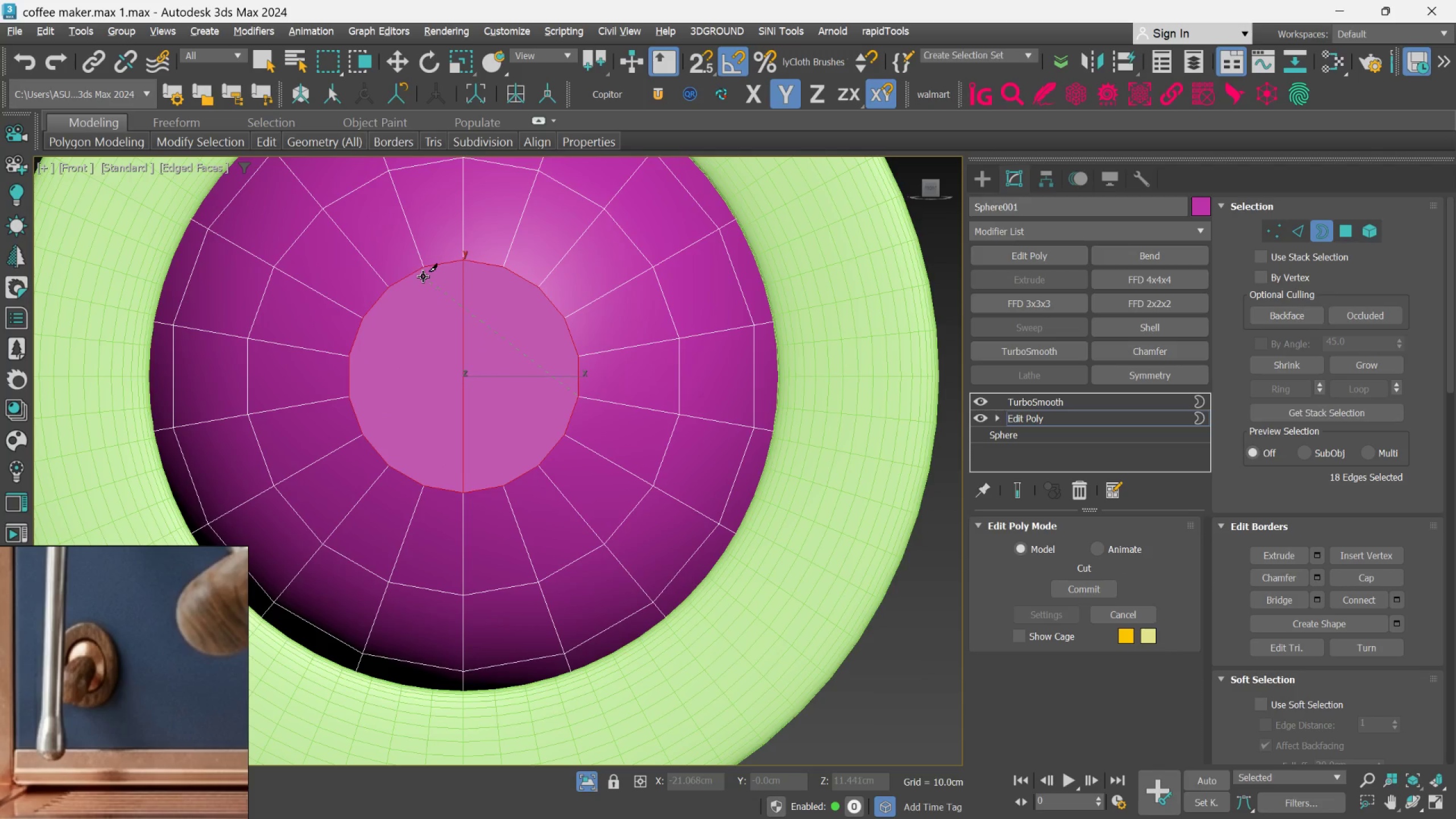 
right_click([446, 306])
 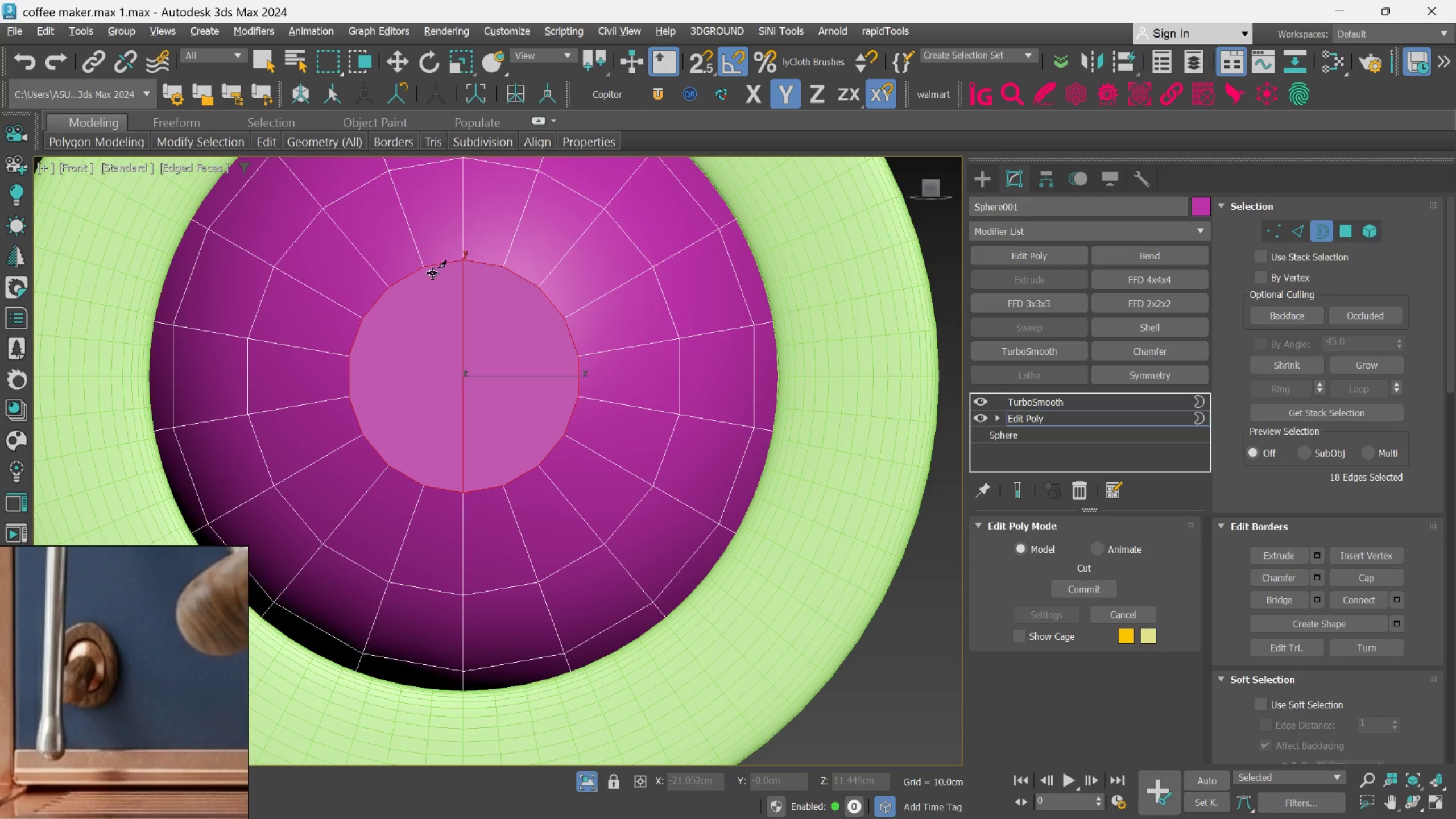 
left_click([425, 268])
 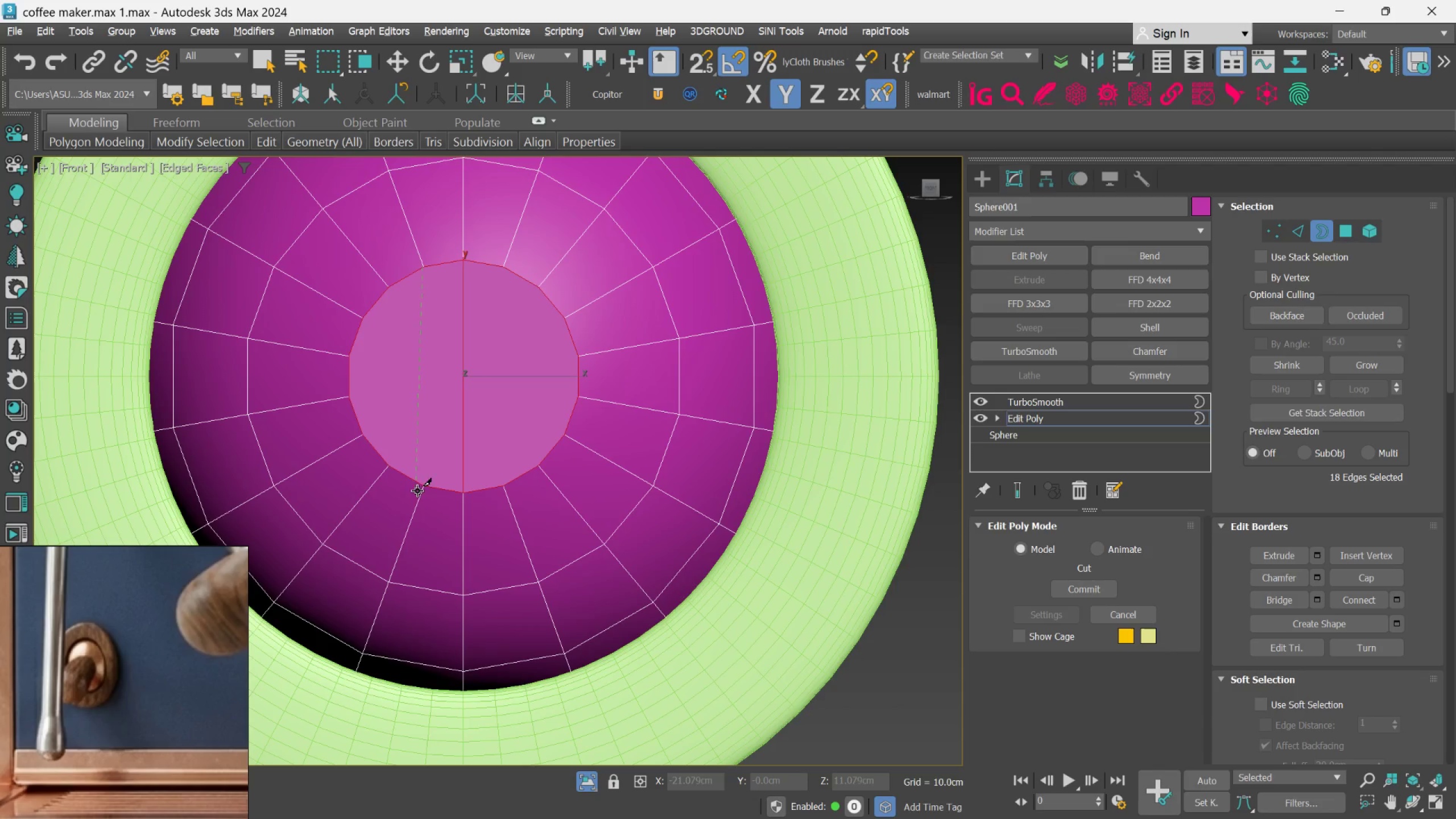 
left_click([420, 486])
 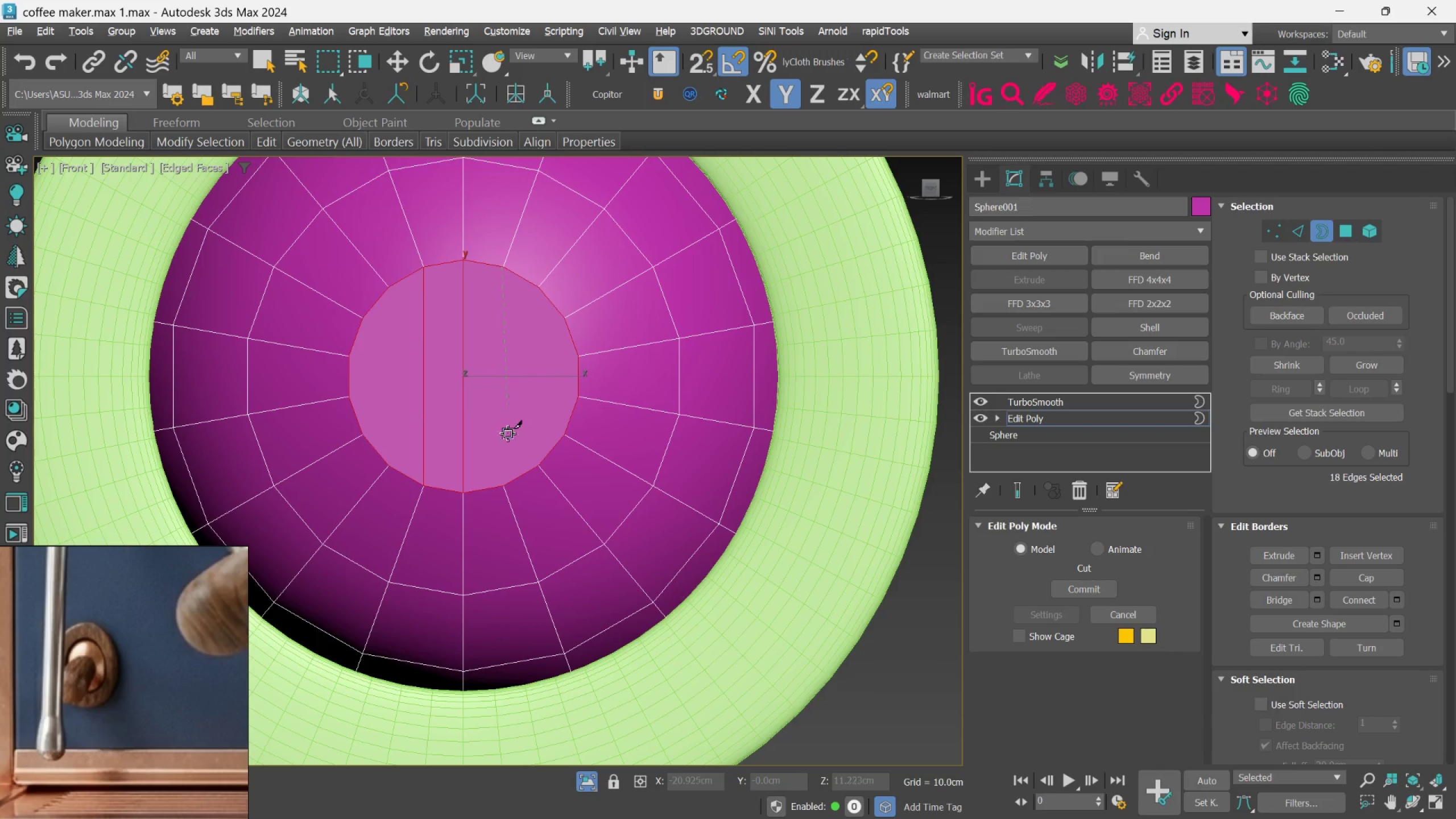 
left_click([502, 485])
 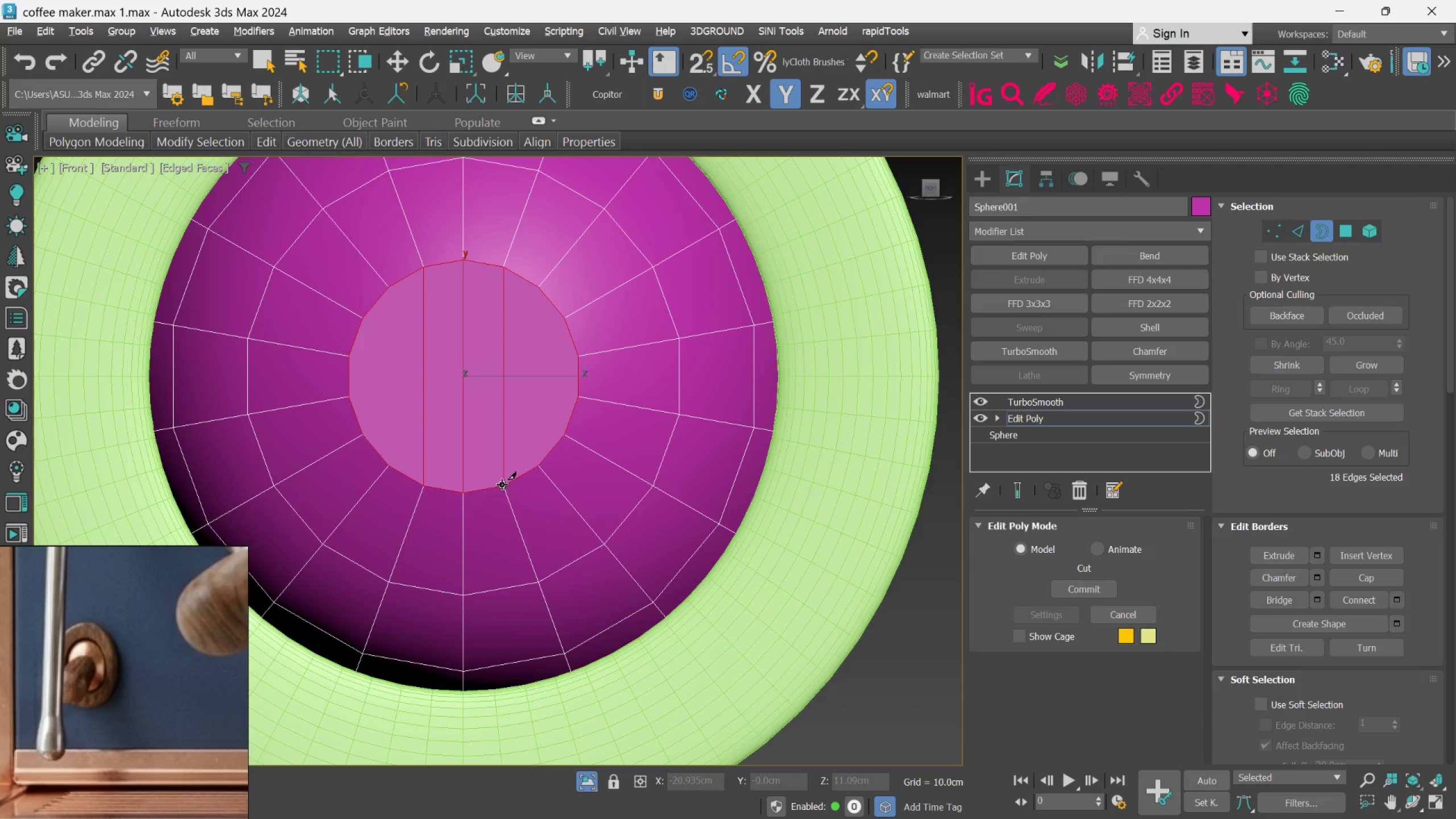 
right_click([502, 485])
 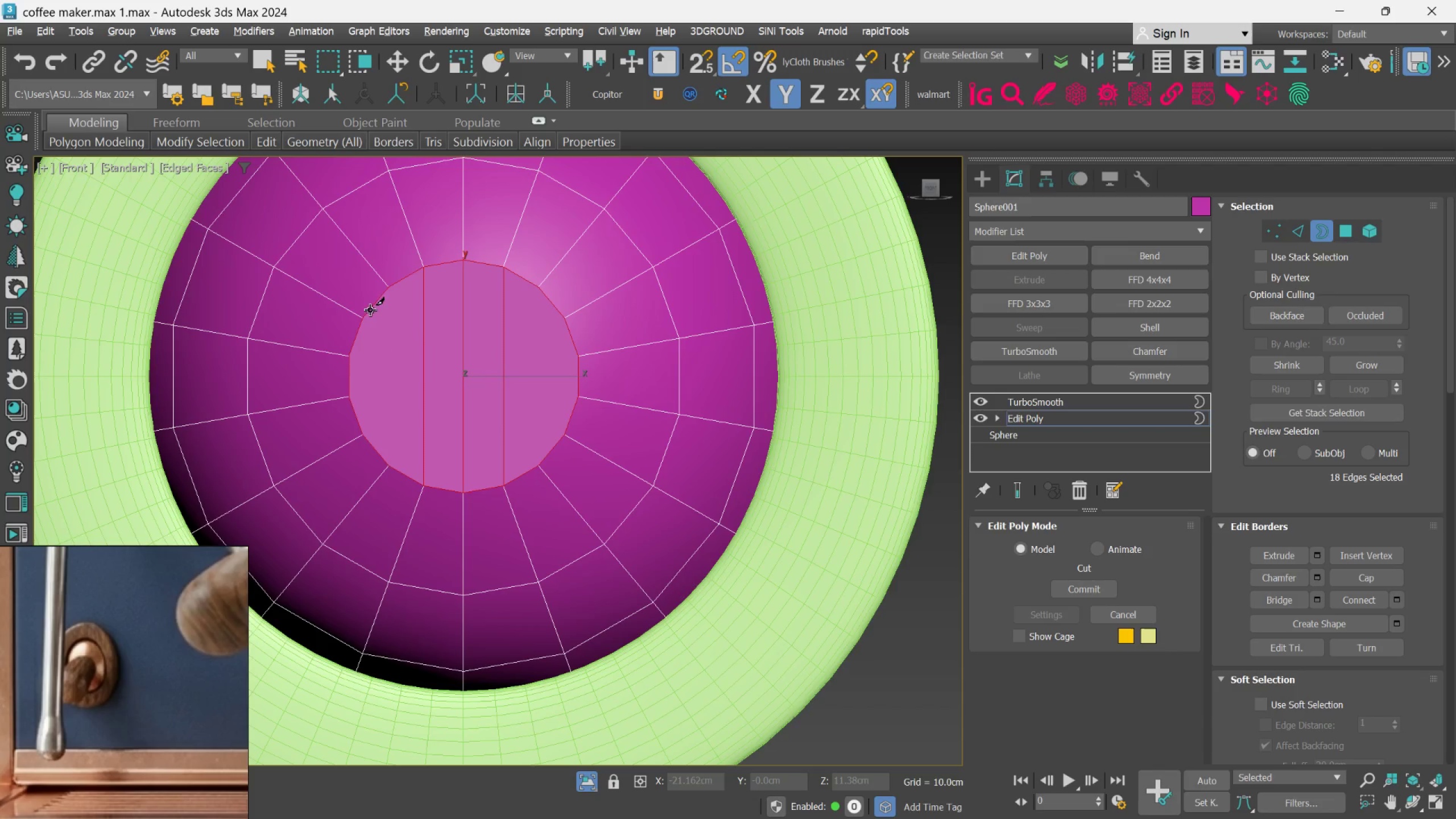 
left_click([367, 322])
 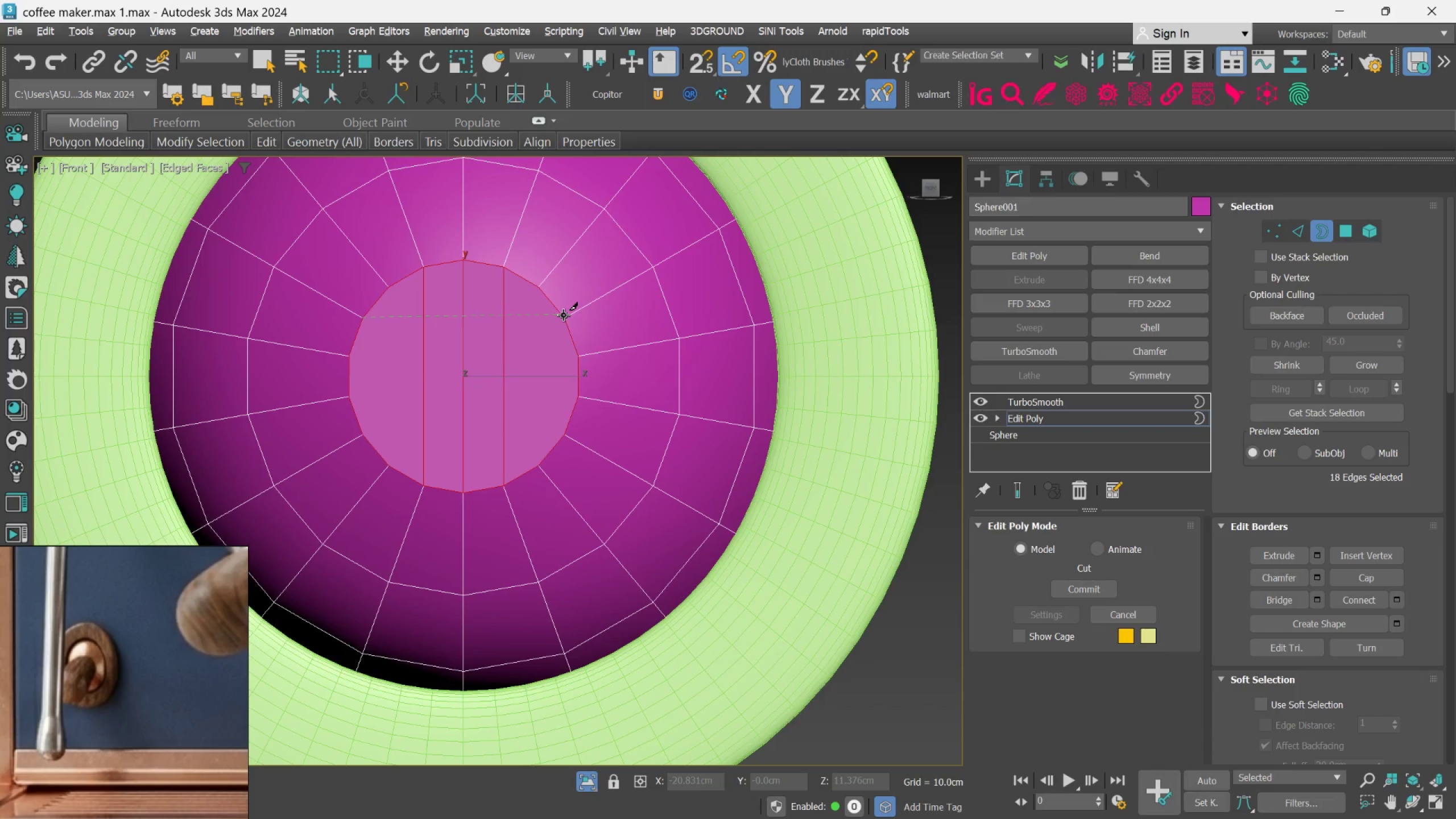 
left_click([564, 317])
 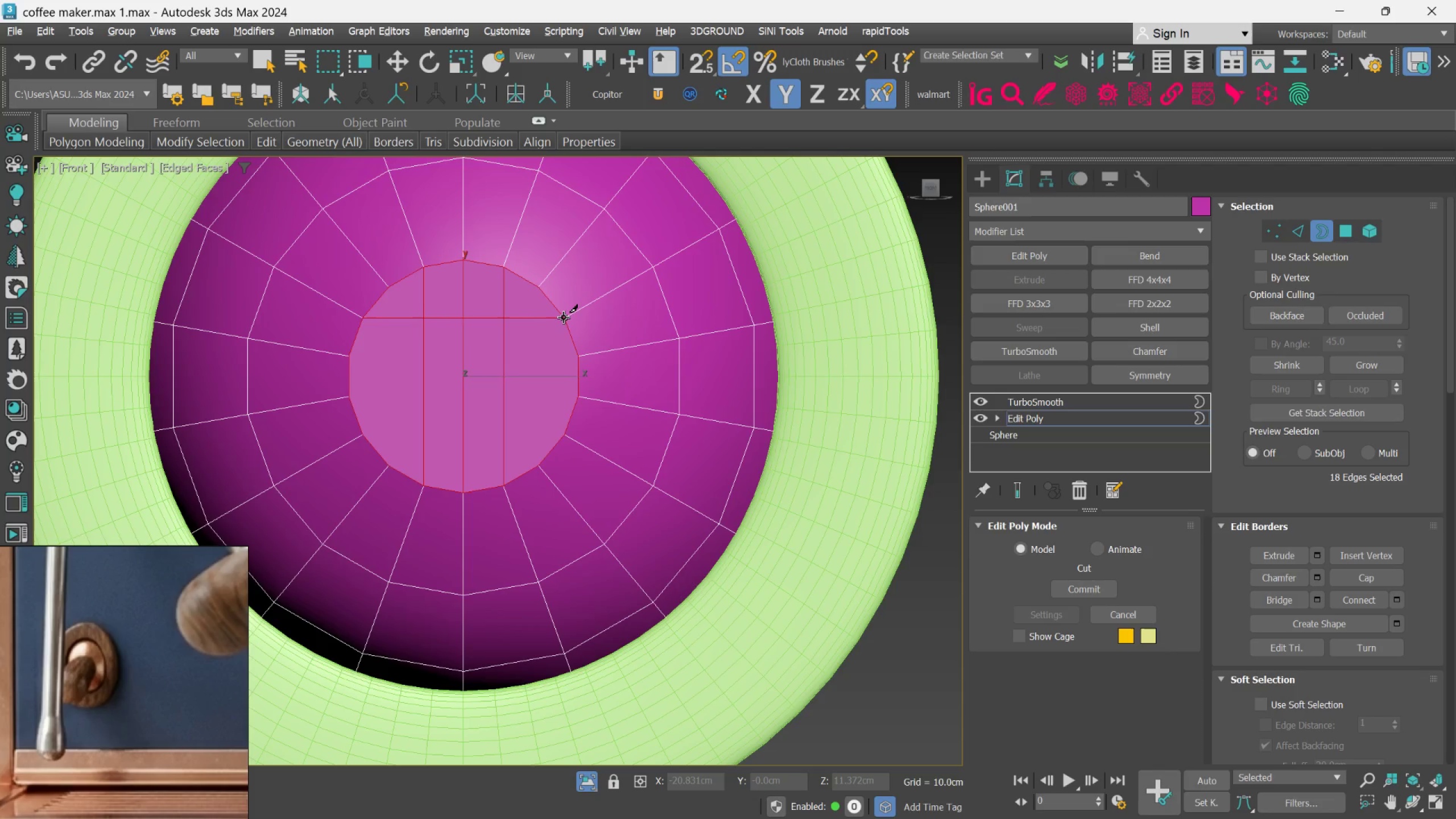 
right_click([564, 317])
 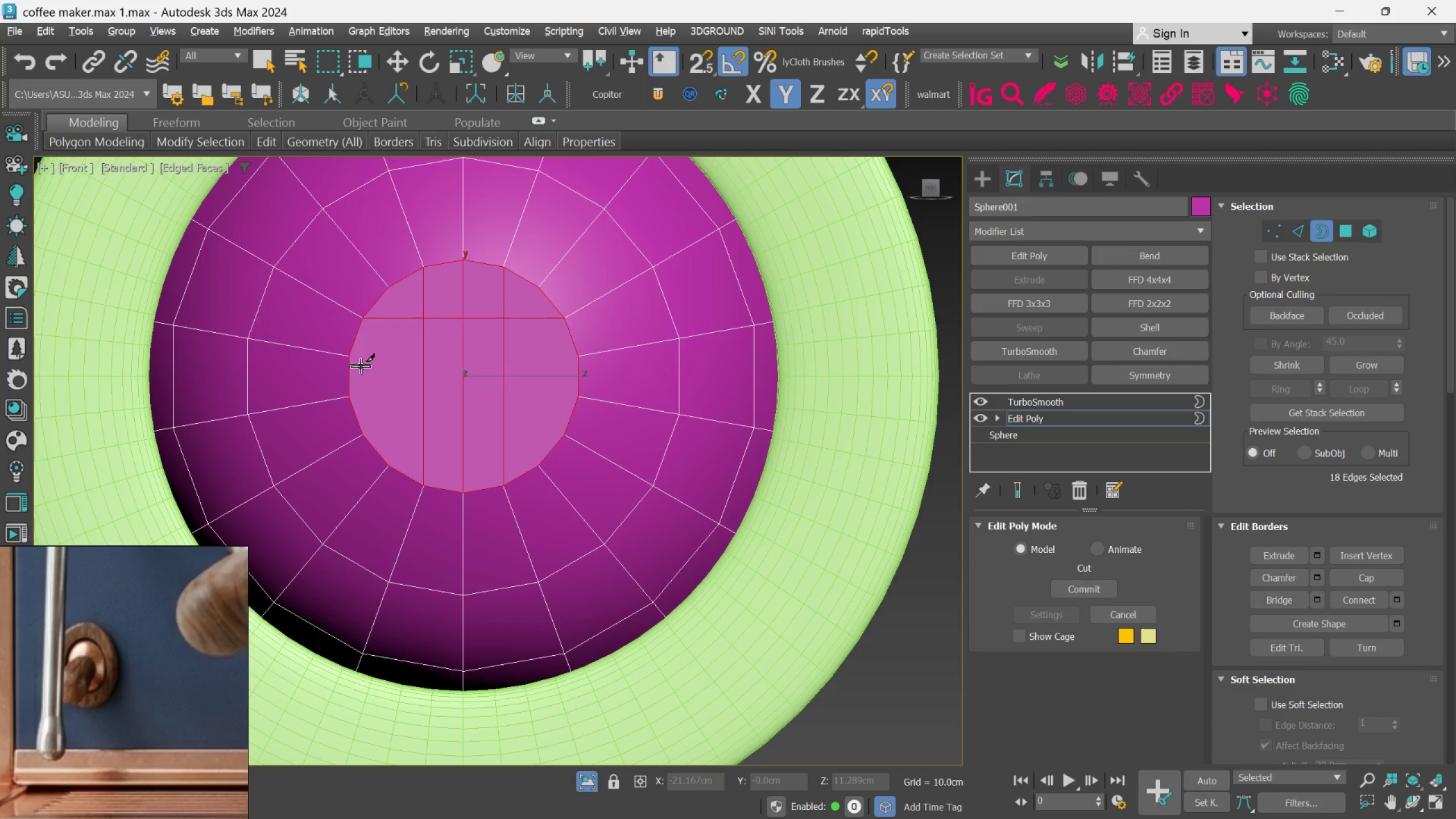 
left_click([355, 366])
 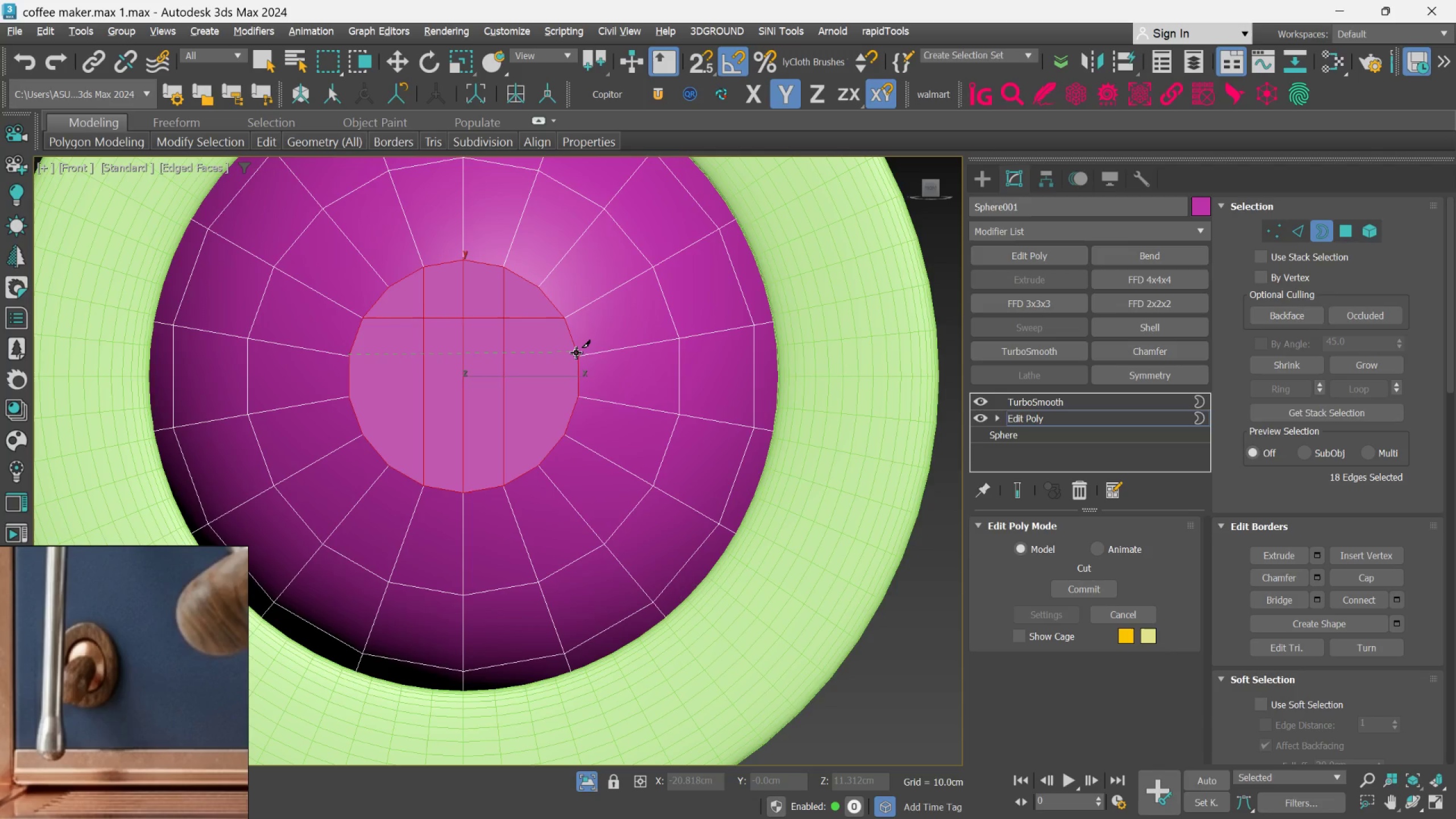 
left_click([577, 353])
 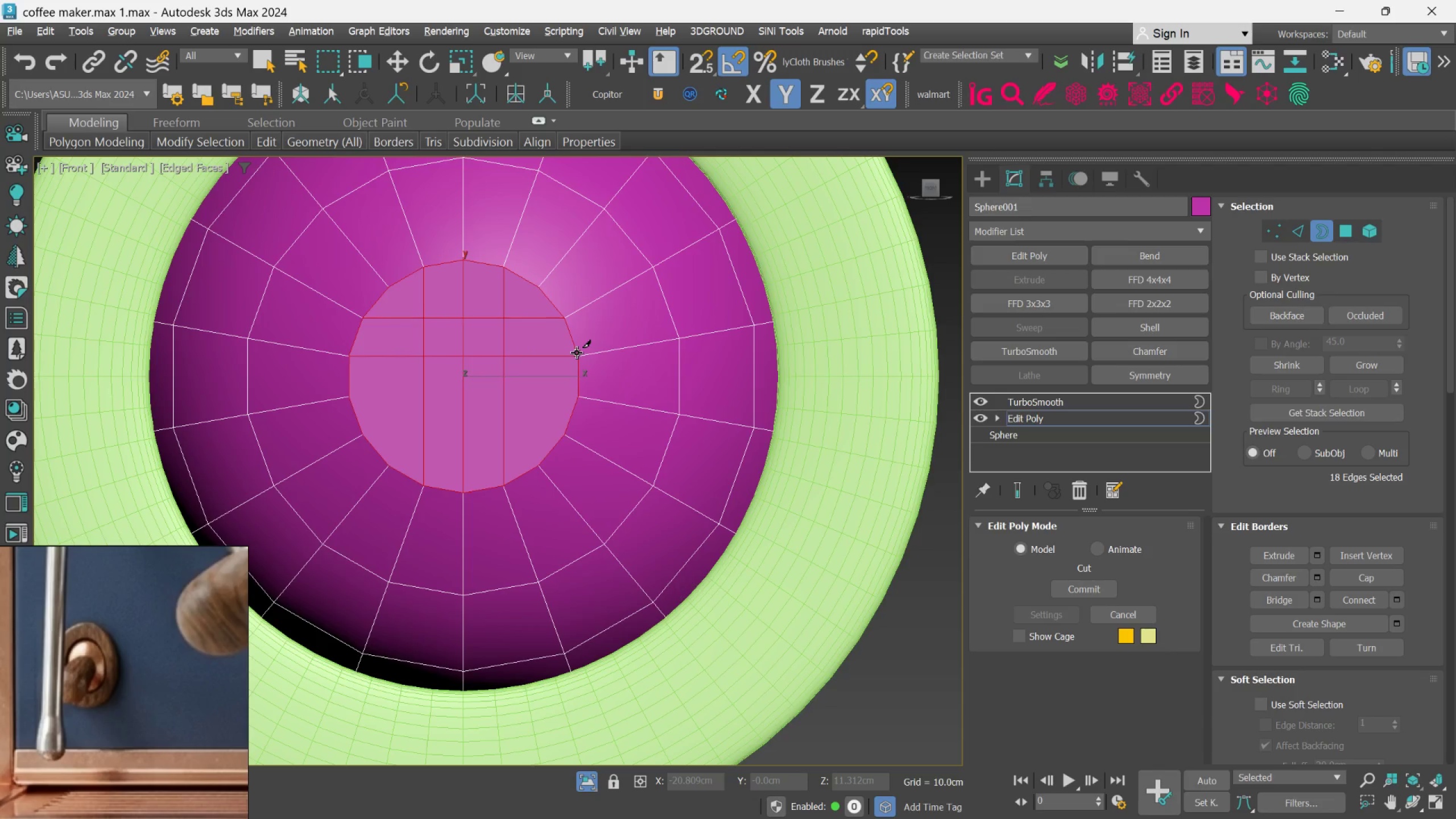 
right_click([577, 353])
 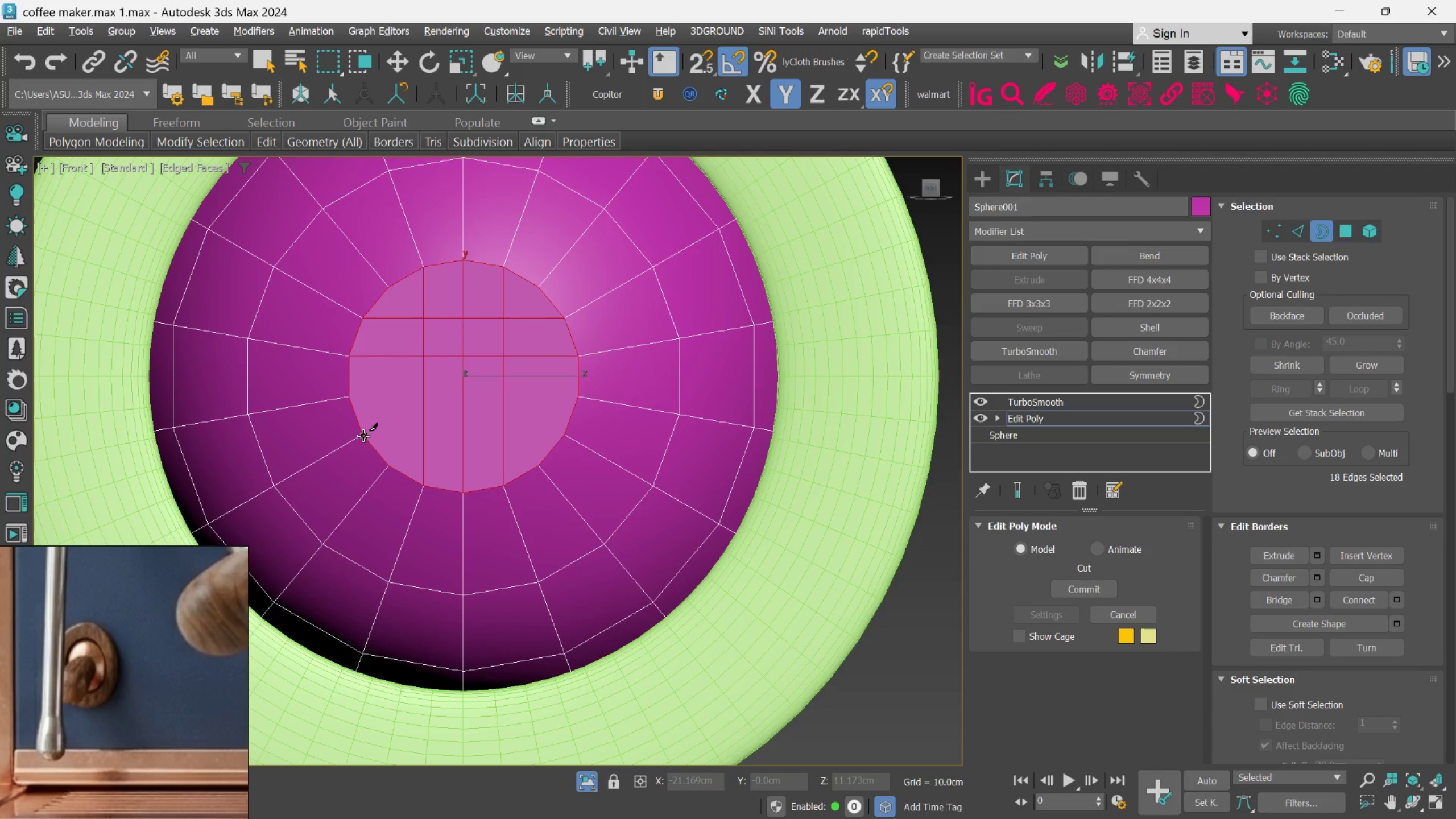 
left_click_drag(start_coordinate=[366, 436], to_coordinate=[369, 436])
 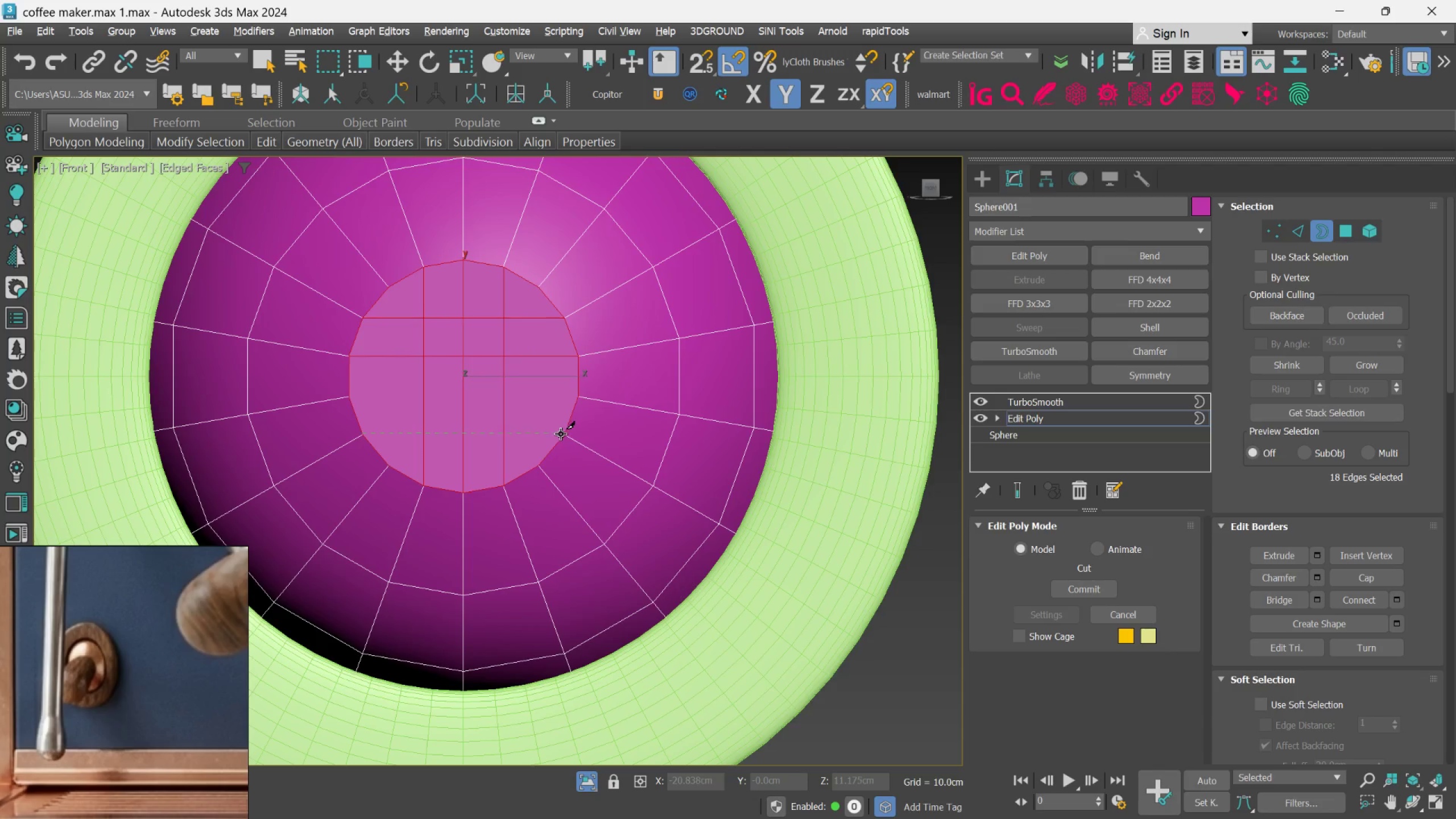 
left_click([561, 434])
 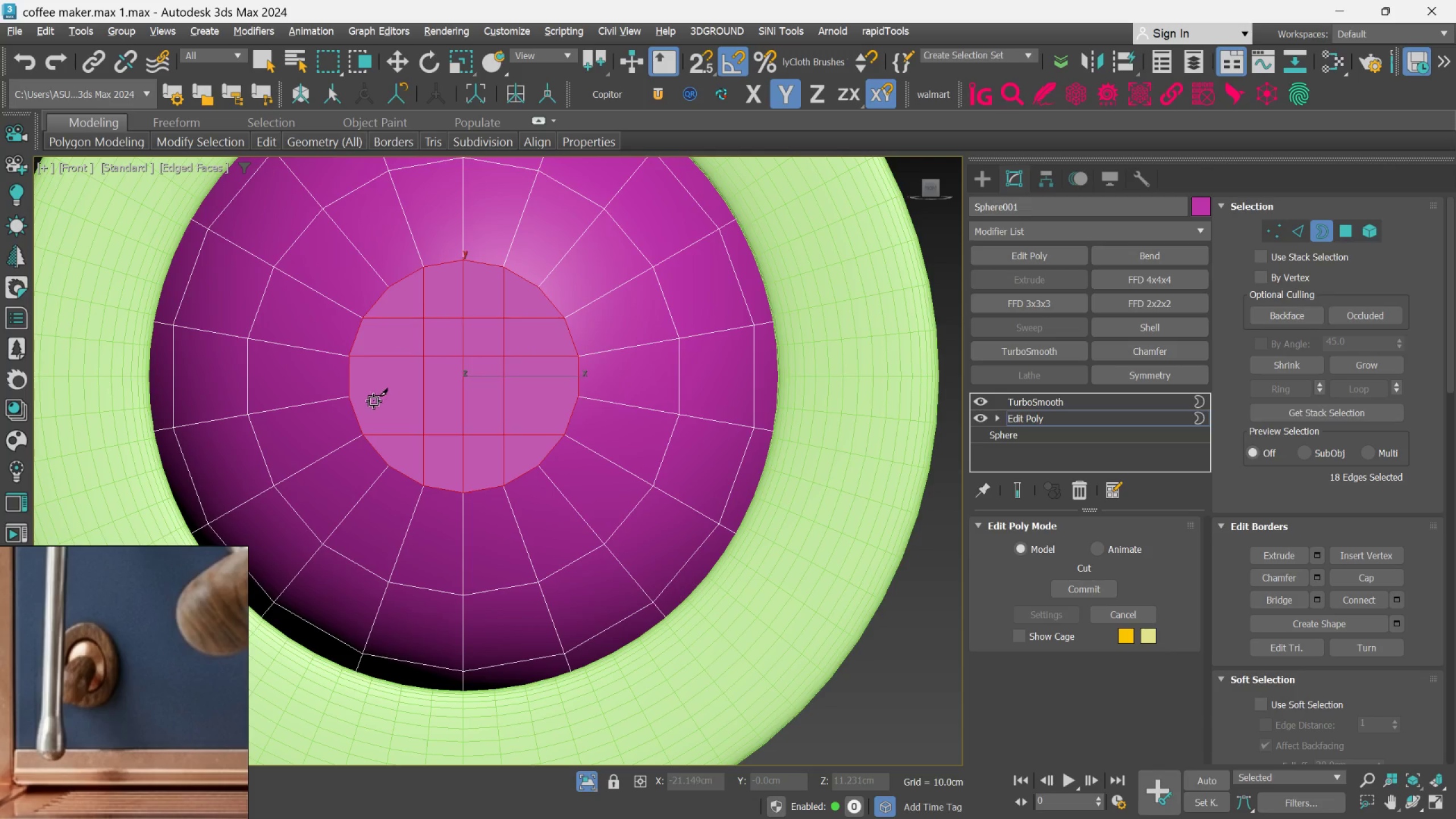 
left_click([350, 396])
 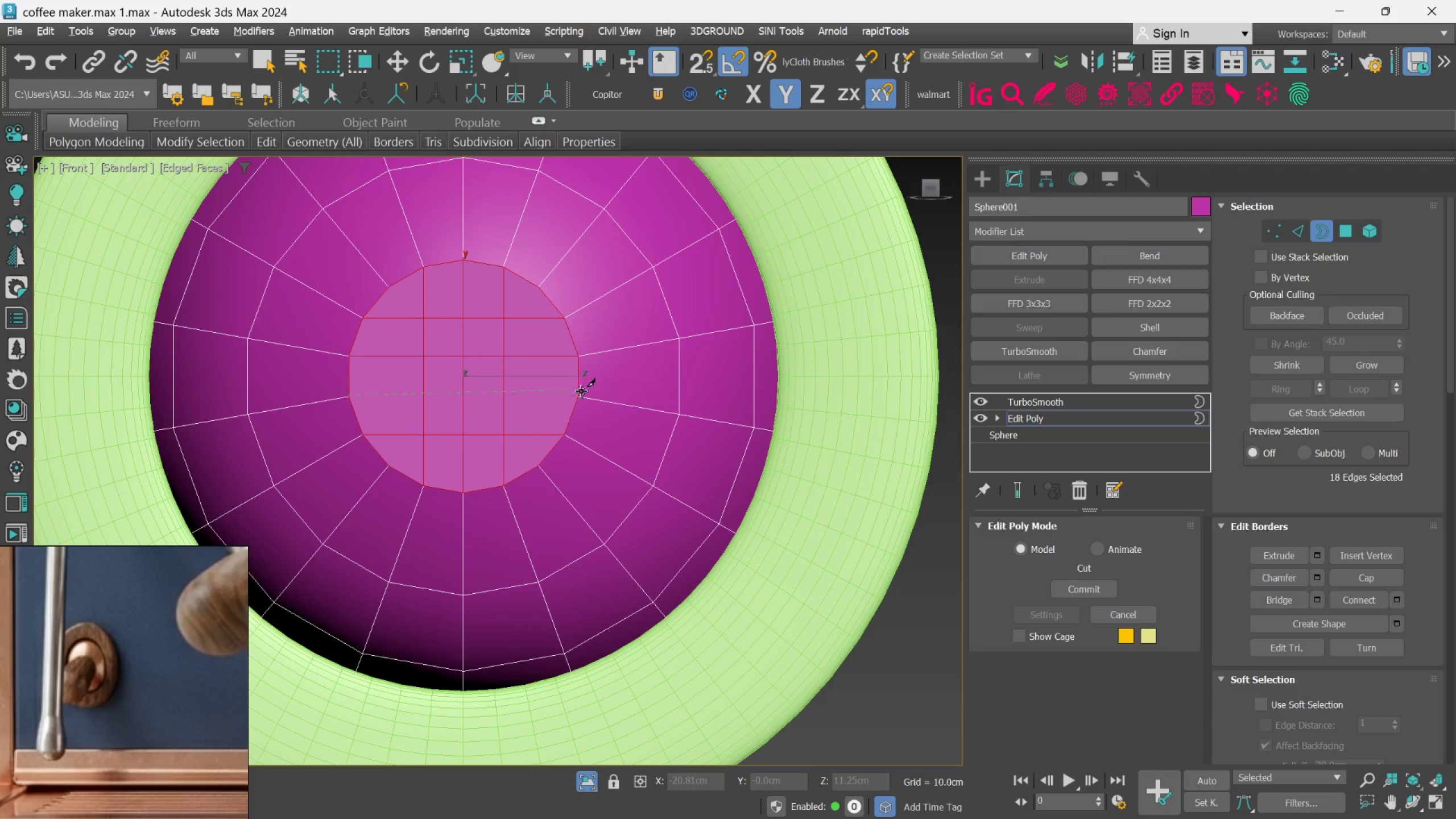 
left_click([584, 391])
 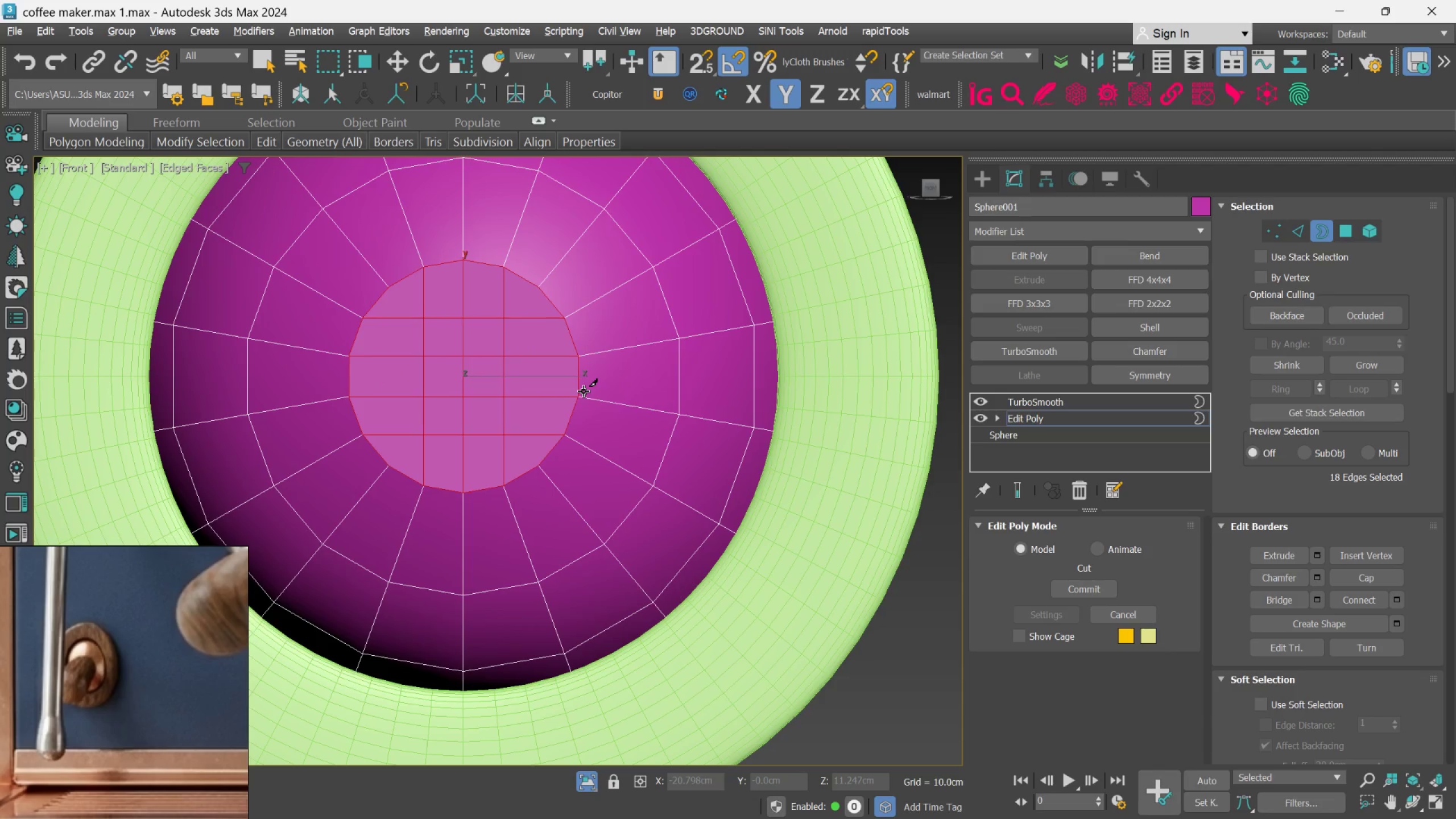 
right_click([584, 391])
 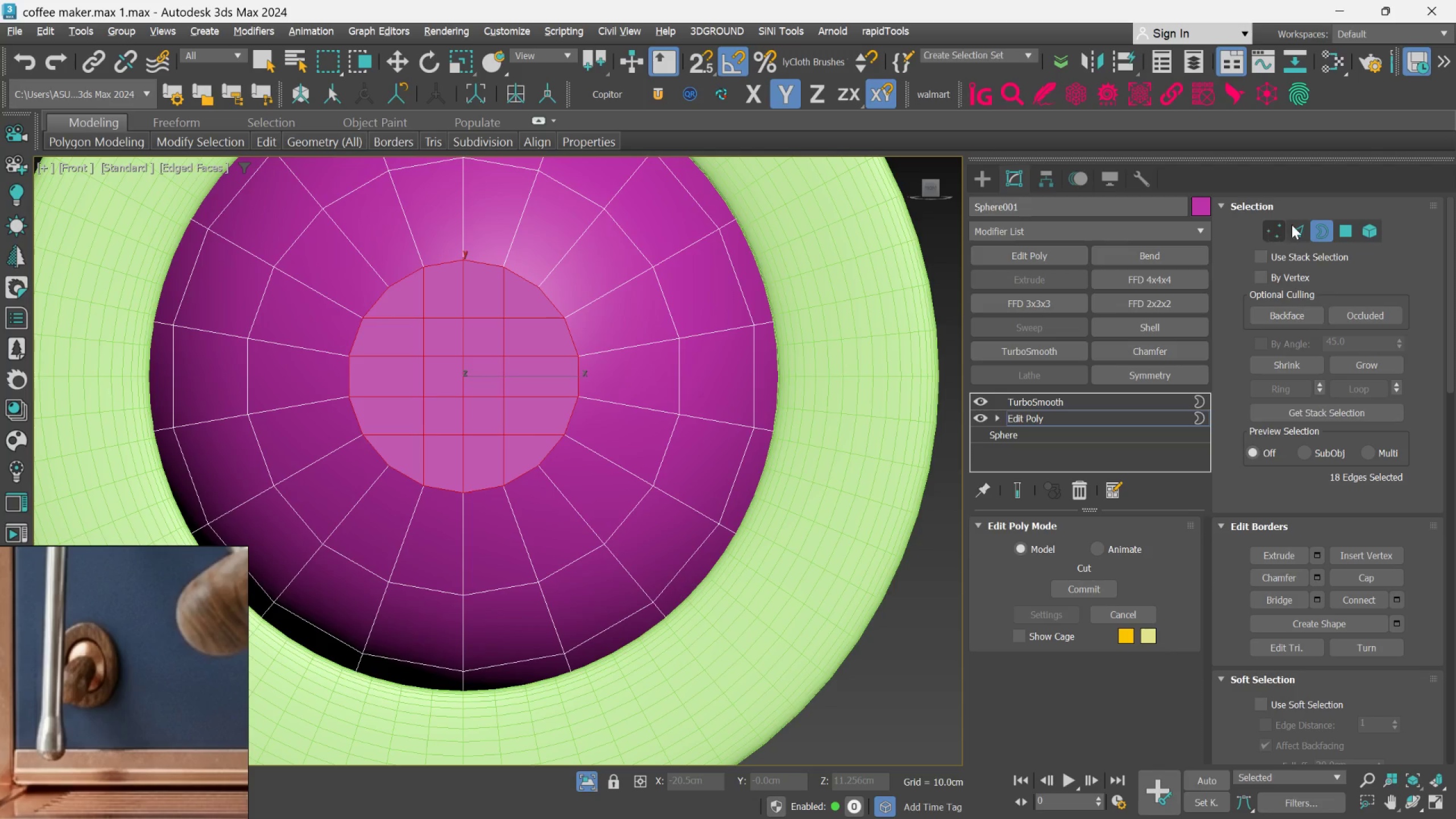 
left_click([1321, 222])
 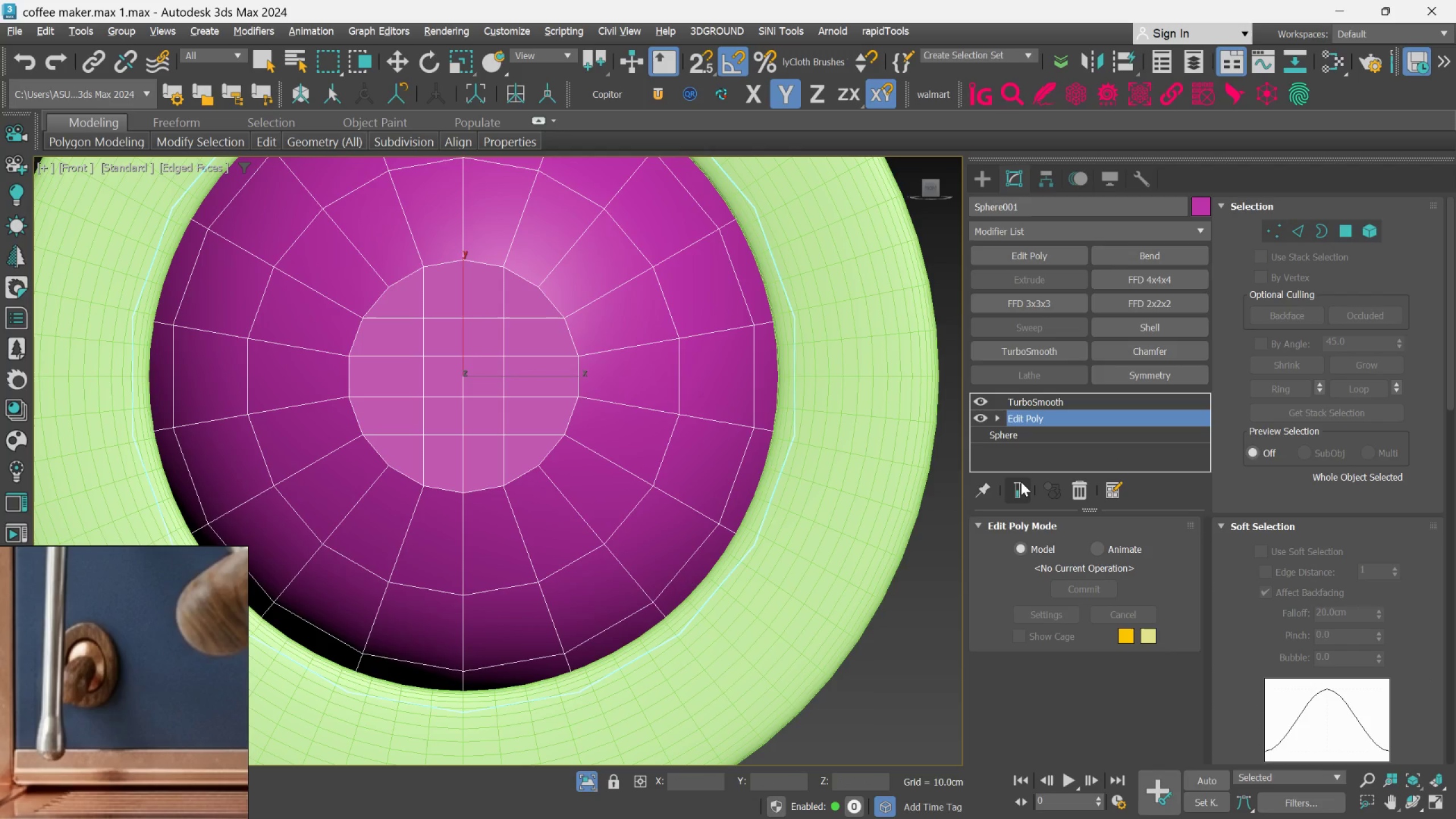 
left_click([1021, 482])
 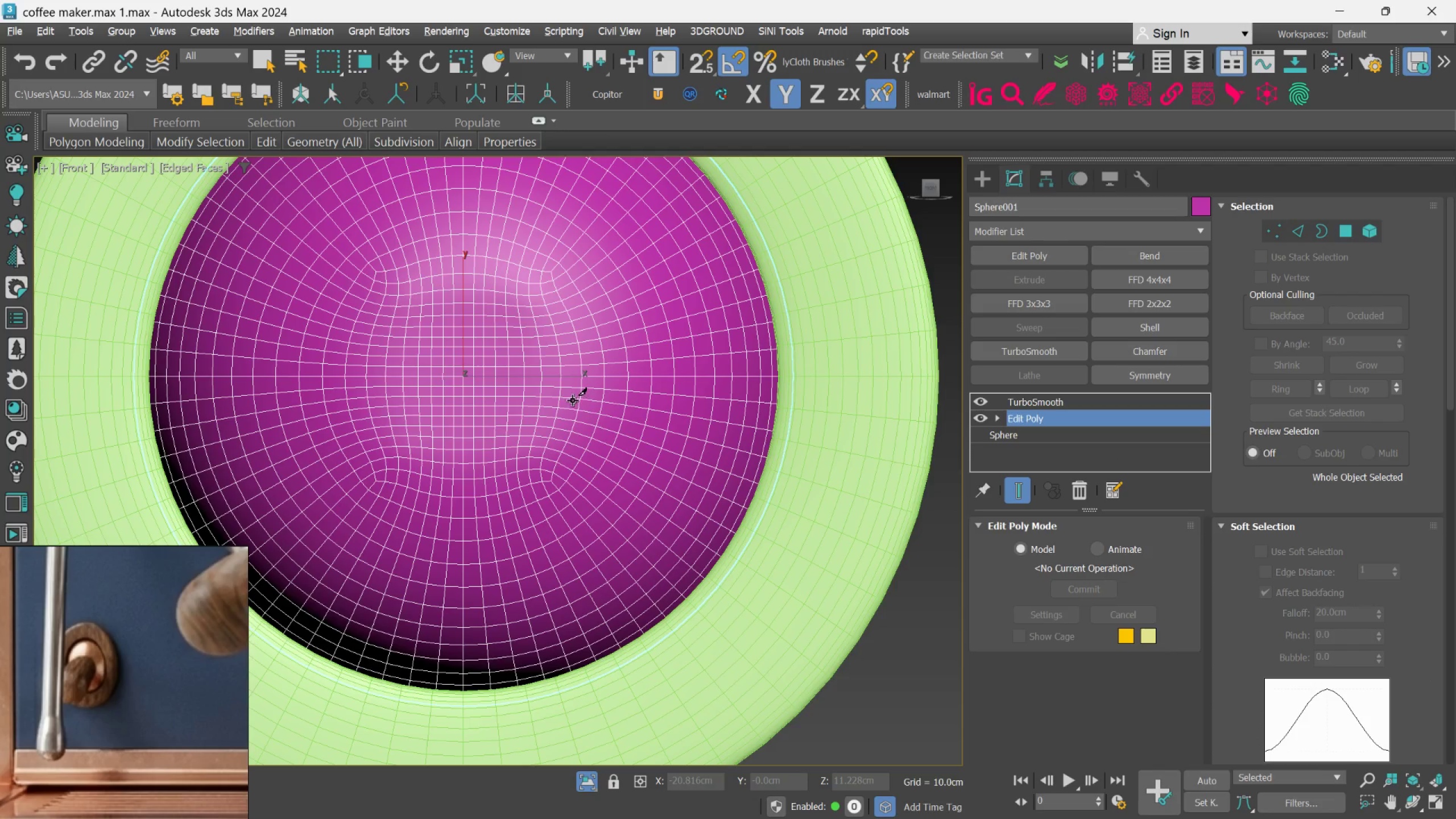 
key(F4)
 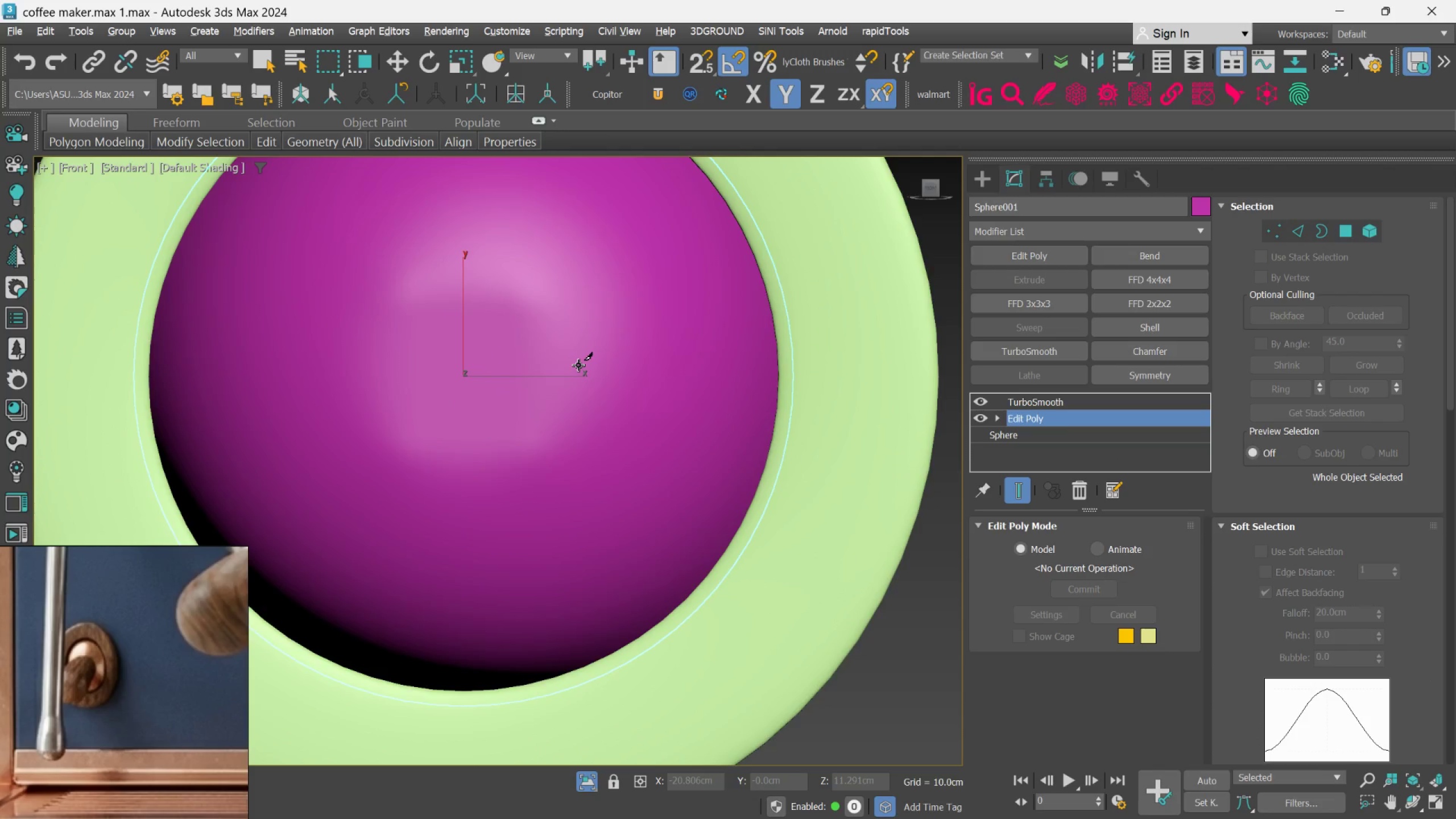 
scroll: coordinate [578, 365], scroll_direction: down, amount: 2.0
 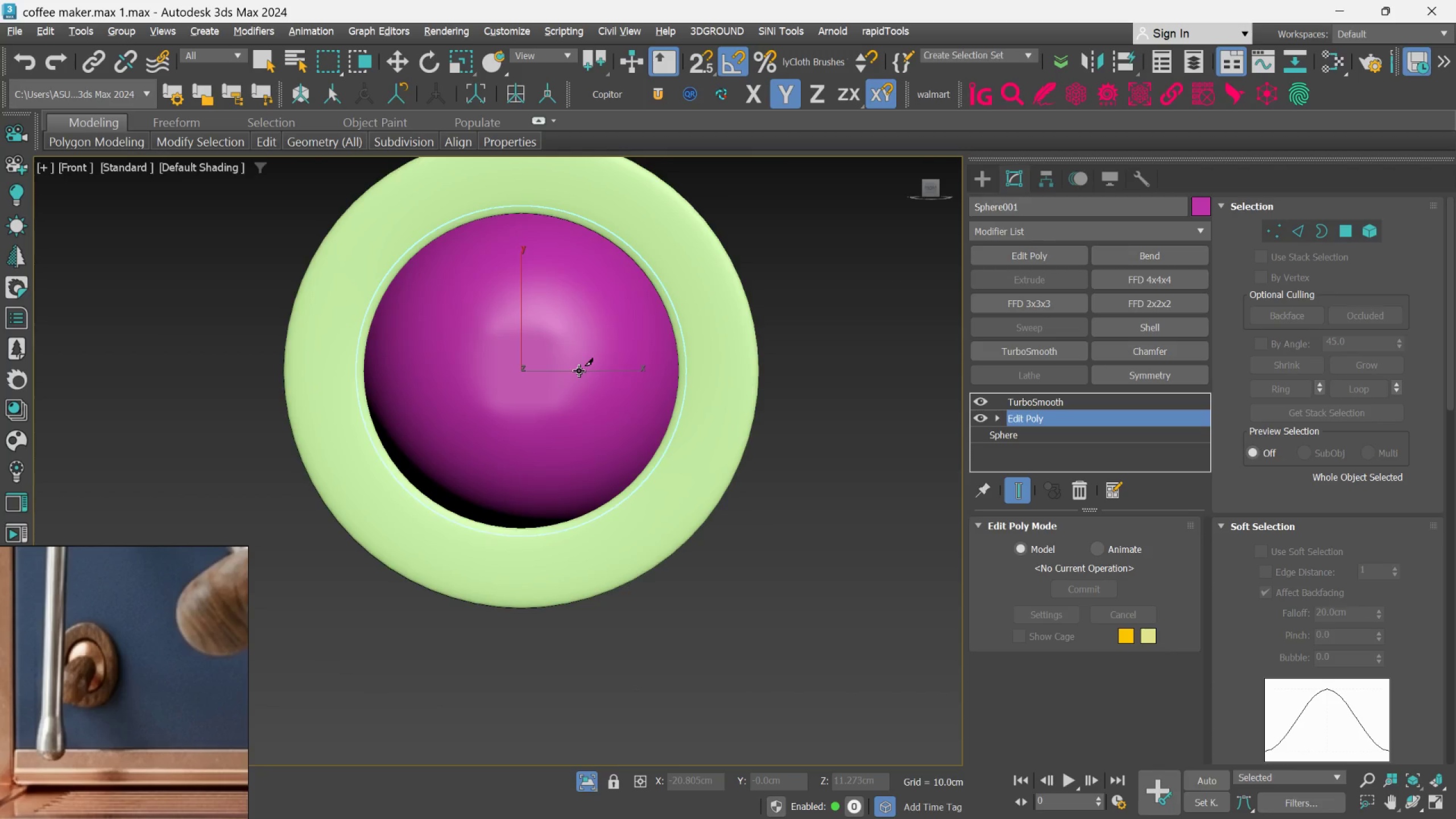 
hold_key(key=AltLeft, duration=1.38)
 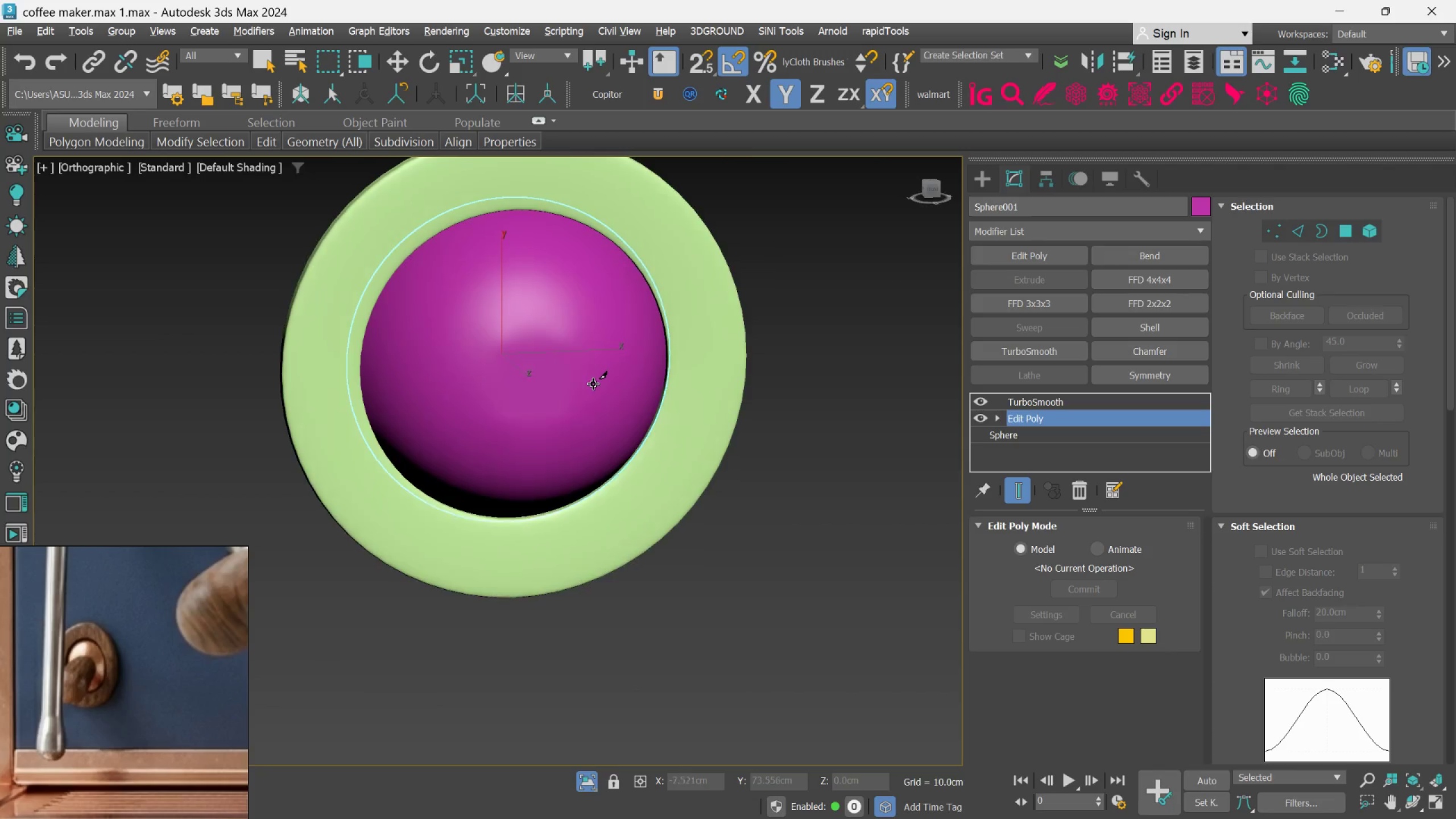 
hold_key(key=AltLeft, duration=0.56)
 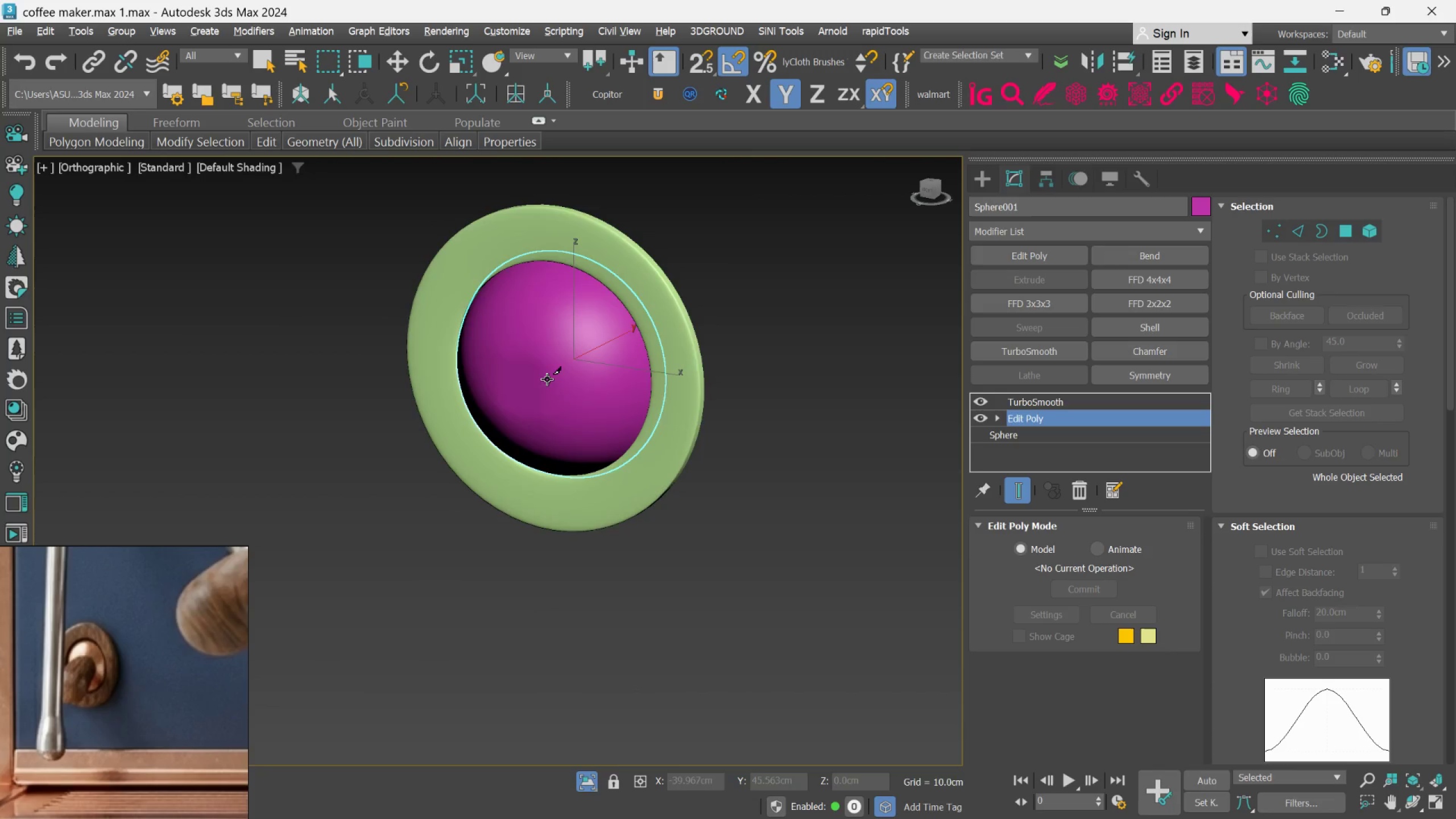 
scroll: coordinate [593, 384], scroll_direction: down, amount: 1.0
 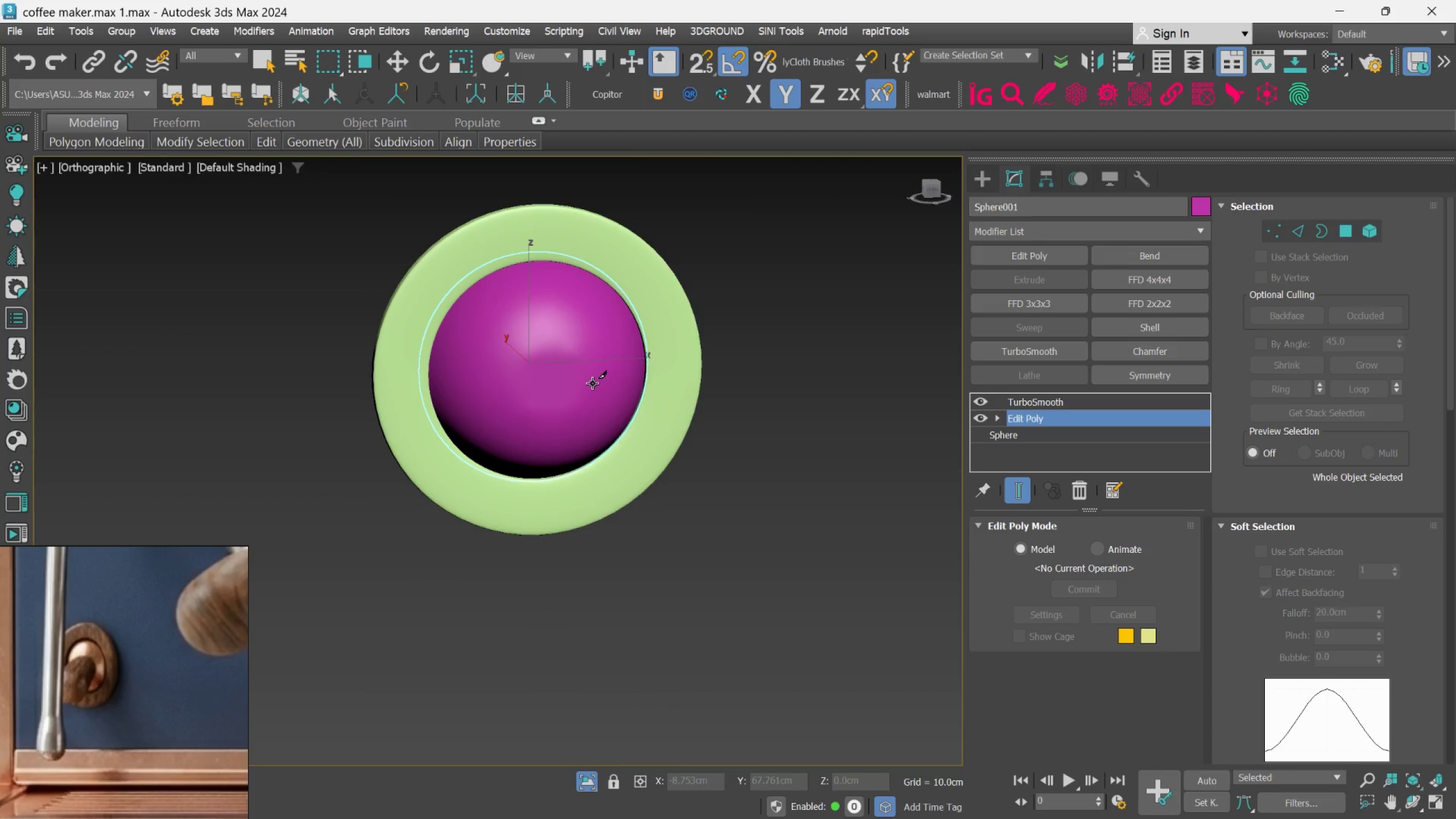 
key(Alt+AltLeft)
 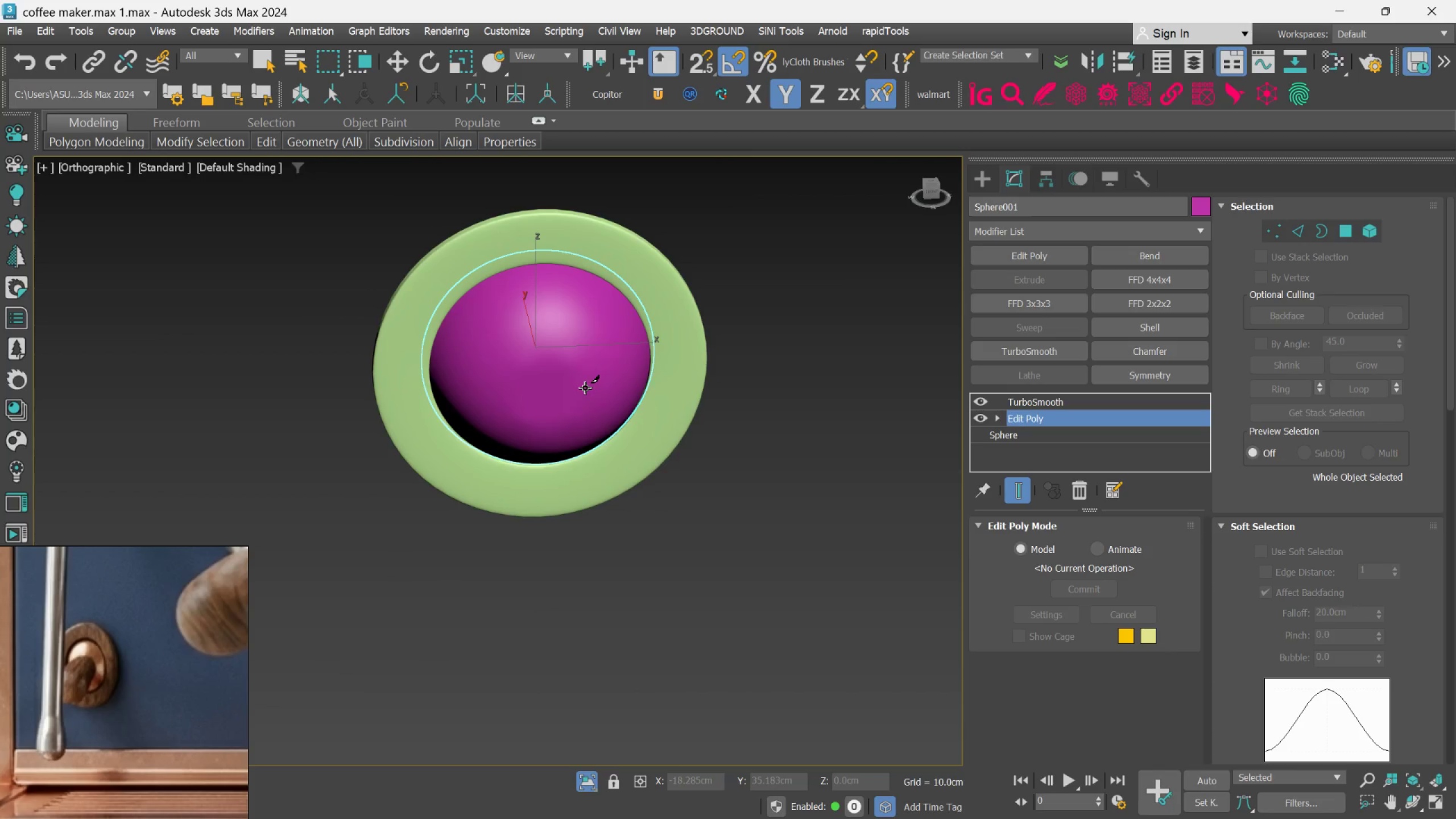 
hold_key(key=AltLeft, duration=0.94)
 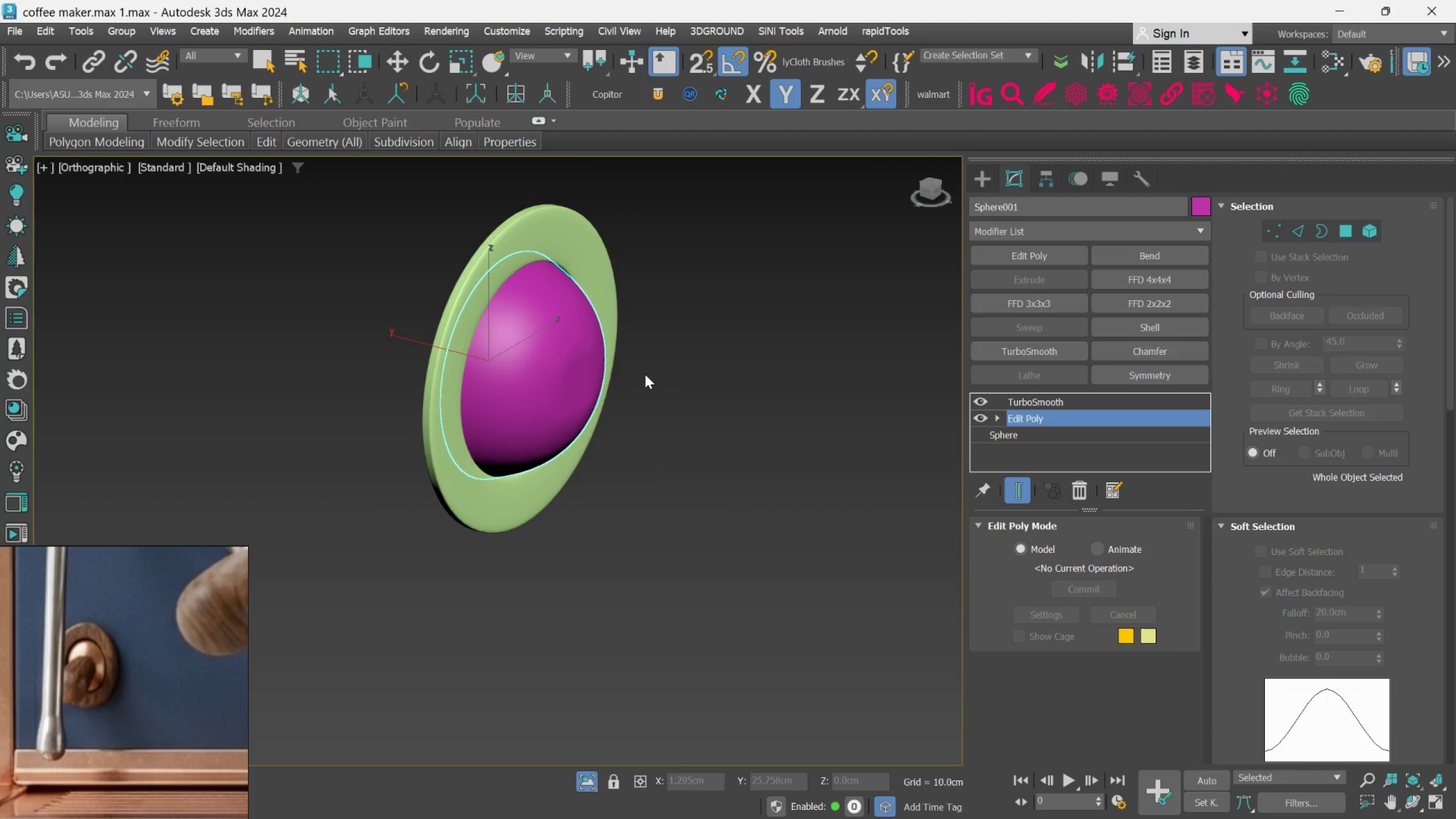 
key(W)
 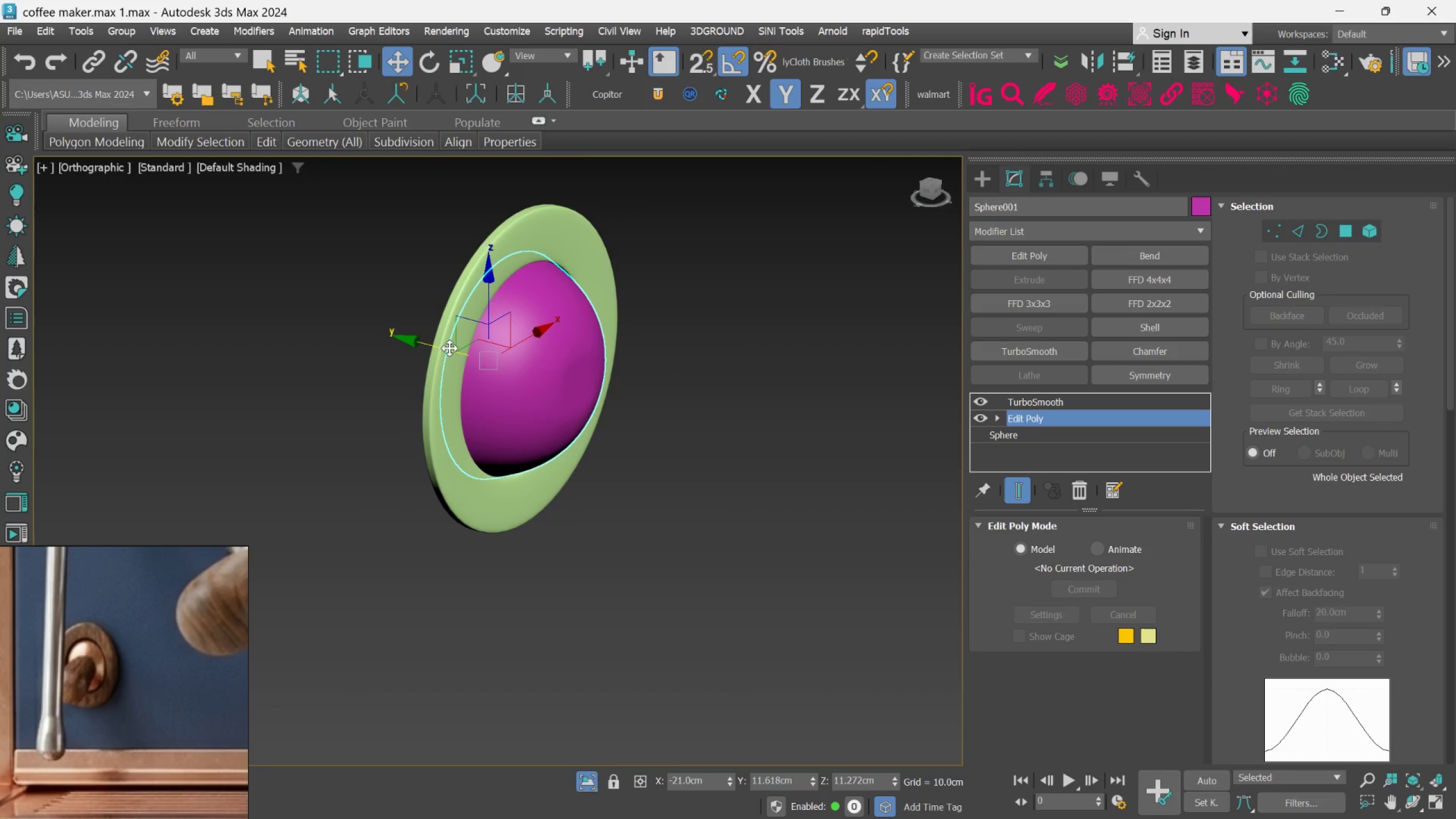 
left_click([425, 346])
 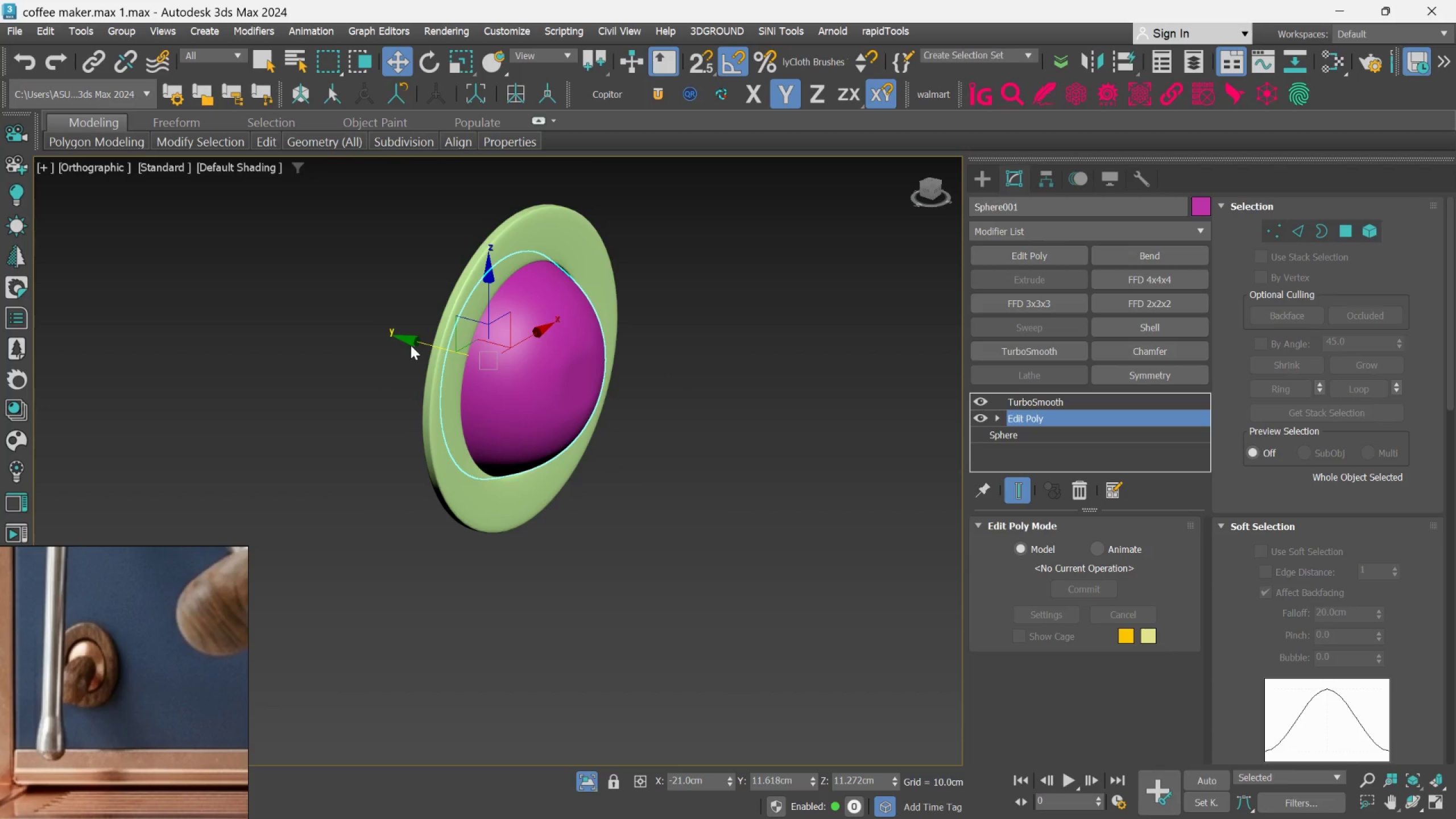 
left_click_drag(start_coordinate=[412, 340], to_coordinate=[402, 334])
 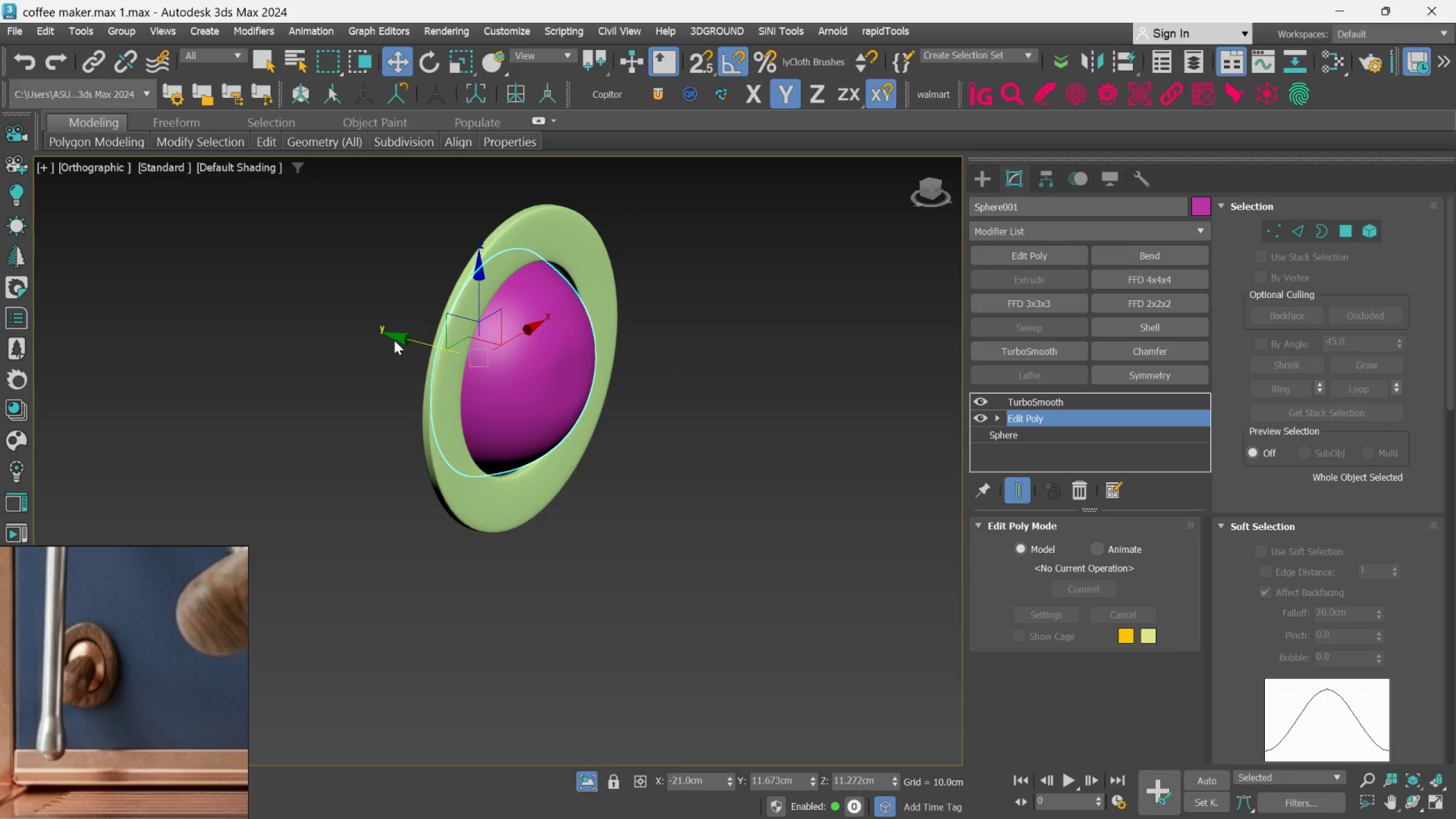 
left_click_drag(start_coordinate=[400, 334], to_coordinate=[392, 329])
 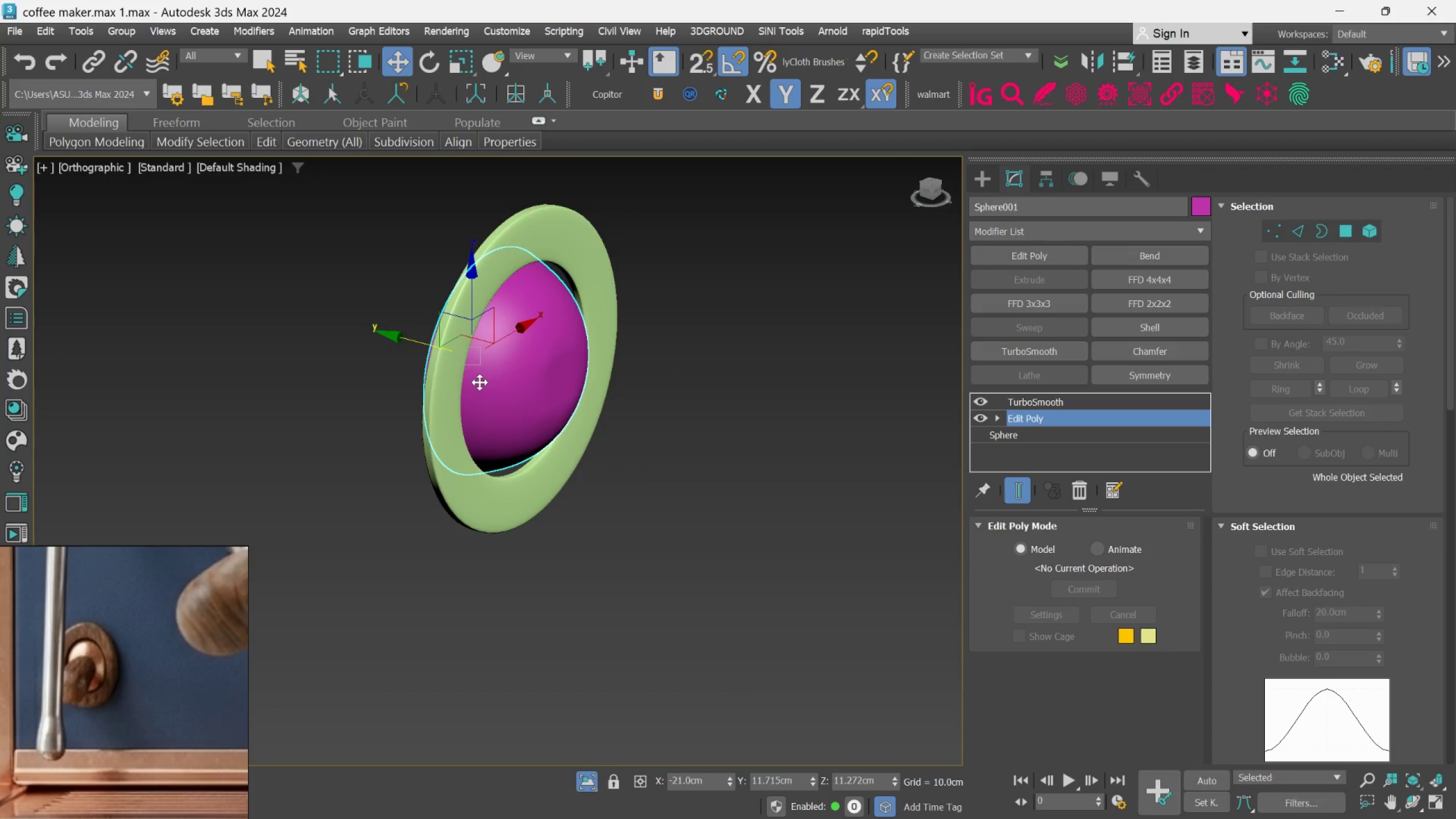 
hold_key(key=AltLeft, duration=0.62)
 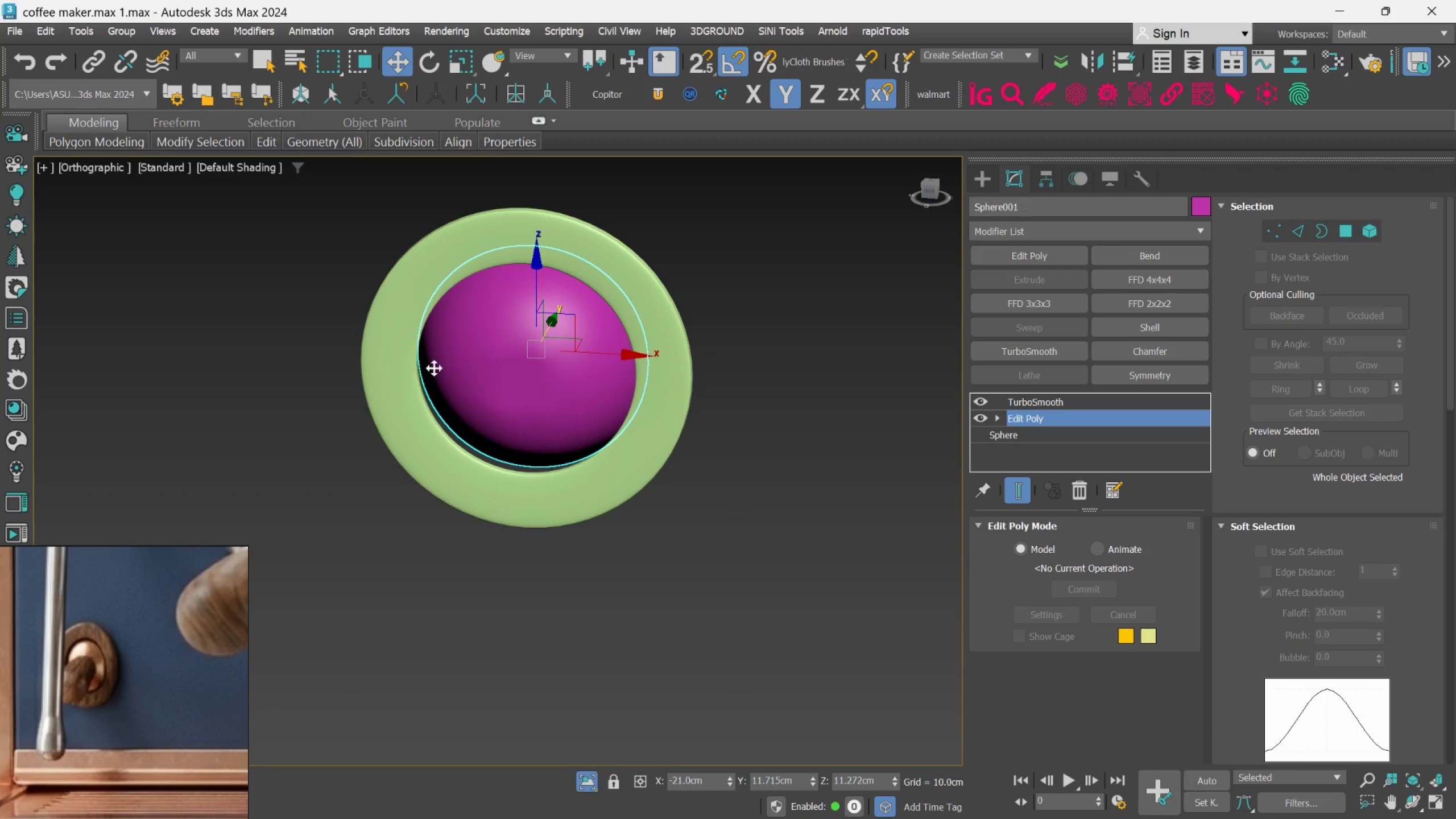 
key(F)
 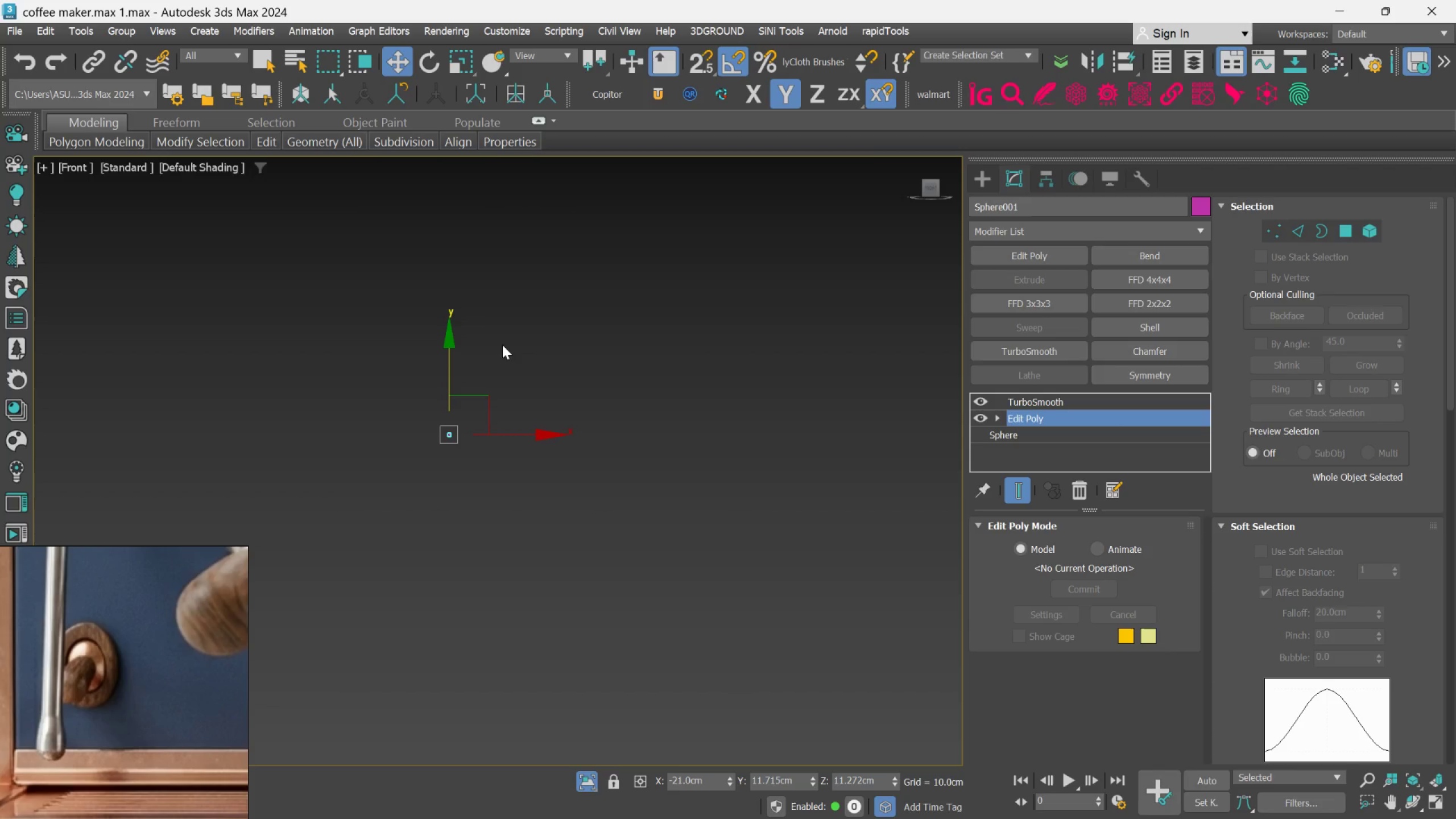 
scroll: coordinate [516, 456], scroll_direction: up, amount: 18.0
 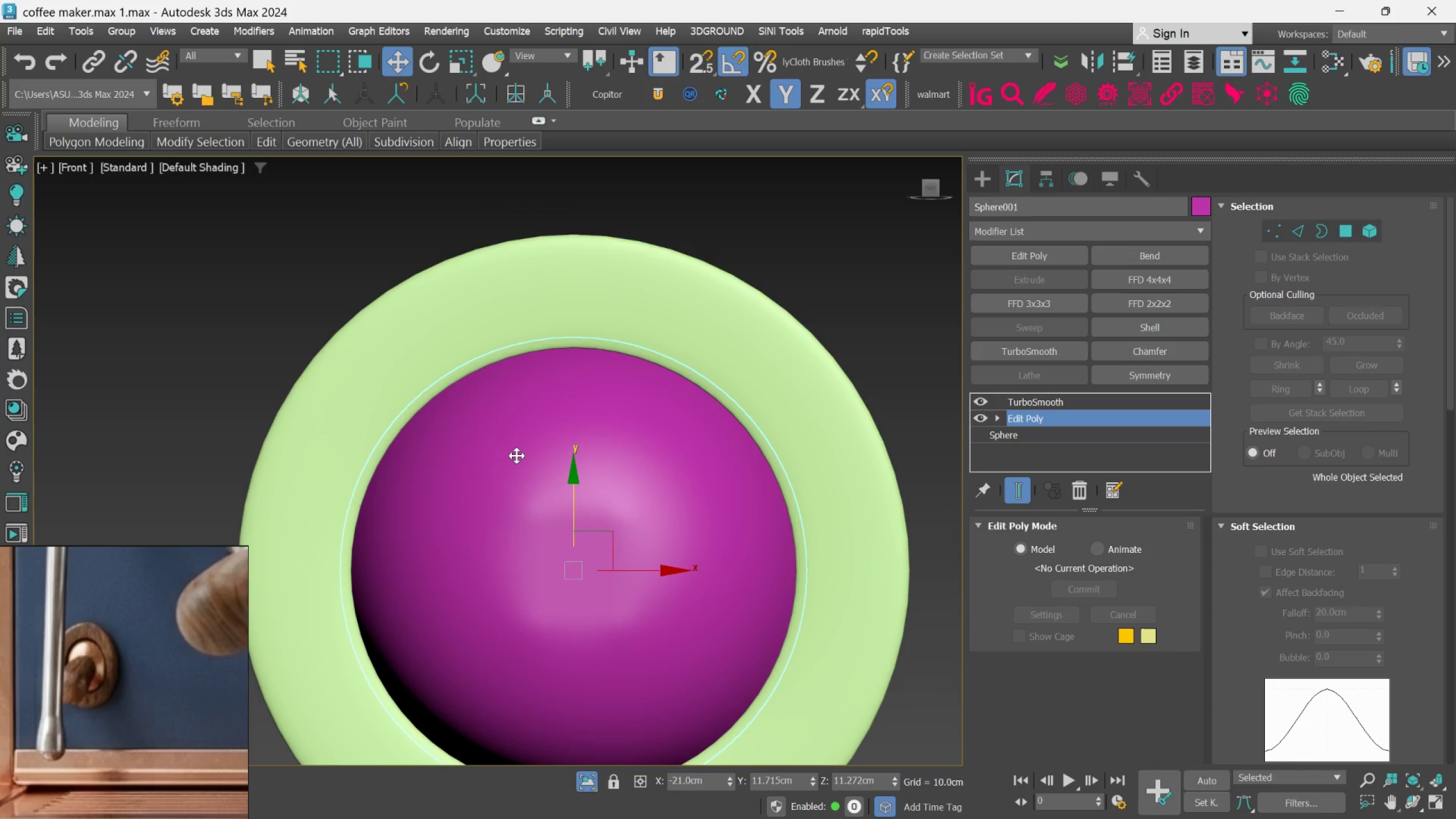 
key(R)
 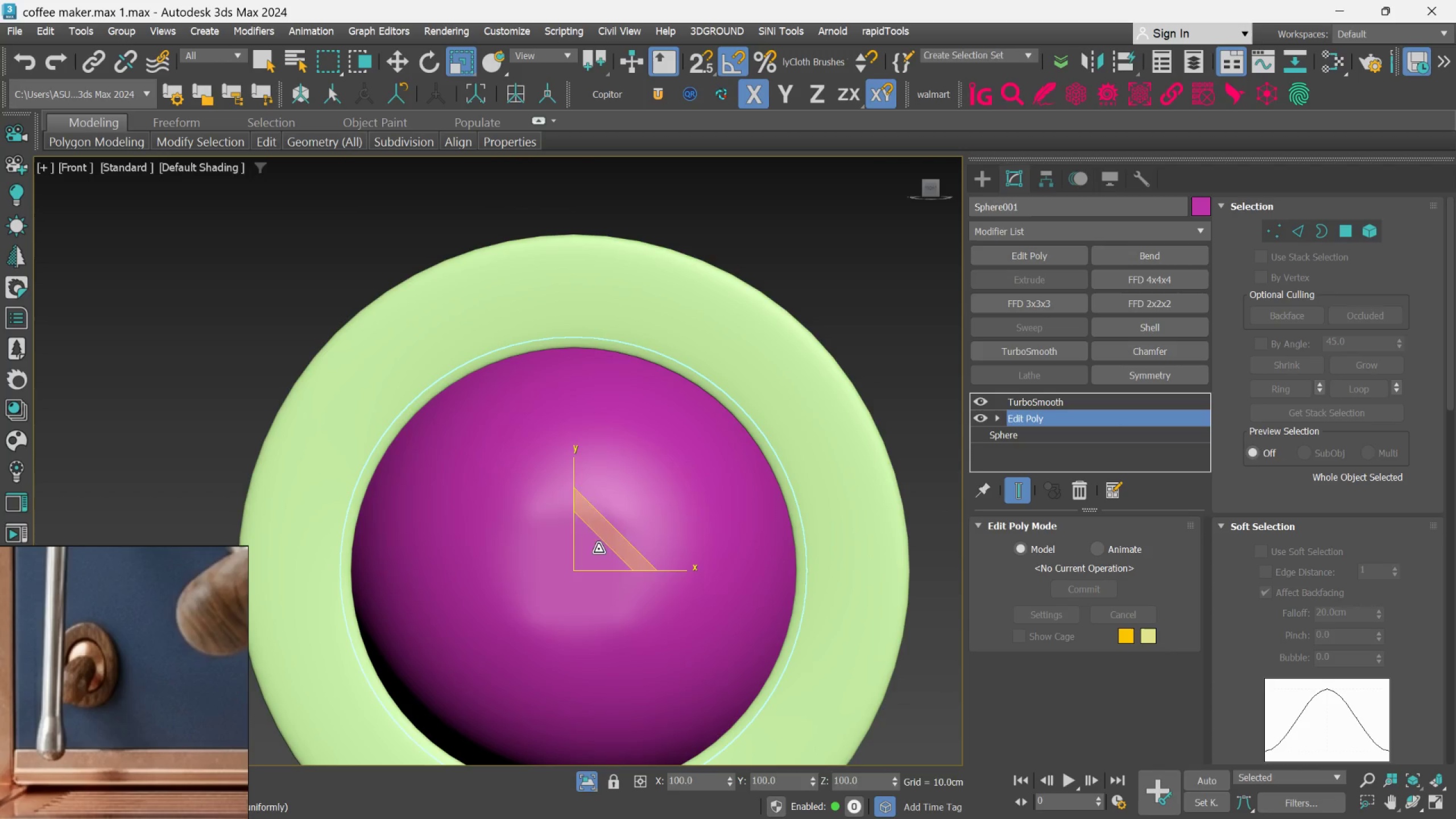 
left_click_drag(start_coordinate=[597, 555], to_coordinate=[592, 549])
 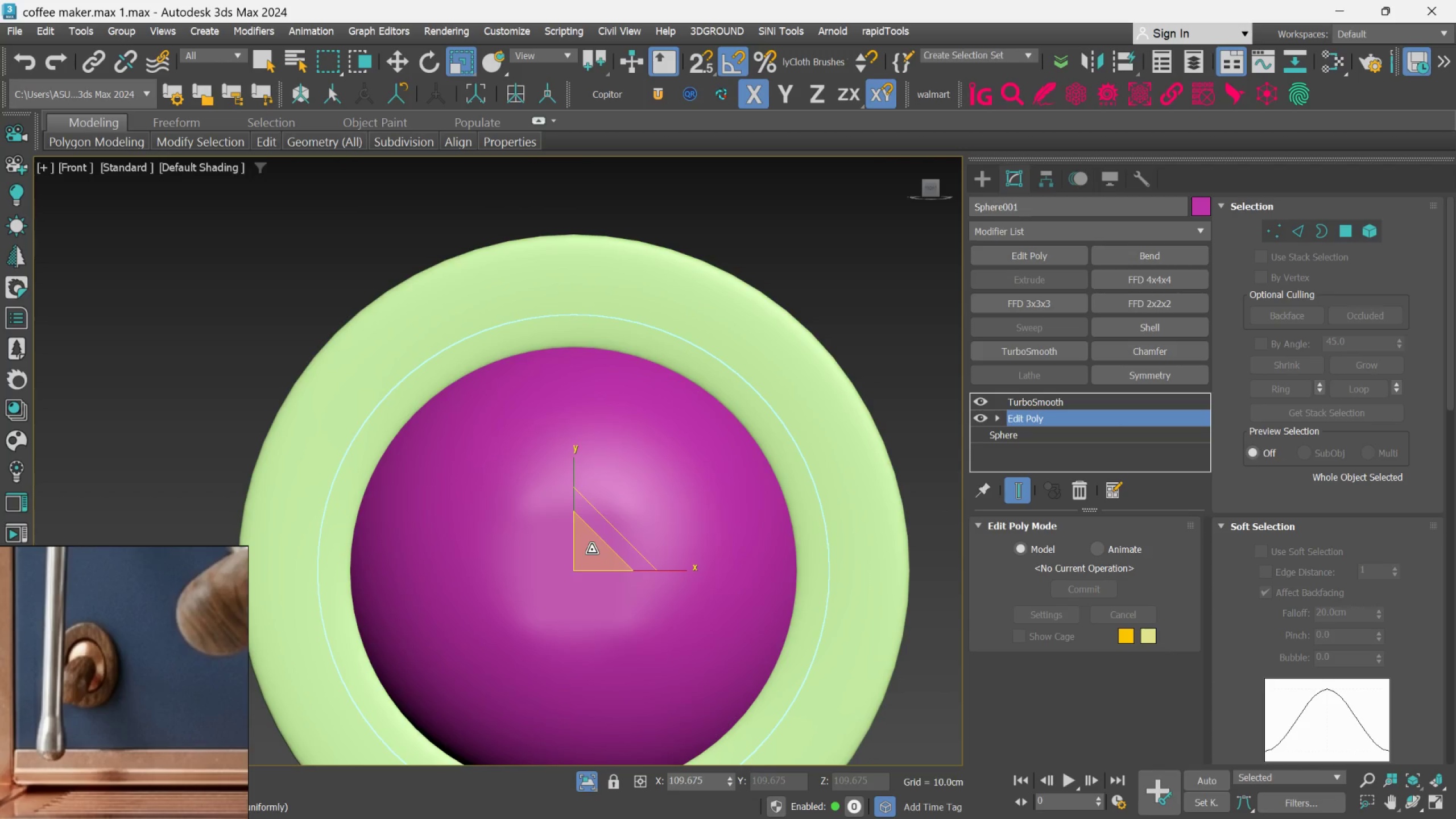 
hold_key(key=AltLeft, duration=2.06)
 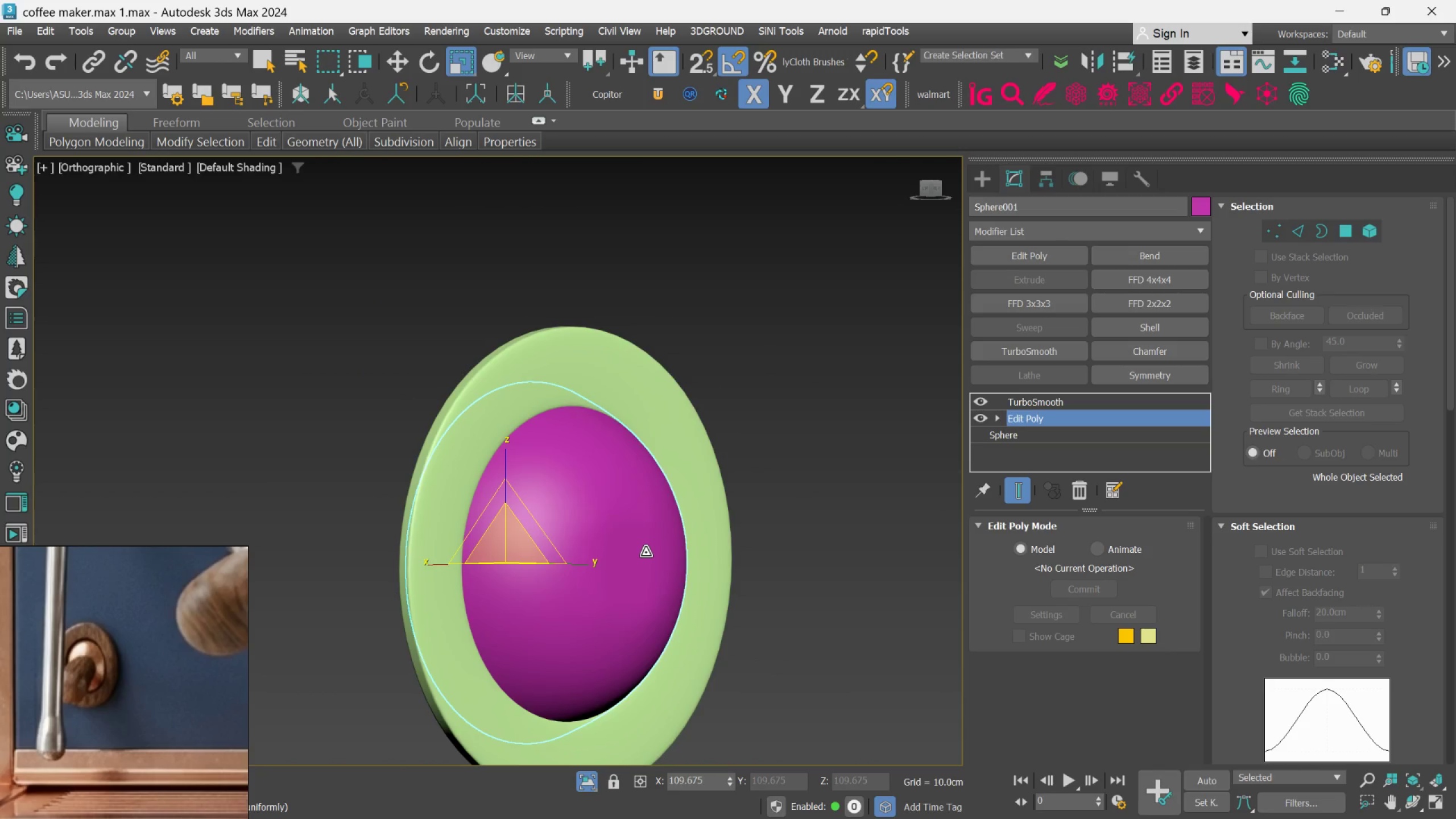 
scroll: coordinate [592, 549], scroll_direction: down, amount: 1.0
 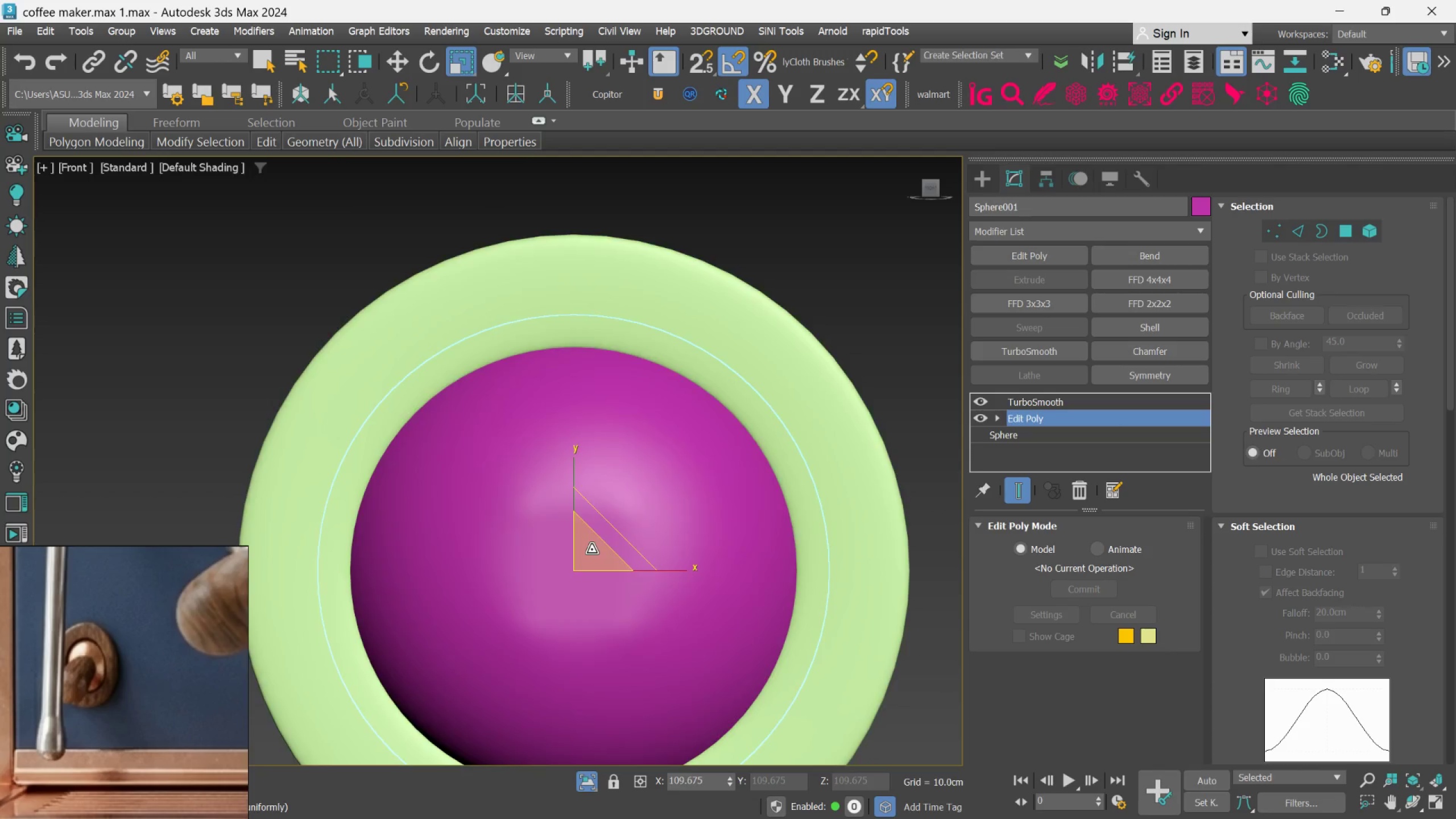 
hold_key(key=AltLeft, duration=1.42)
 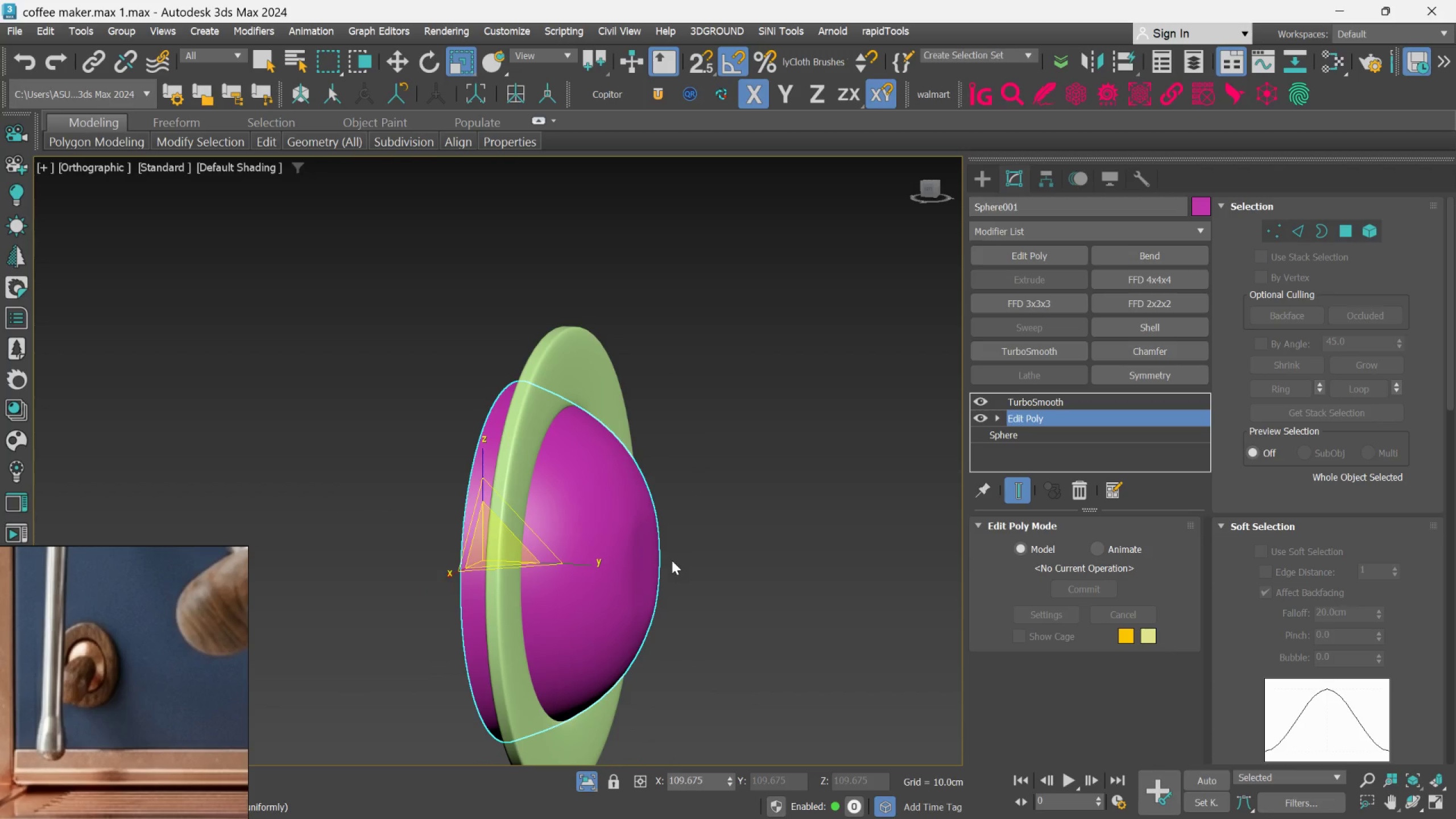 
key(W)
 